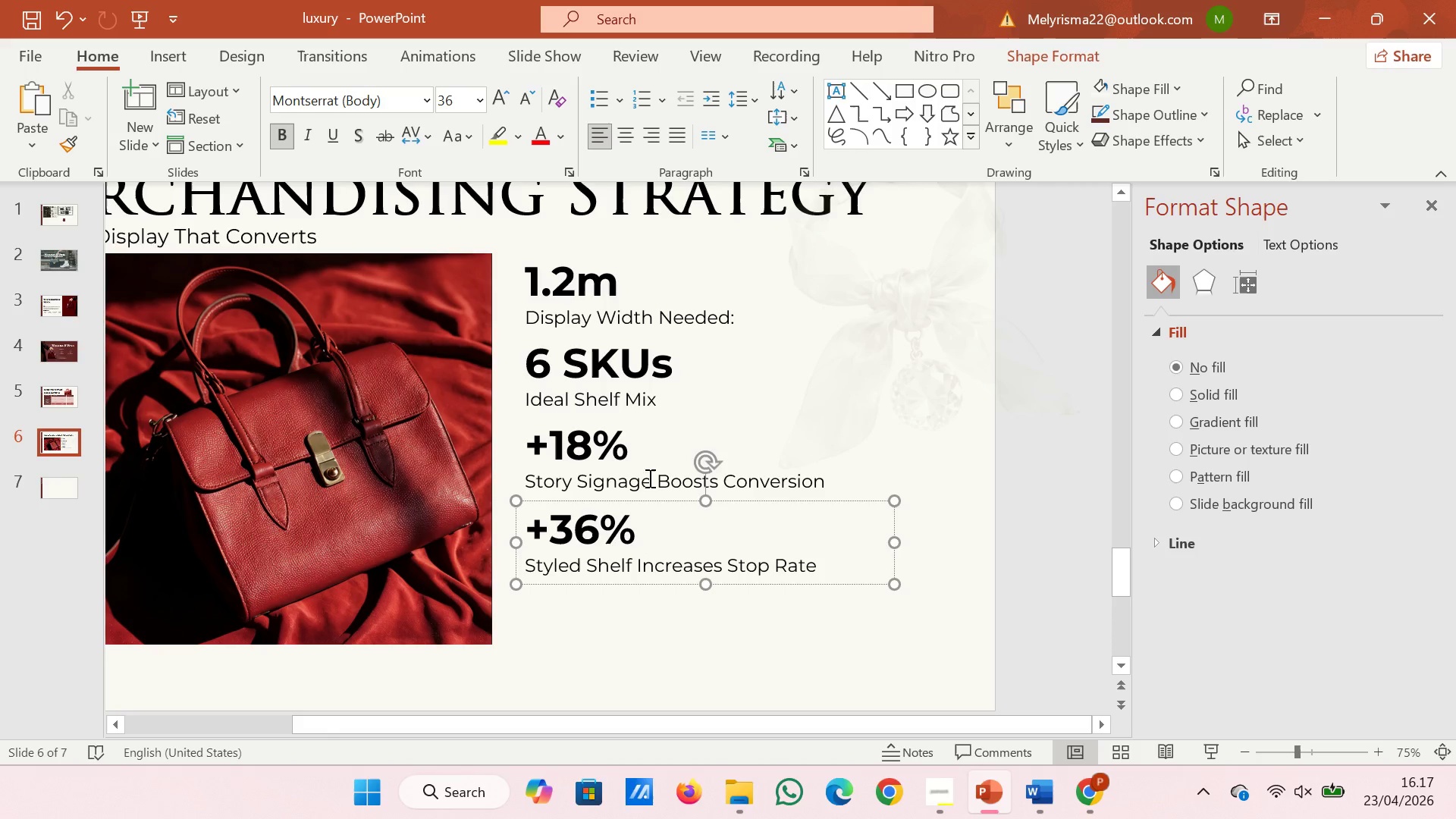 
left_click([624, 377])
 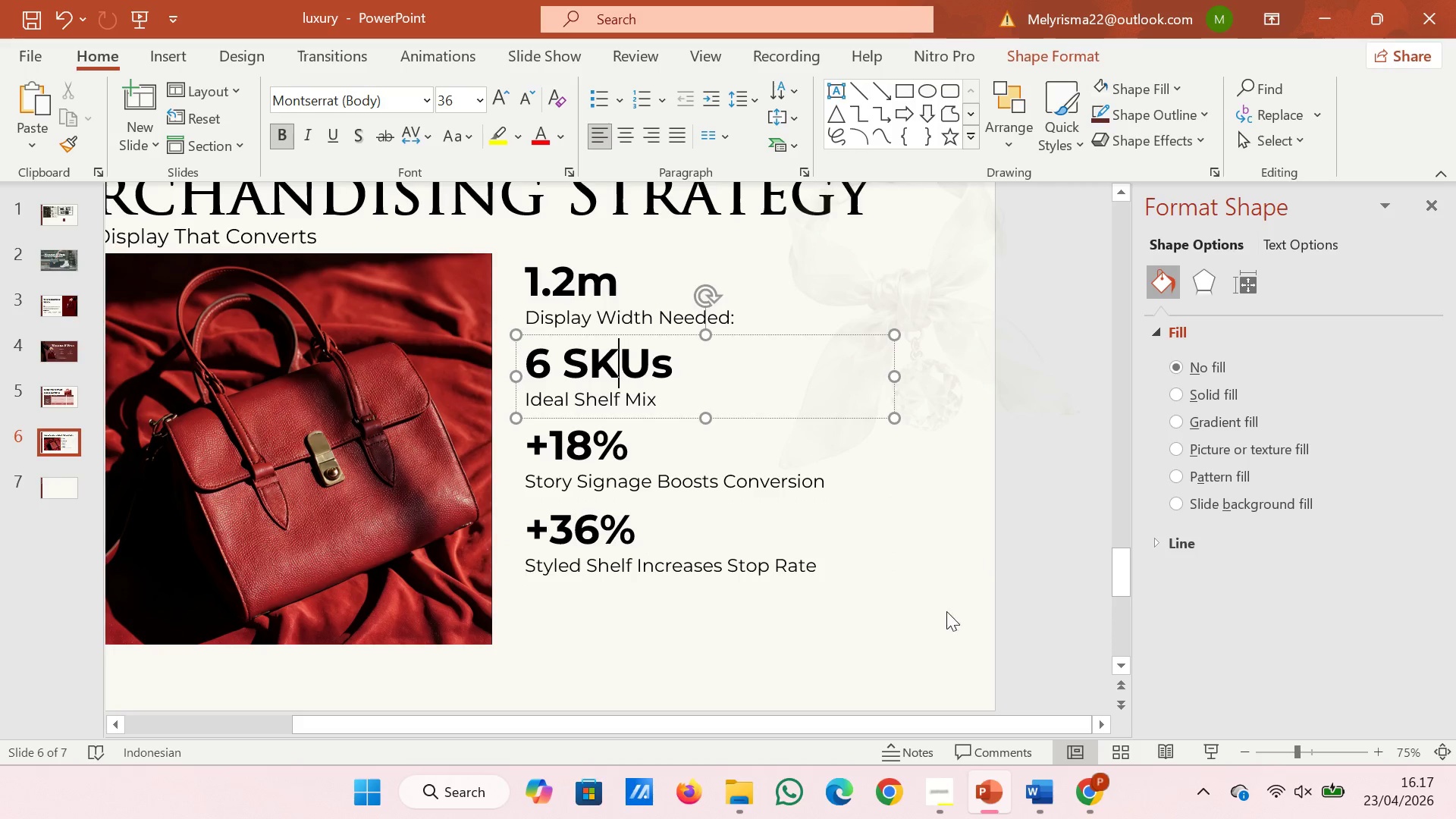 
left_click([814, 626])
 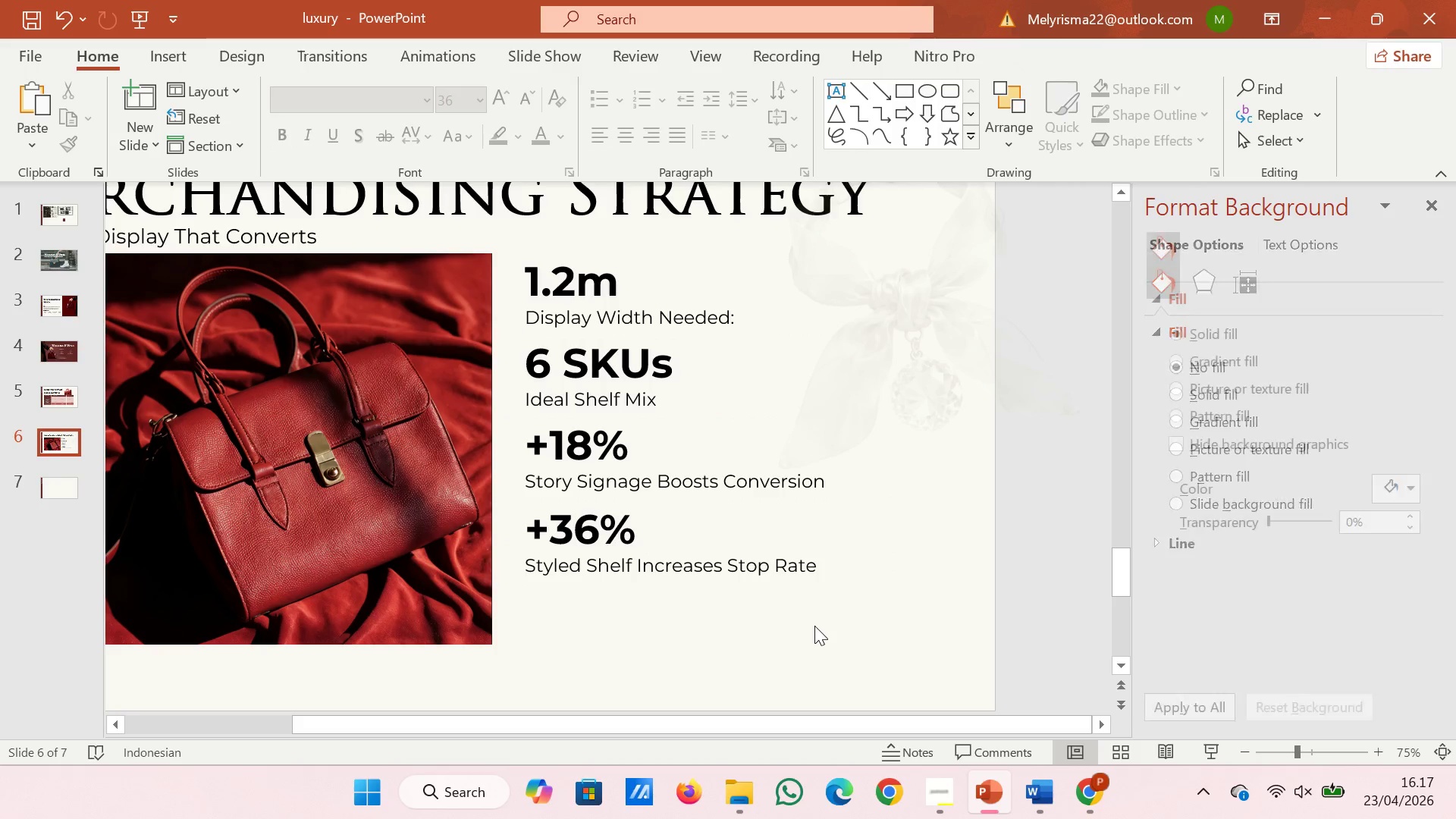 
right_click([814, 626])
 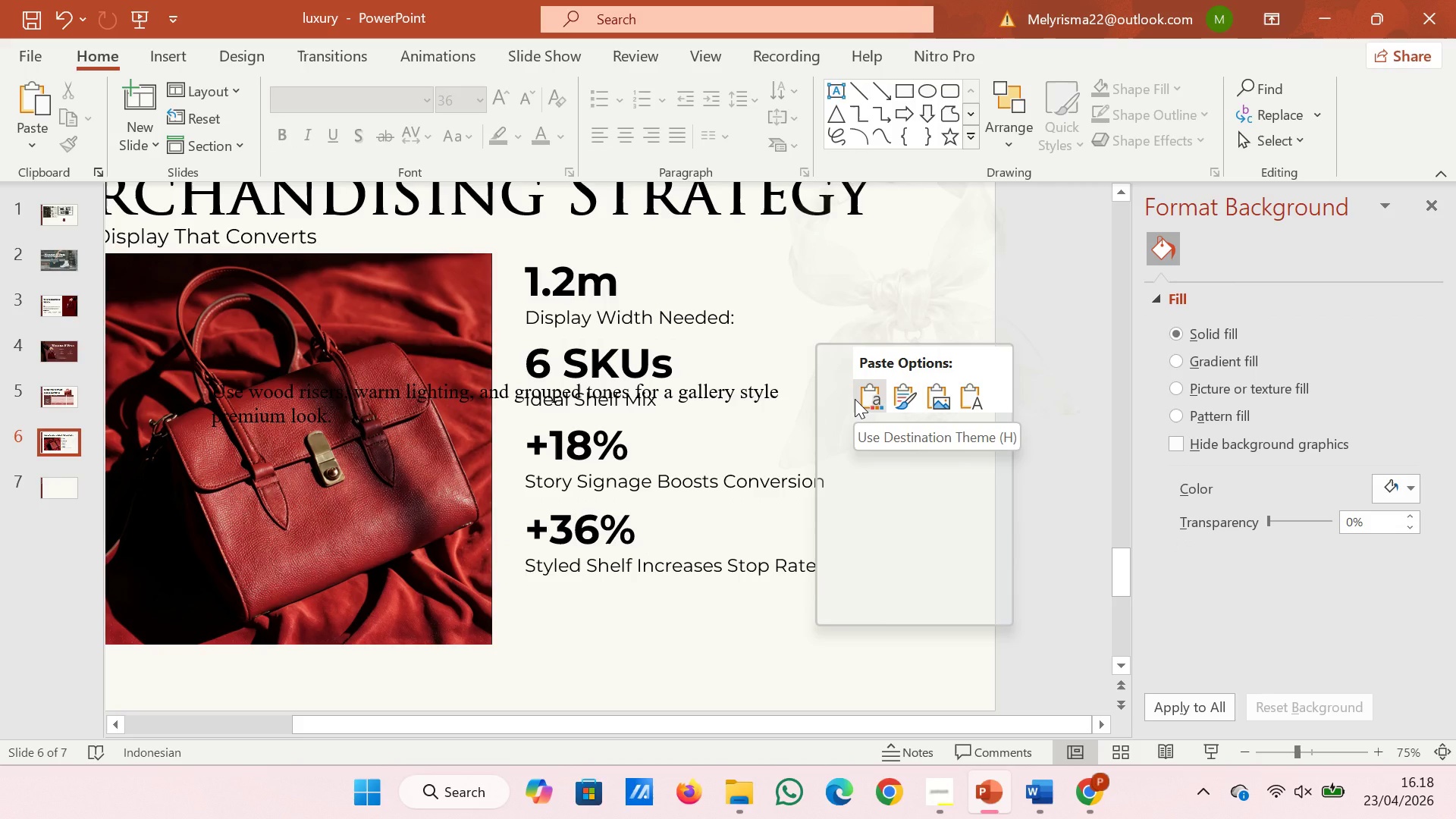 
left_click([855, 399])
 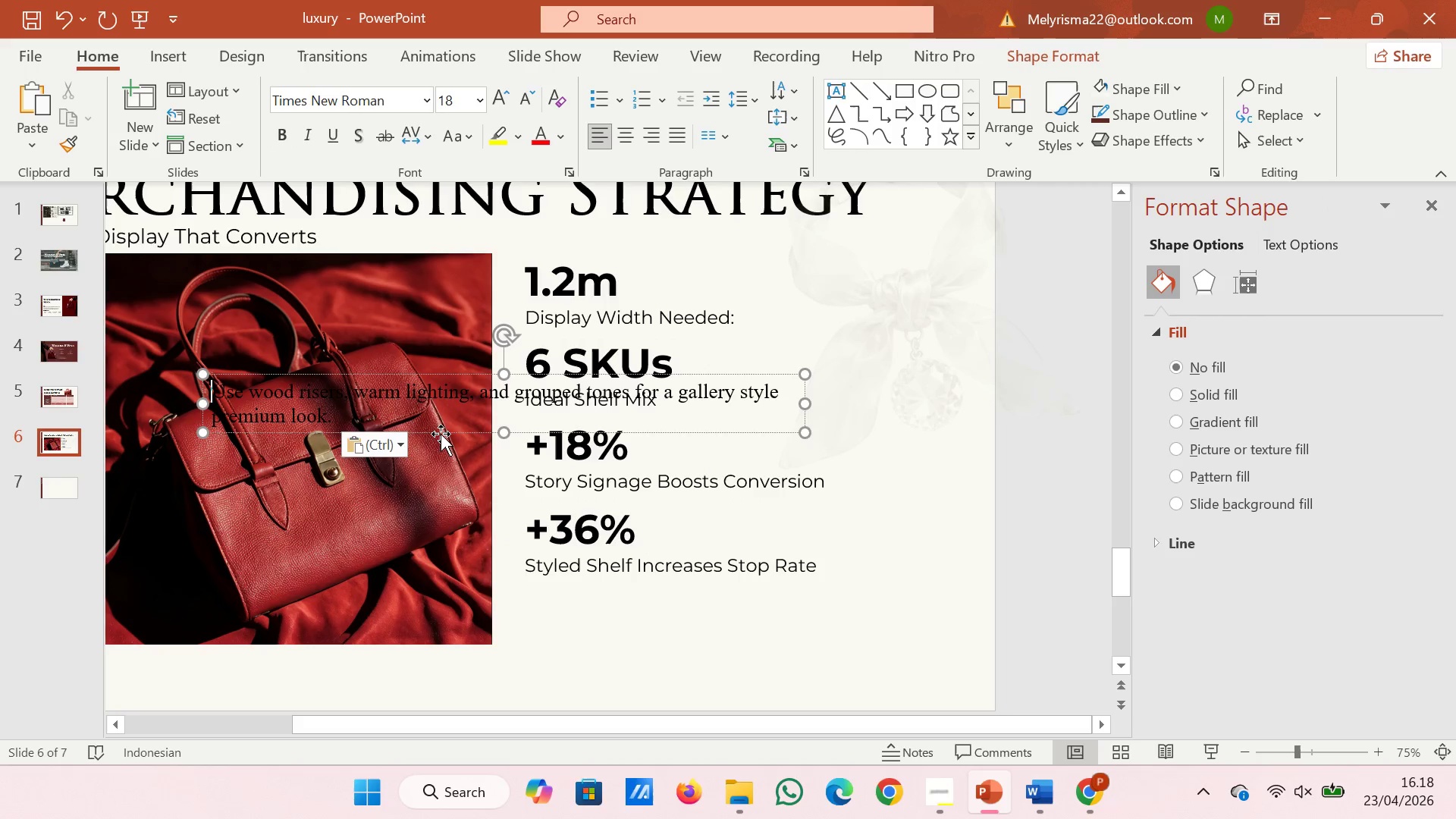 
left_click_drag(start_coordinate=[444, 429], to_coordinate=[748, 643])
 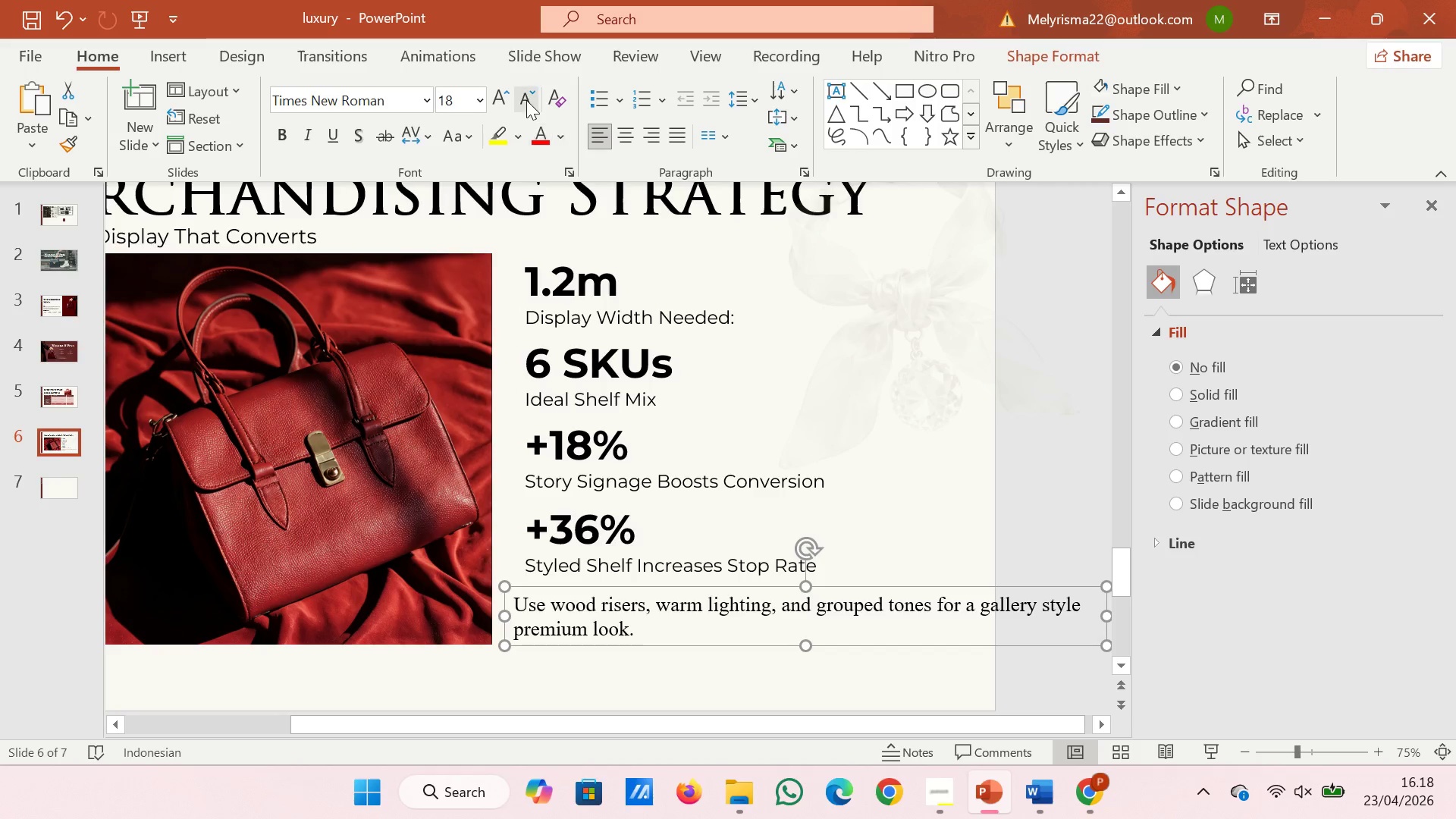 
left_click([526, 100])
 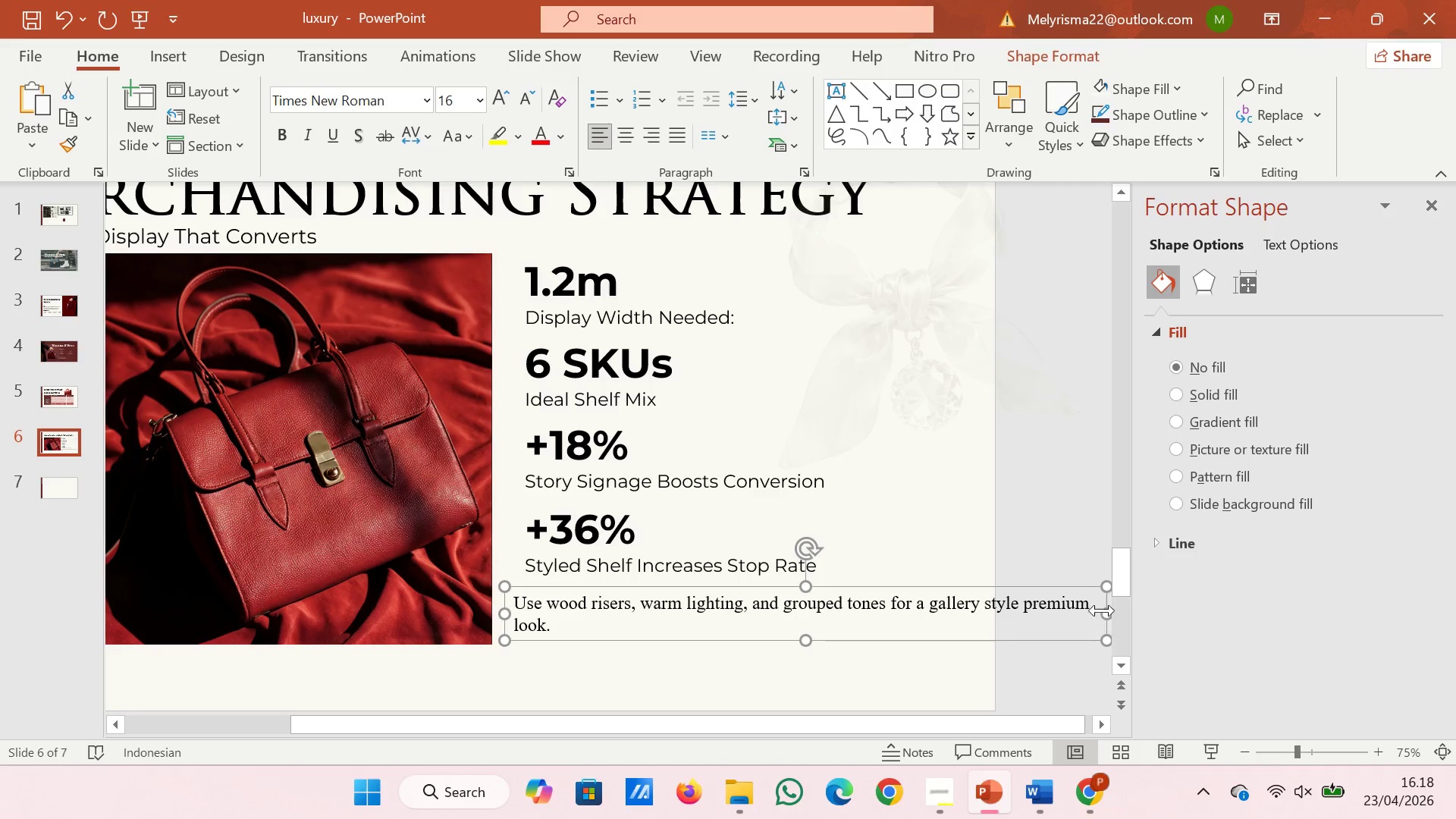 
left_click_drag(start_coordinate=[1103, 610], to_coordinate=[905, 601])
 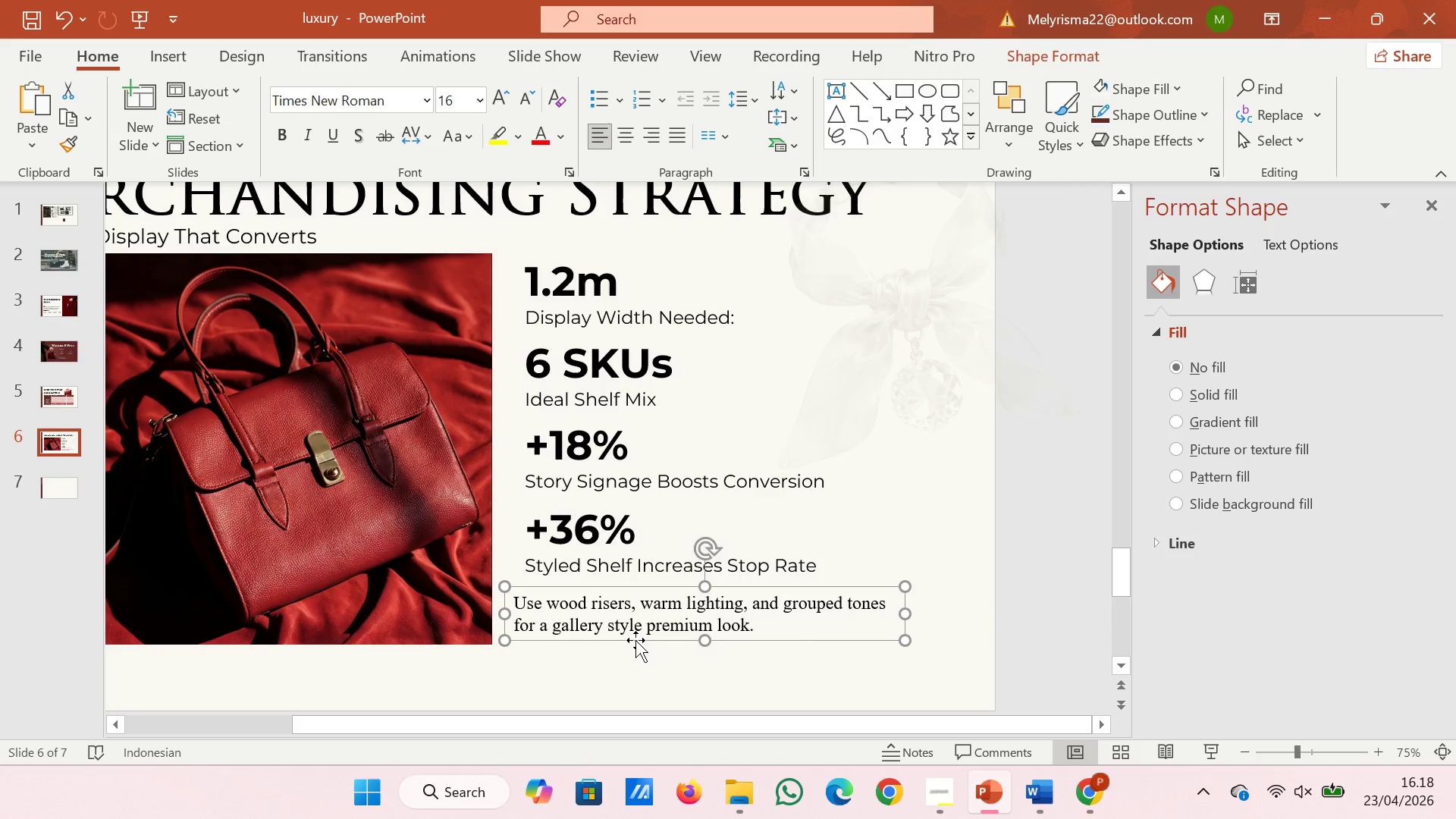 
left_click_drag(start_coordinate=[635, 640], to_coordinate=[639, 652])
 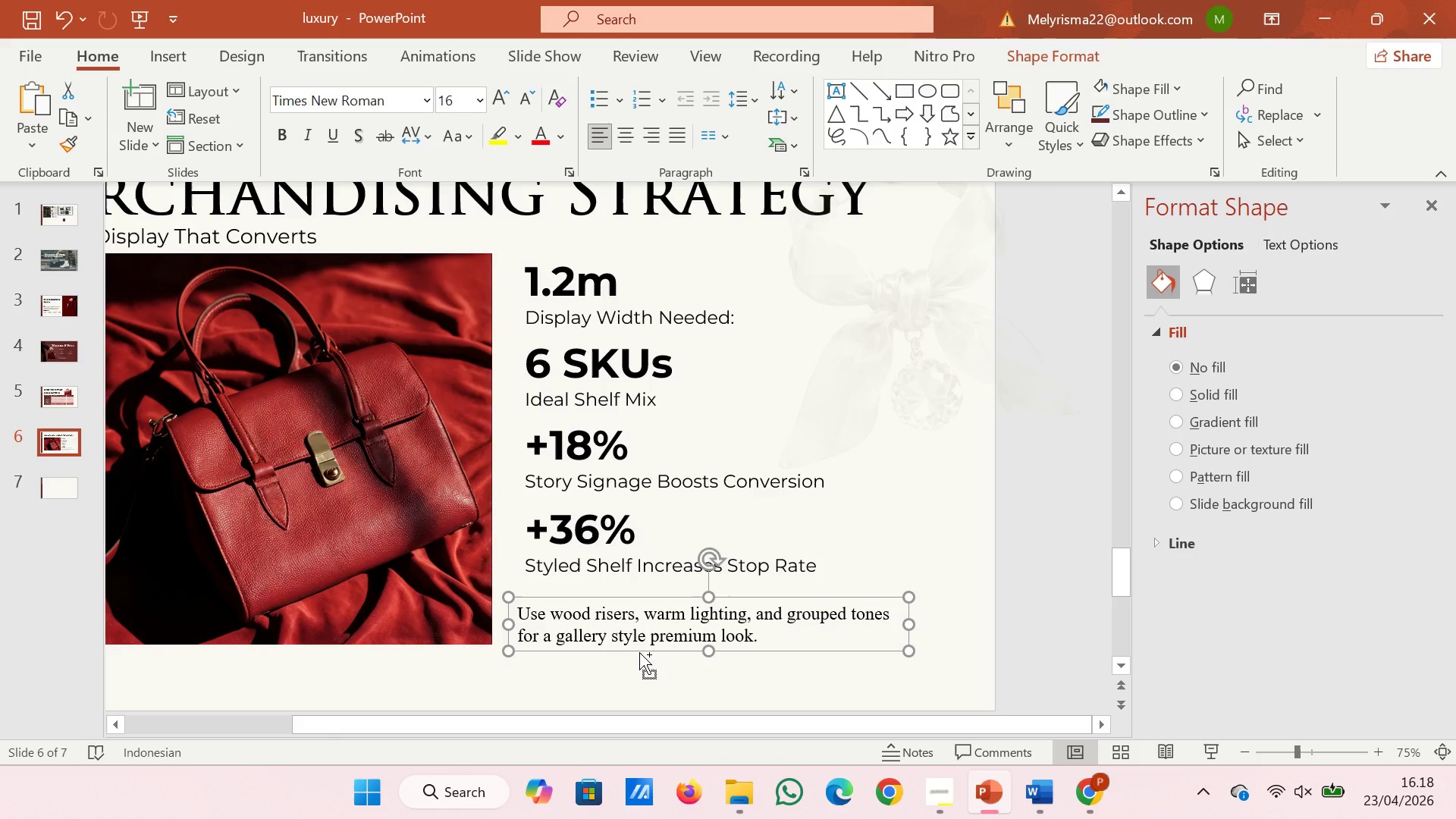 
hold_key(key=ControlLeft, duration=0.89)
scroll: coordinate [639, 652], scroll_direction: down, amount: 3.0
 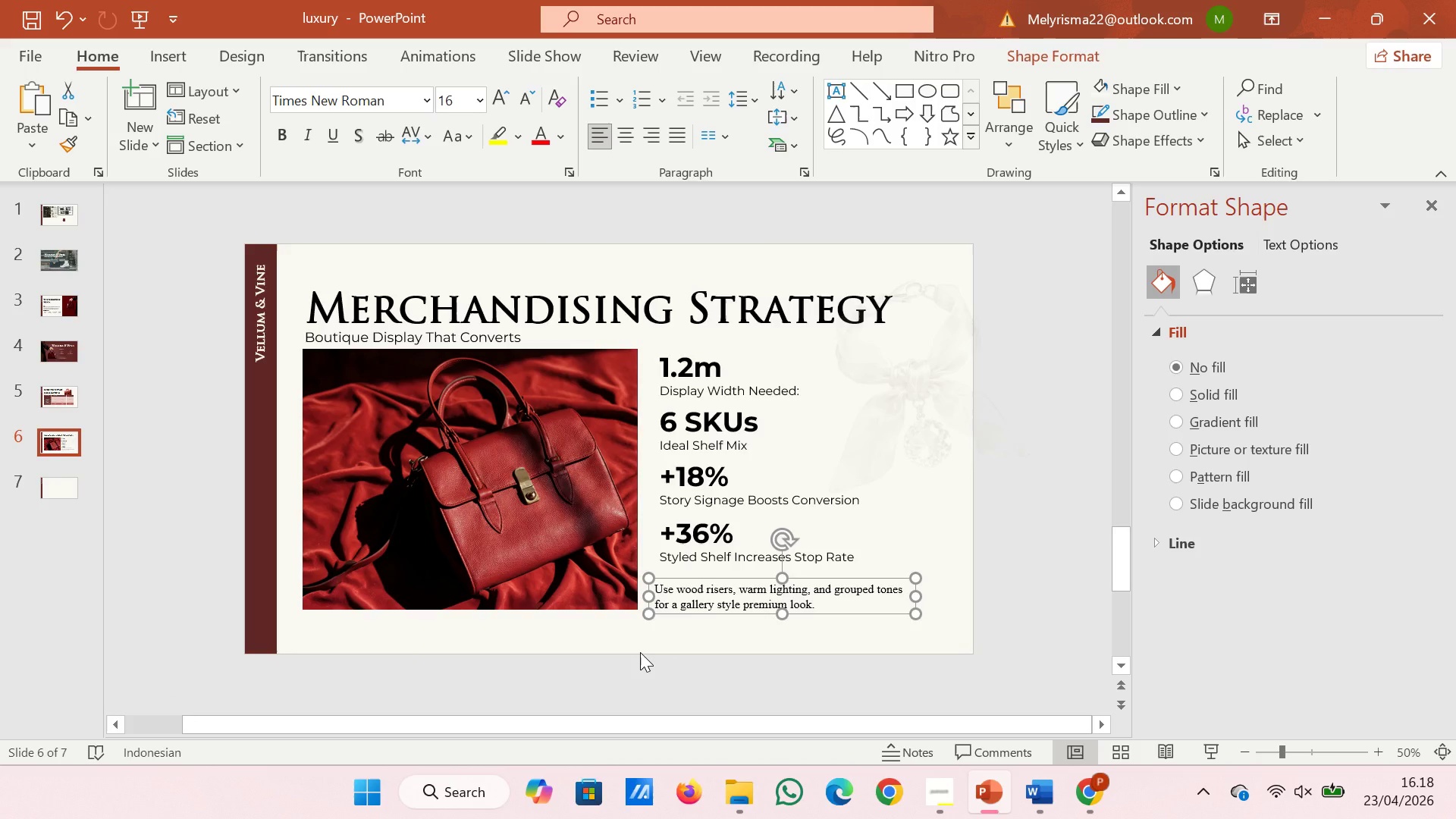 
wait(7.13)
 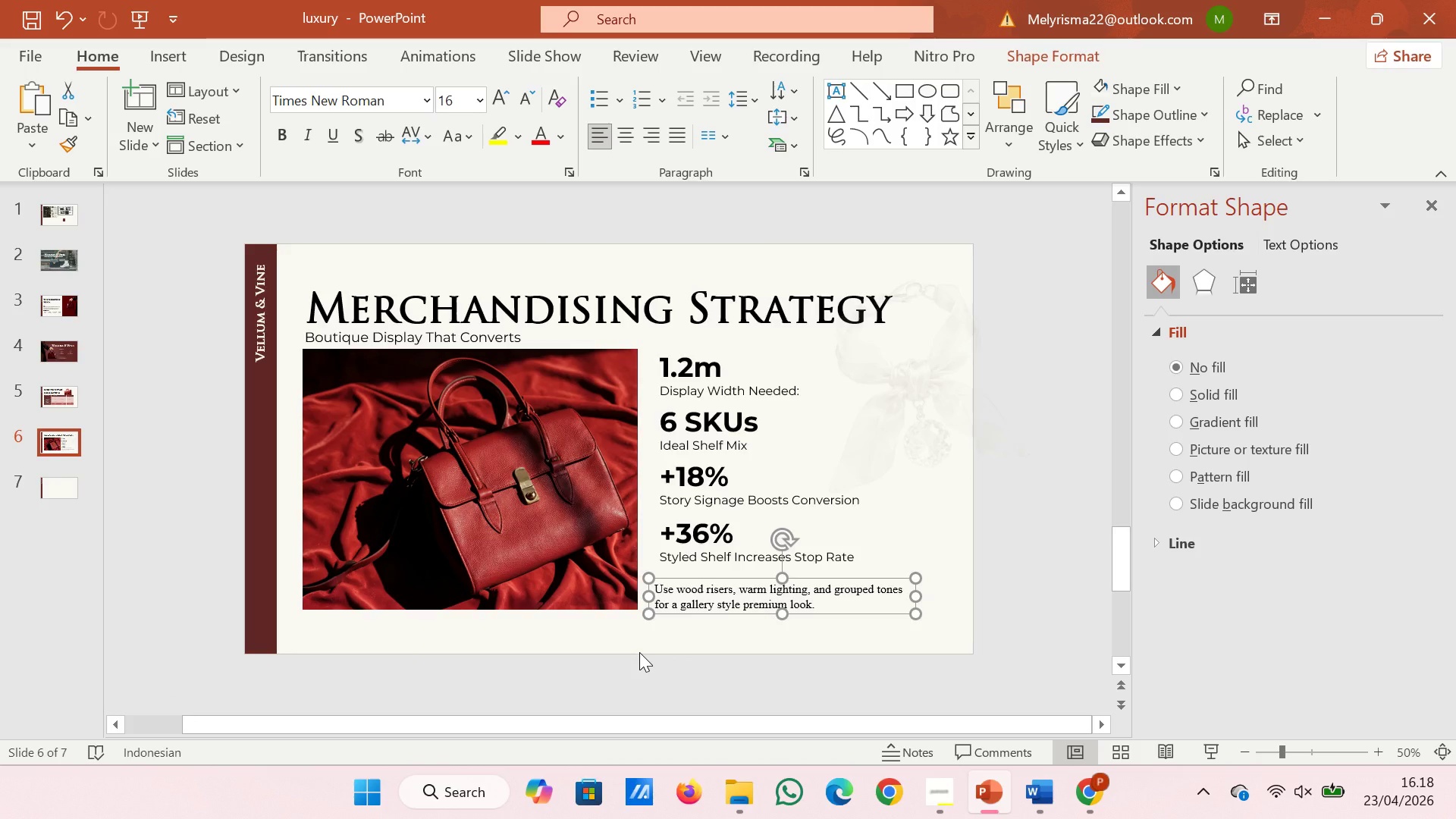 
left_click([994, 532])
 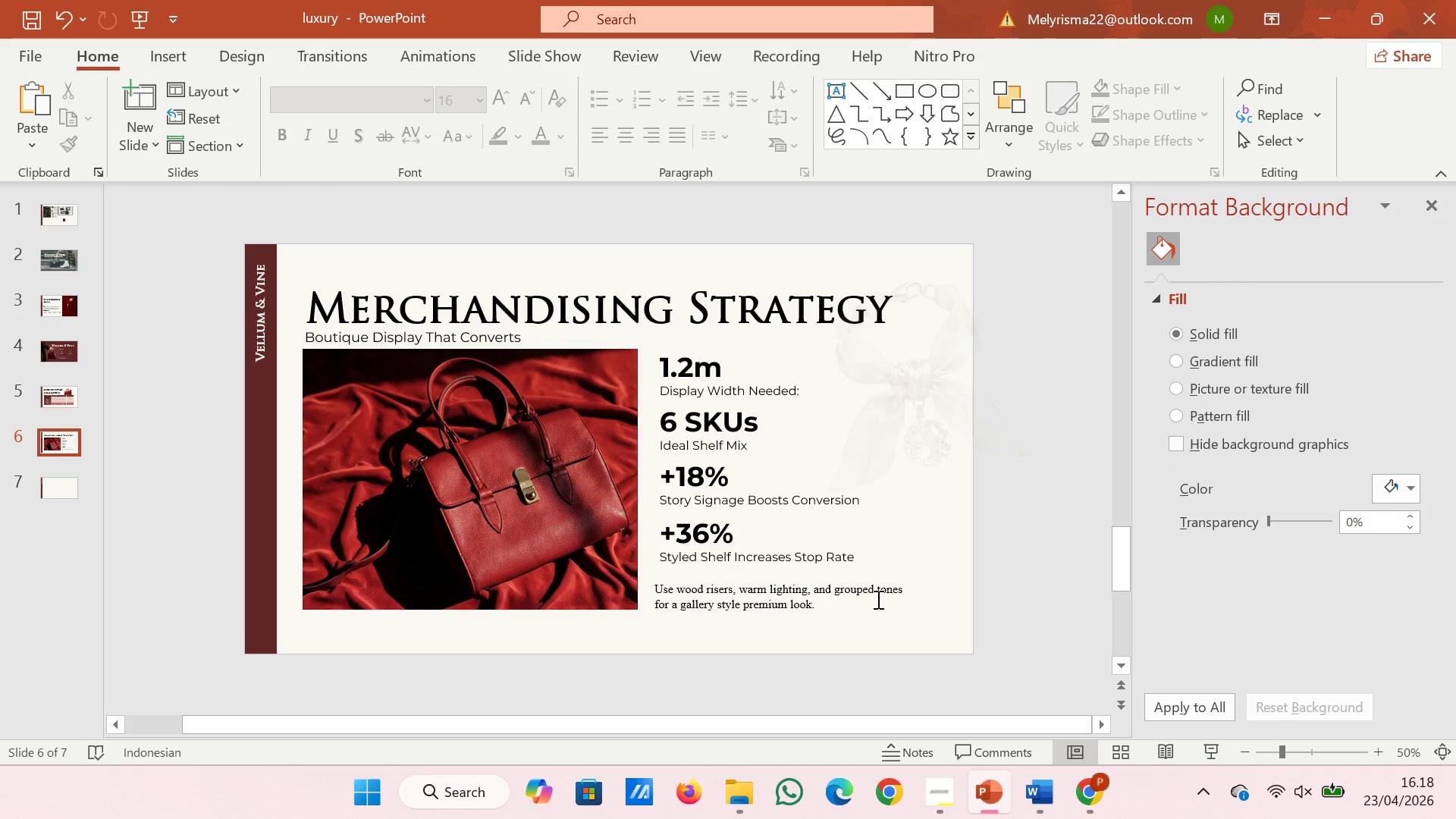 
left_click([854, 615])
 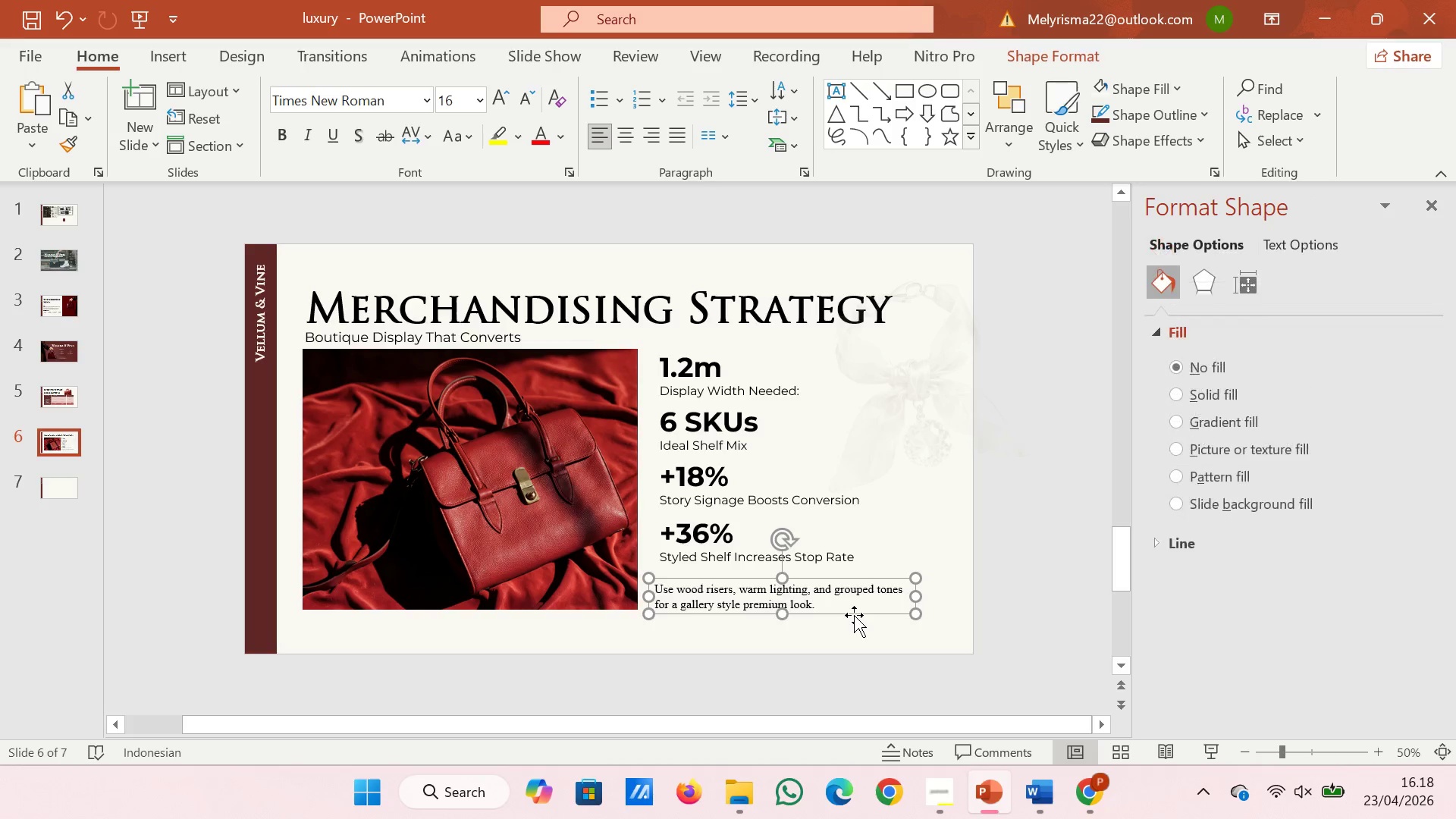 
left_click_drag(start_coordinate=[854, 615], to_coordinate=[860, 615])
 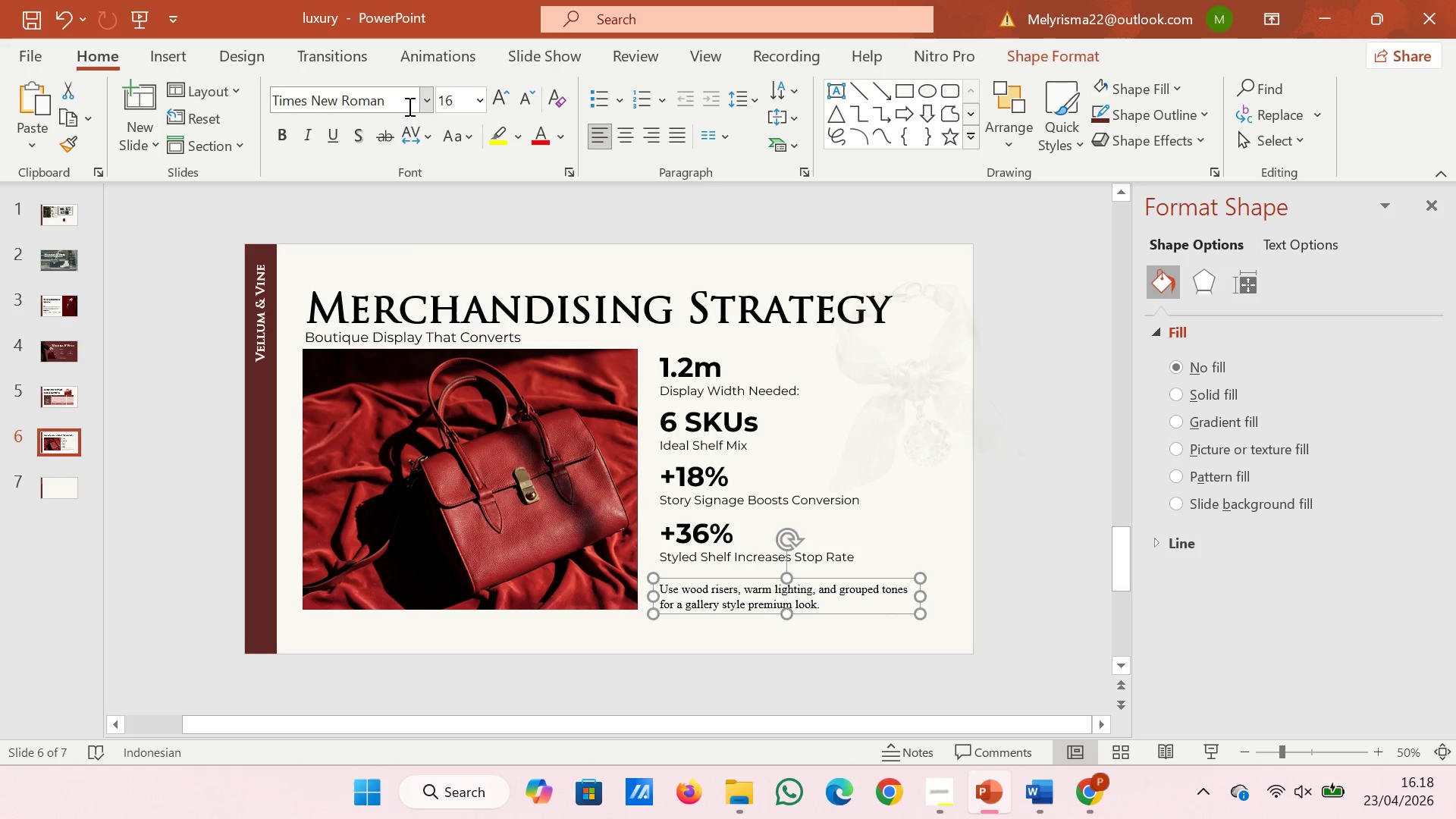 
left_click([397, 101])
 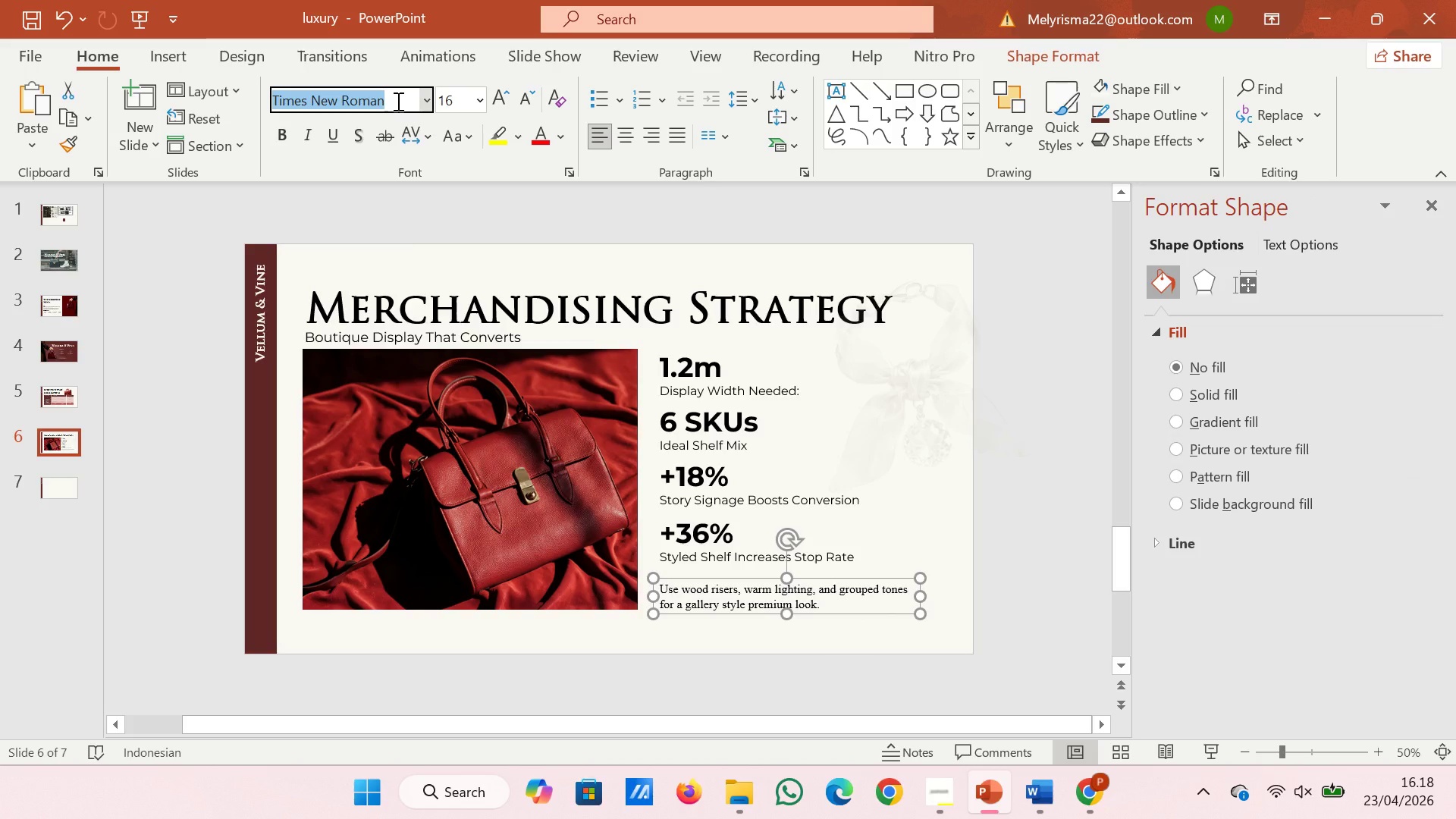 
key(M)
 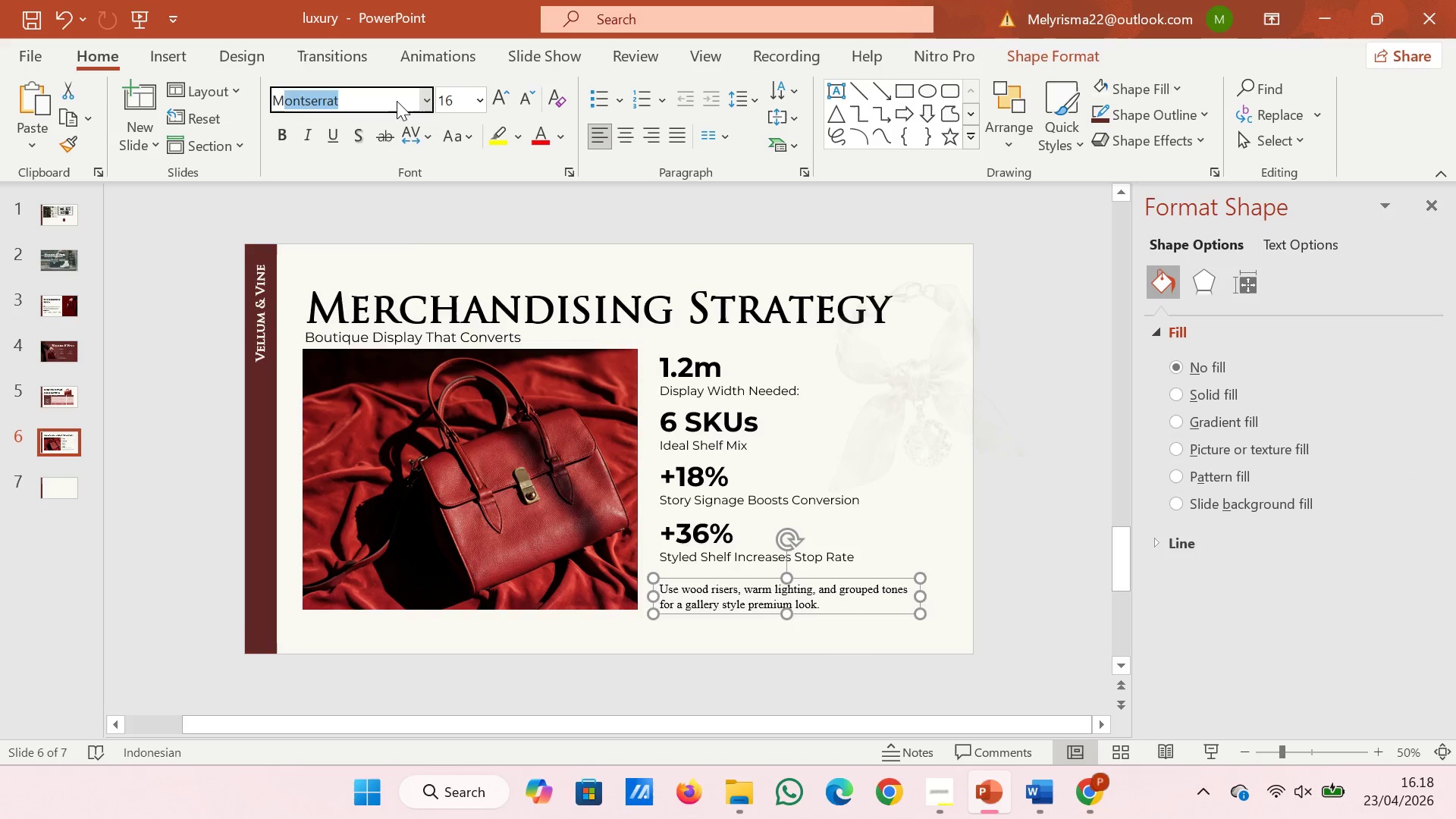 
key(Enter)
 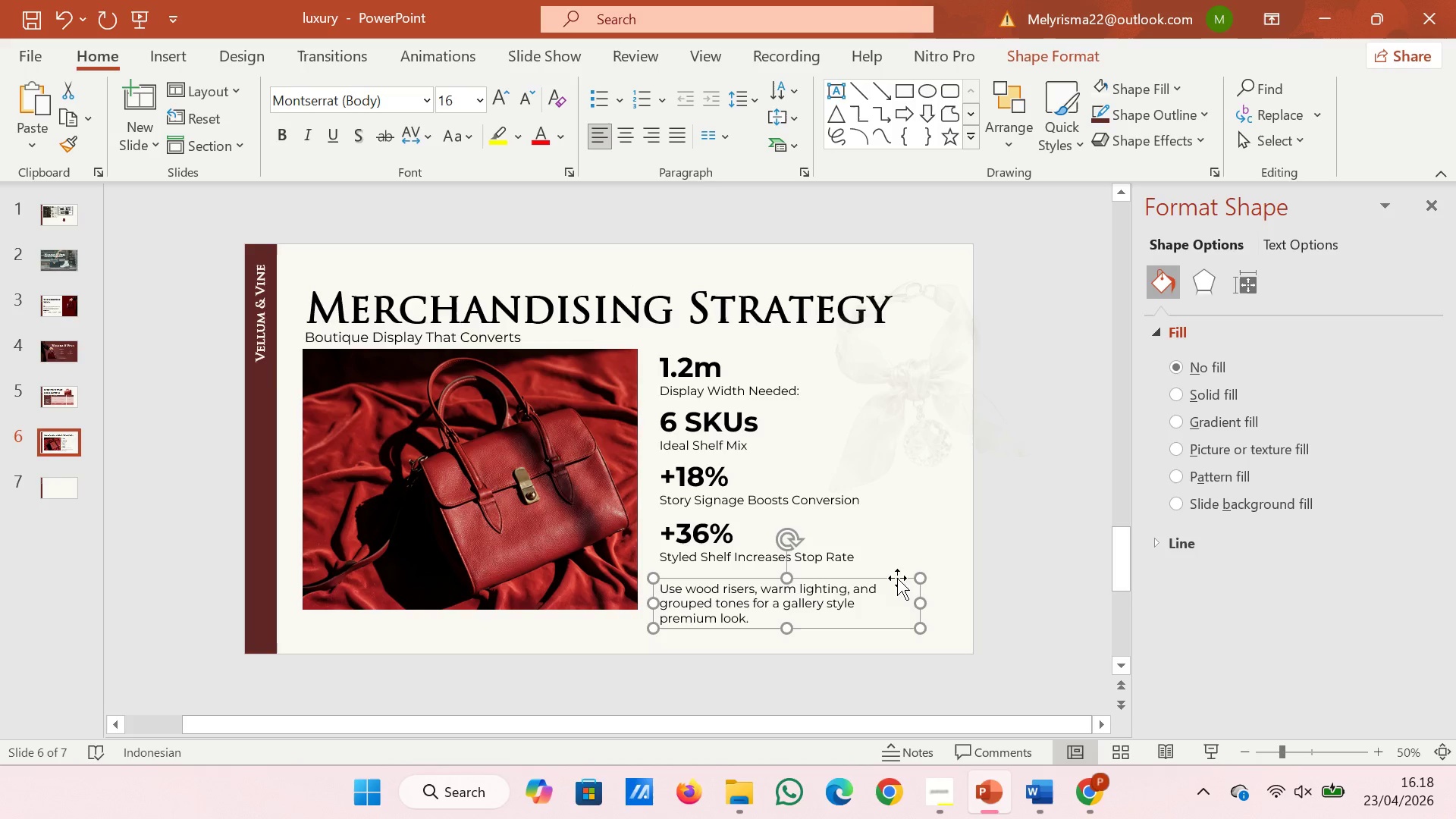 
left_click_drag(start_coordinate=[920, 607], to_coordinate=[948, 607])
 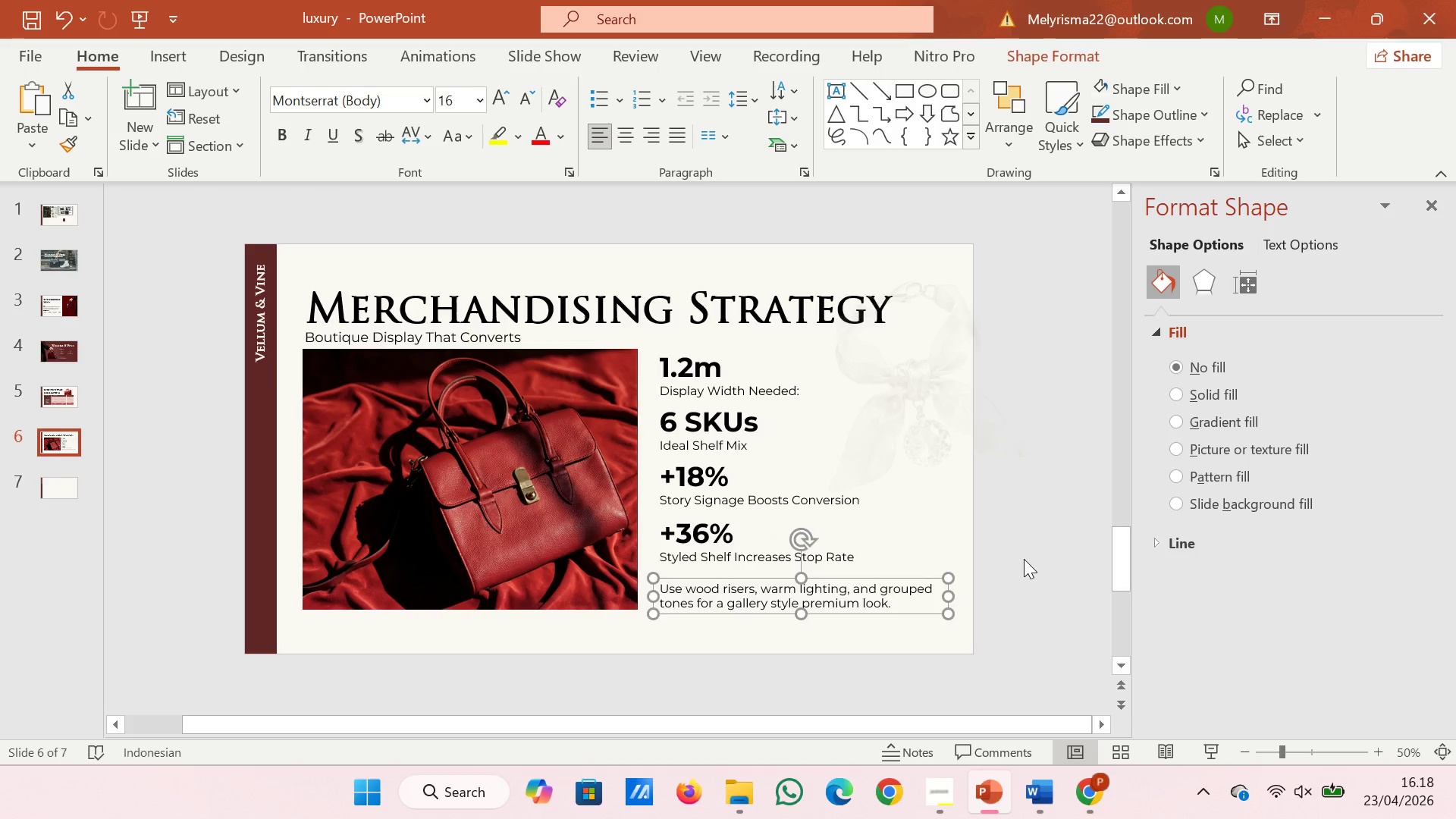 
left_click([1024, 559])
 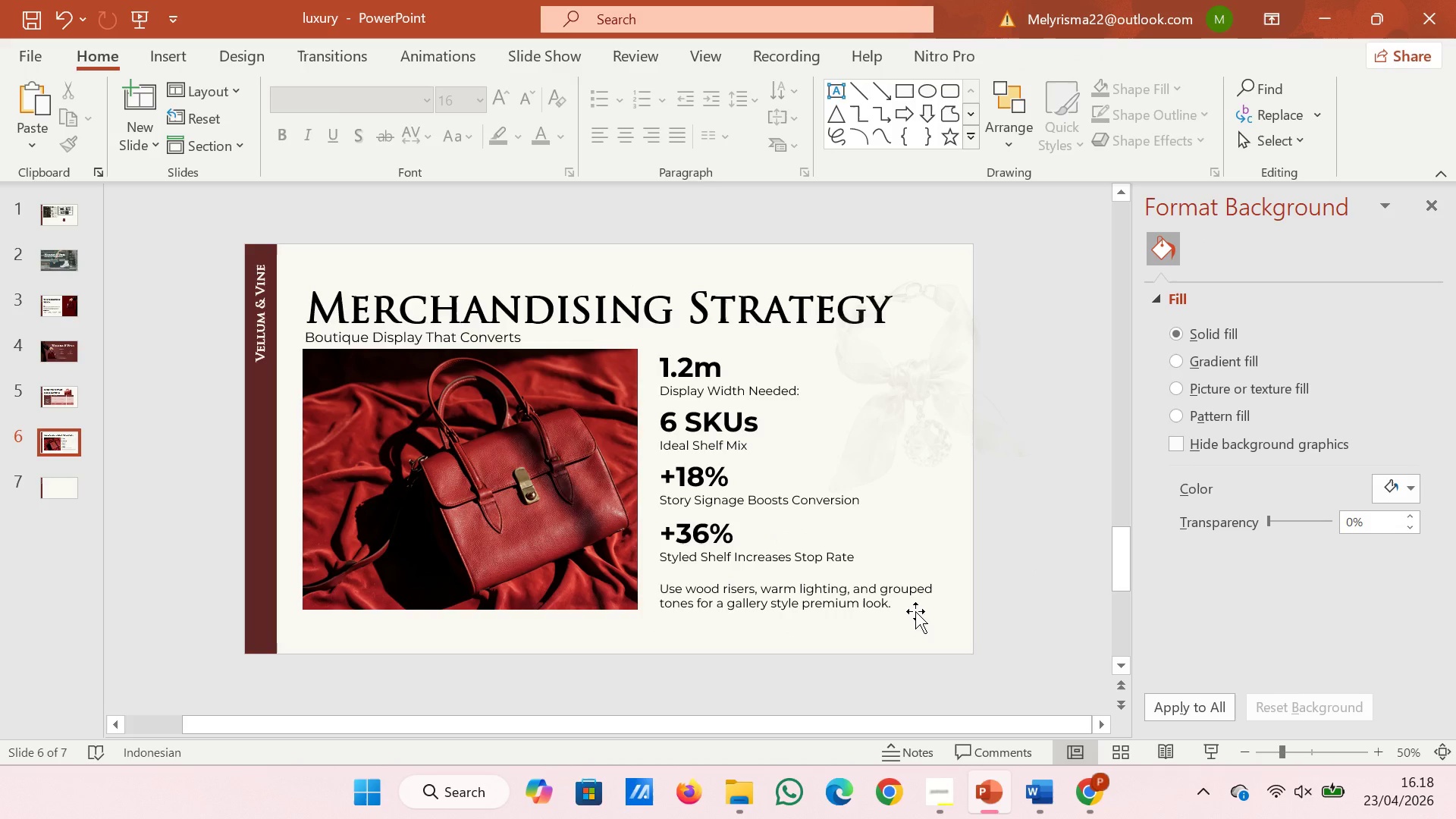 
left_click([915, 611])
 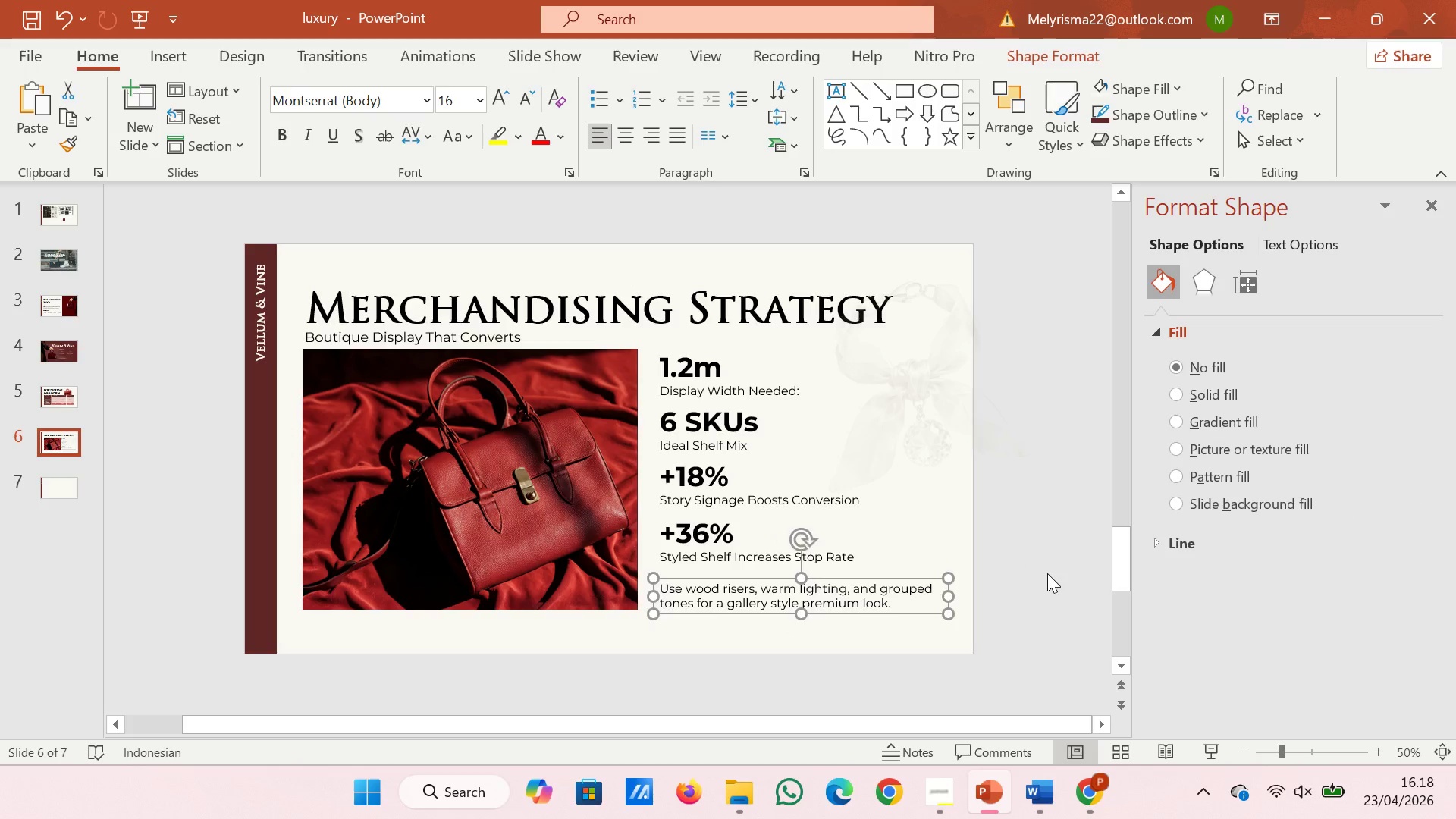 
left_click([1047, 573])
 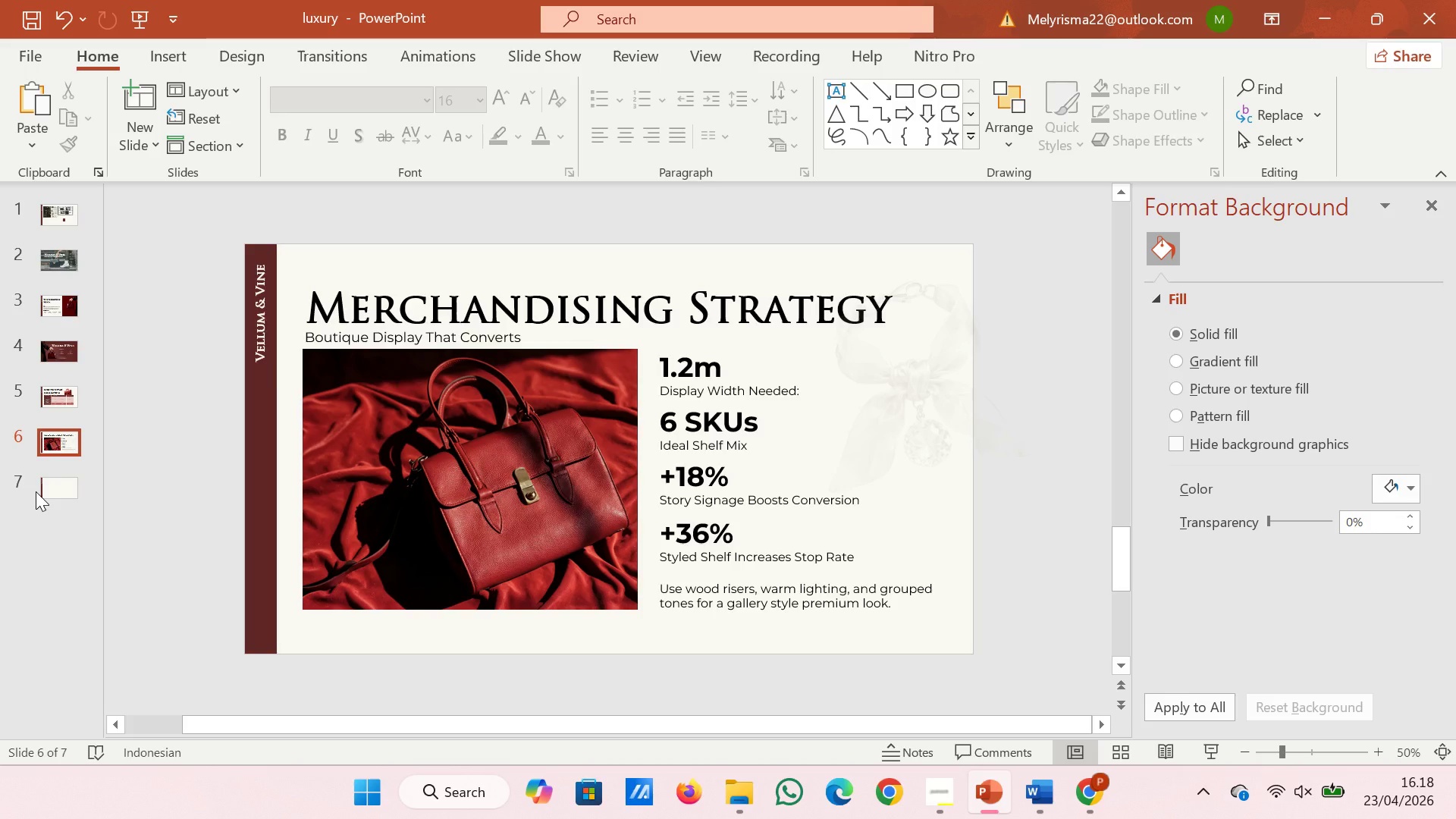 
wait(7.27)
 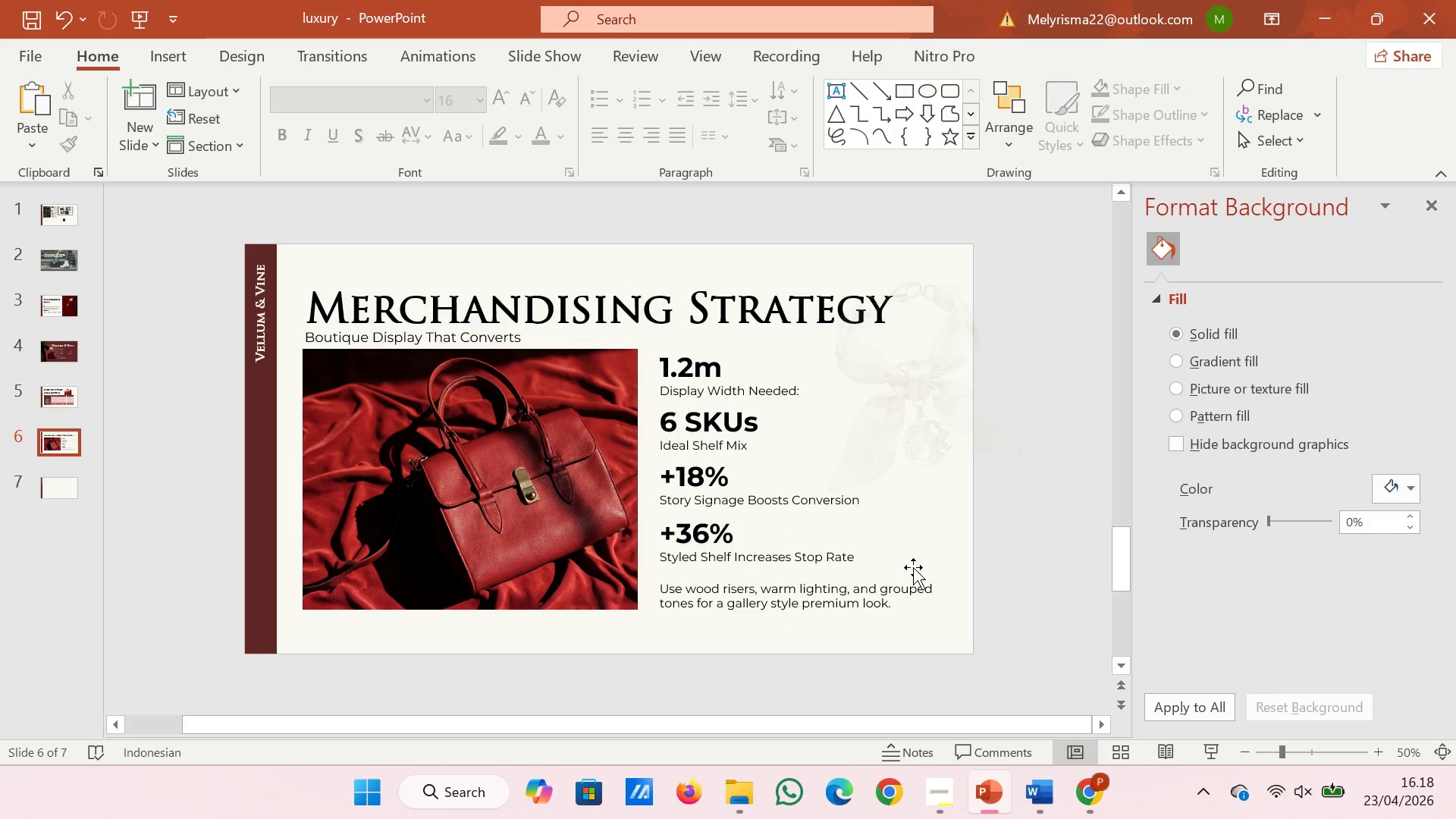 
left_click([45, 491])
 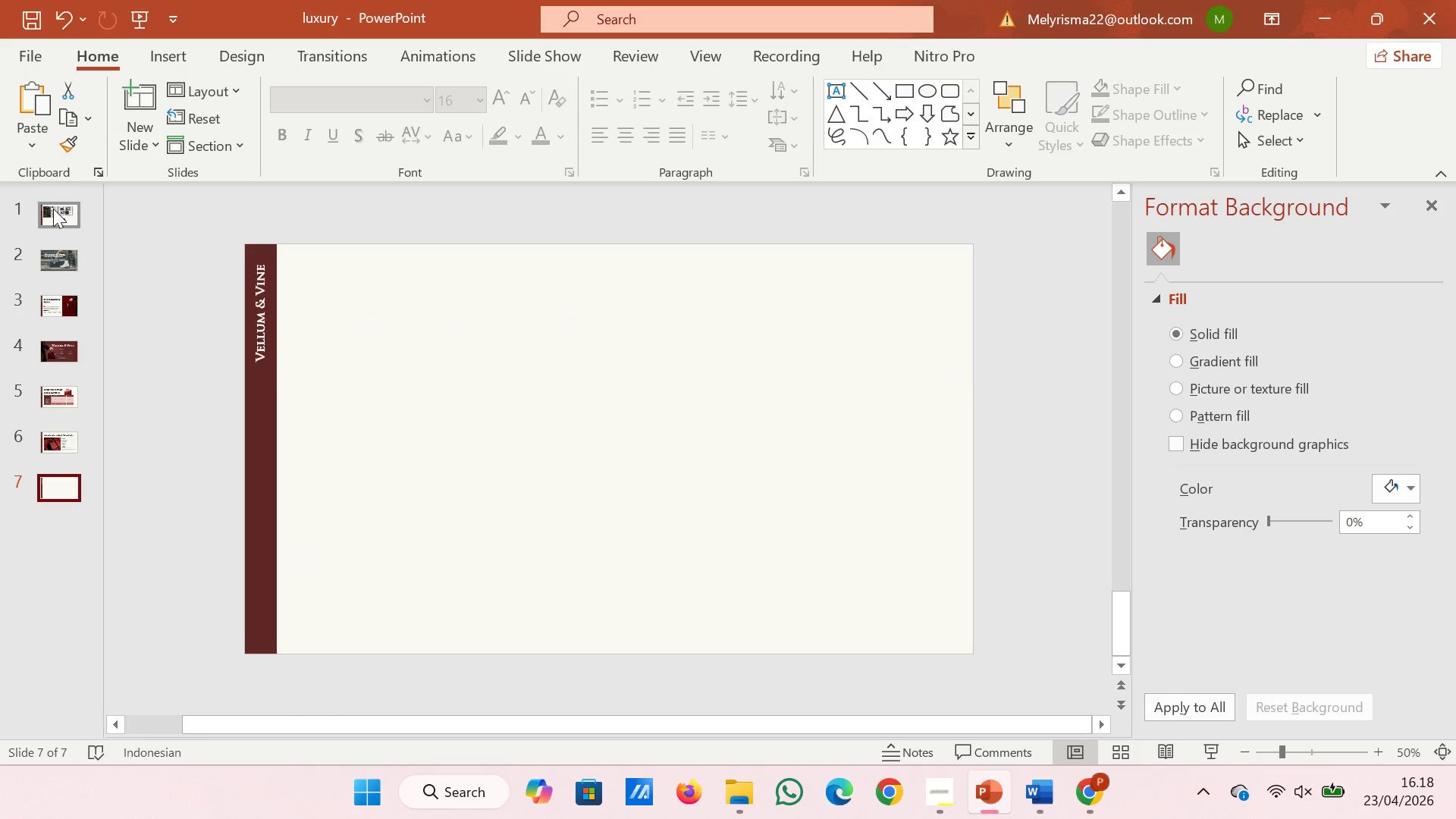 
left_click([53, 210])
 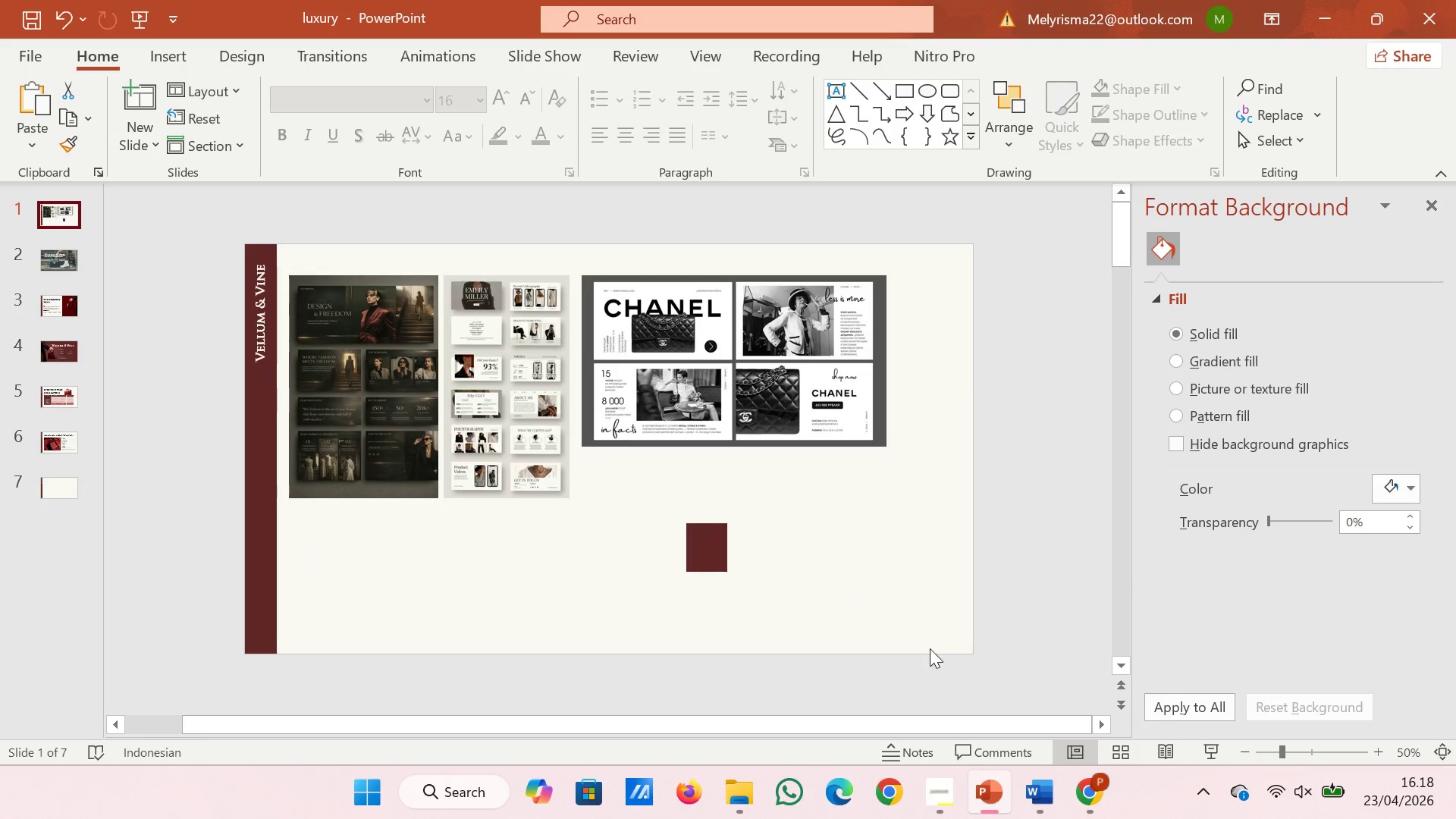 
left_click([1049, 790])
 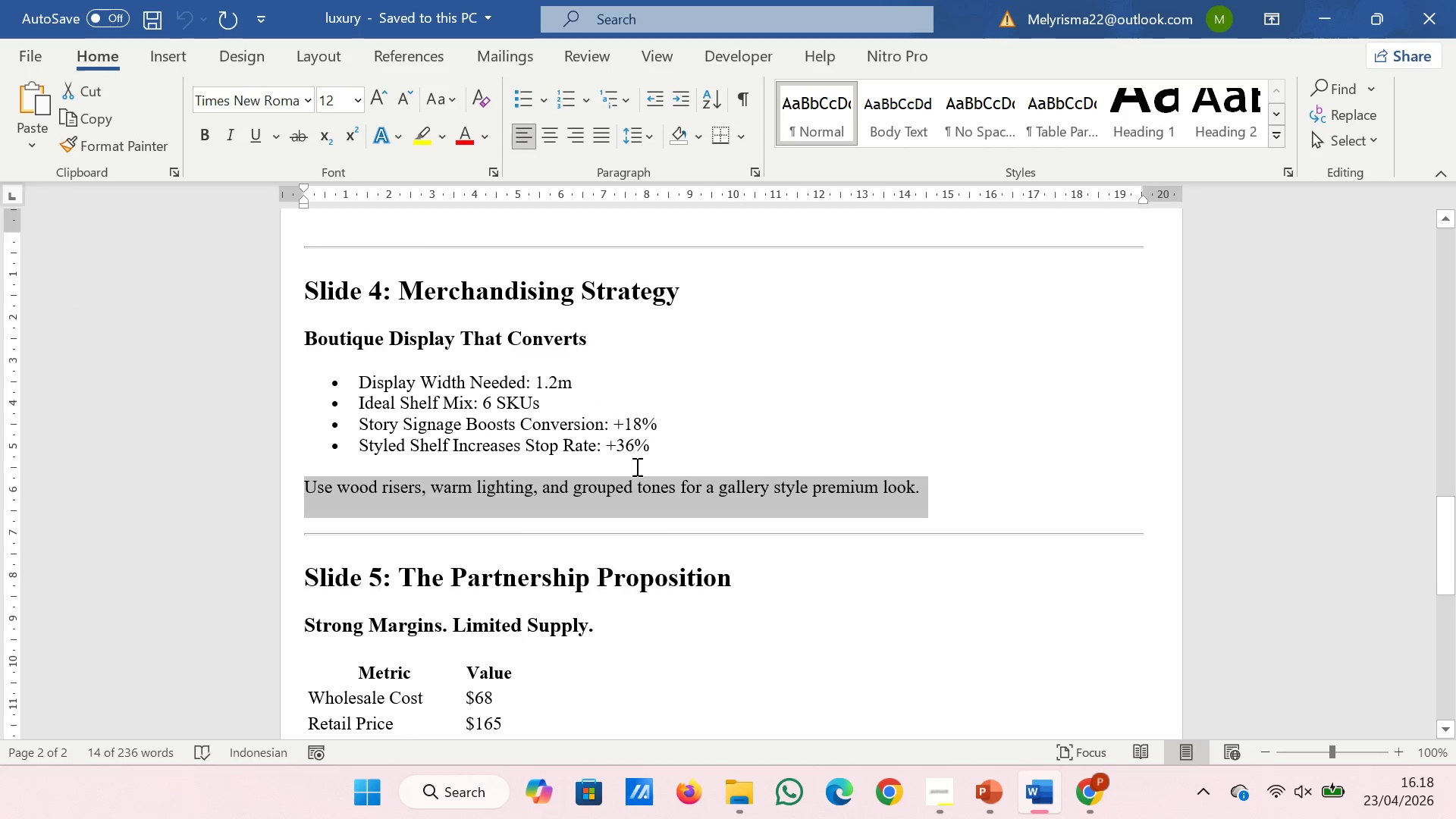 
scroll: coordinate [635, 466], scroll_direction: down, amount: 4.0
 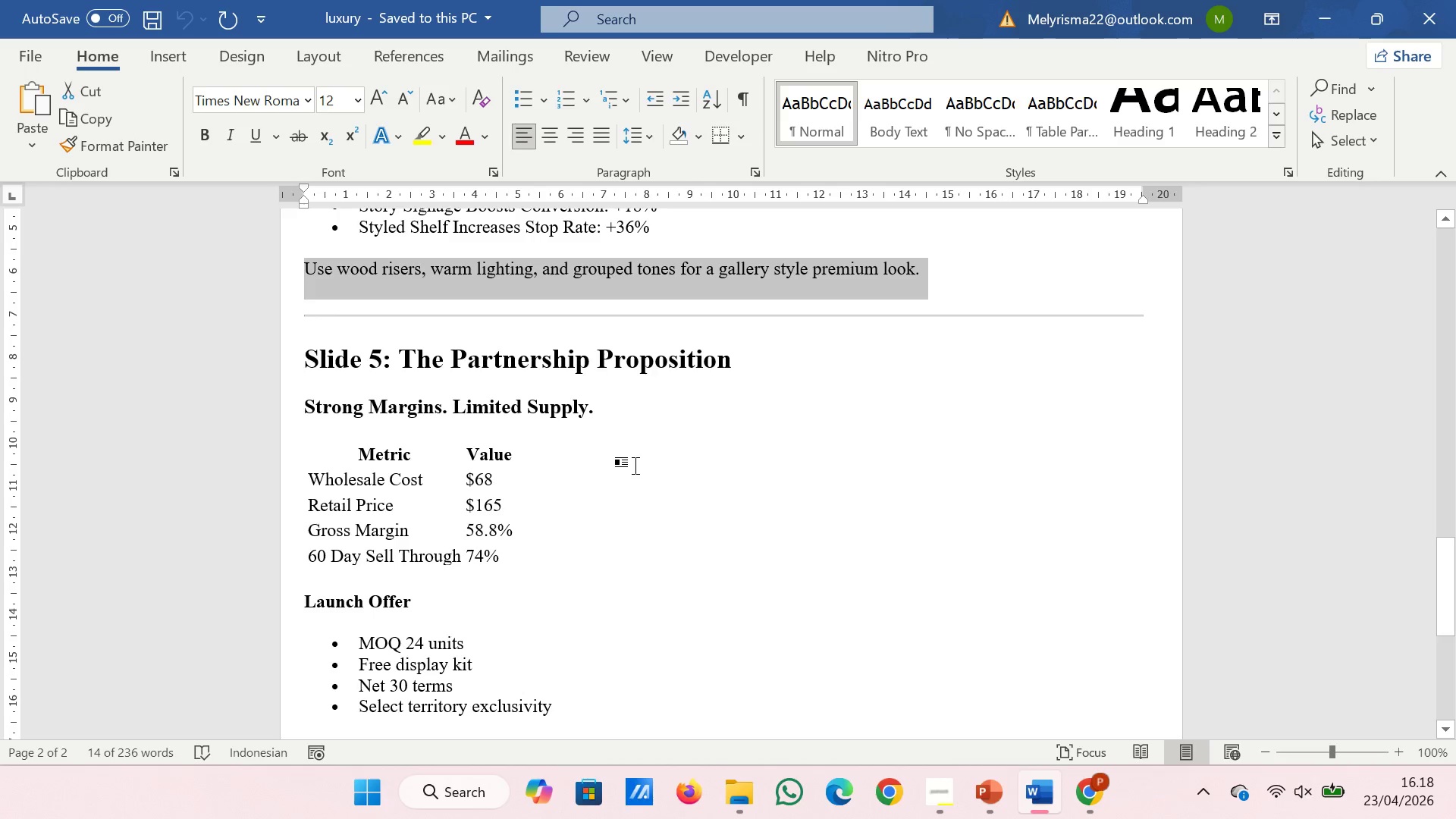 
left_click([635, 466])
 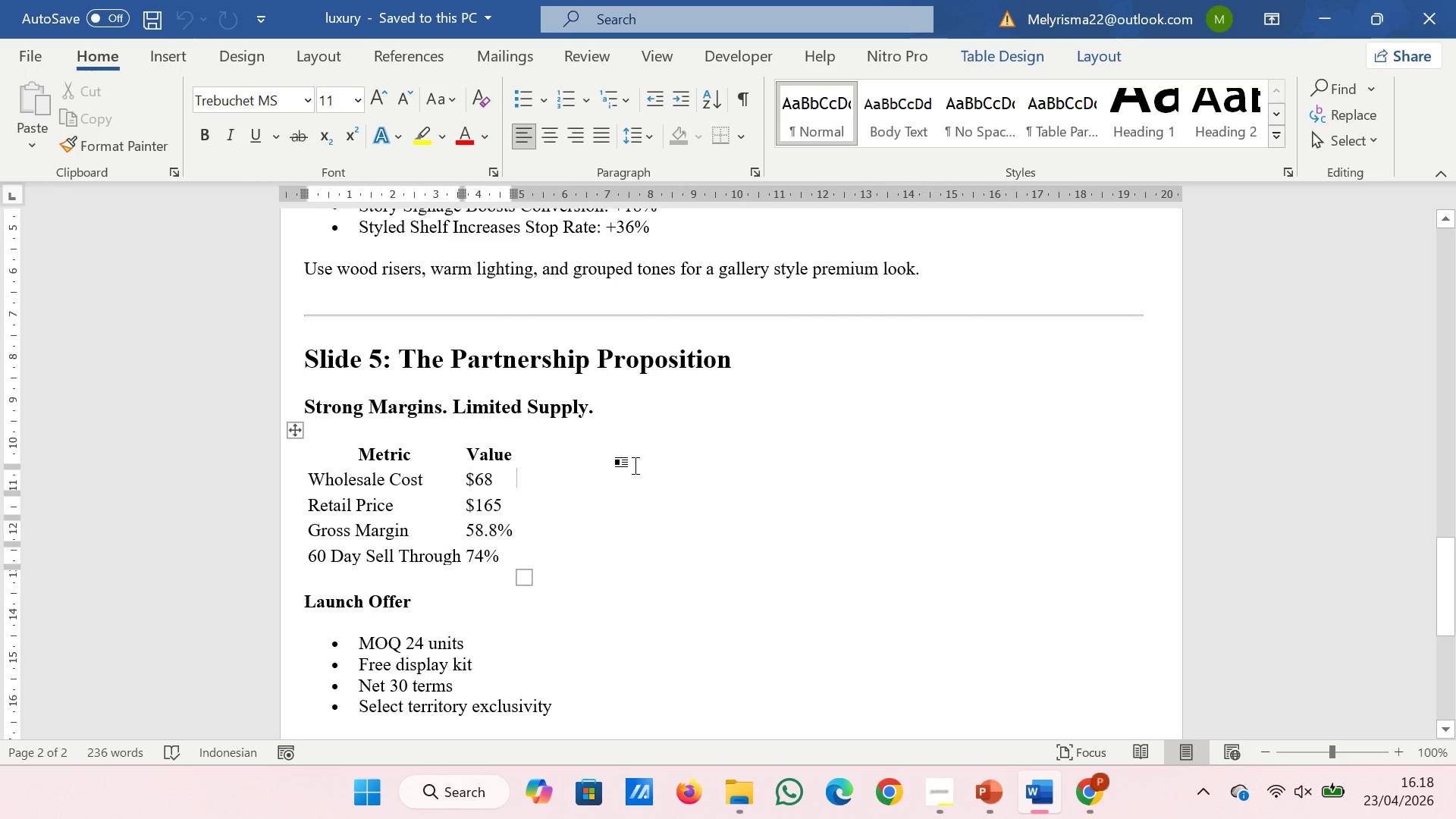 
scroll: coordinate [635, 466], scroll_direction: down, amount: 2.0
 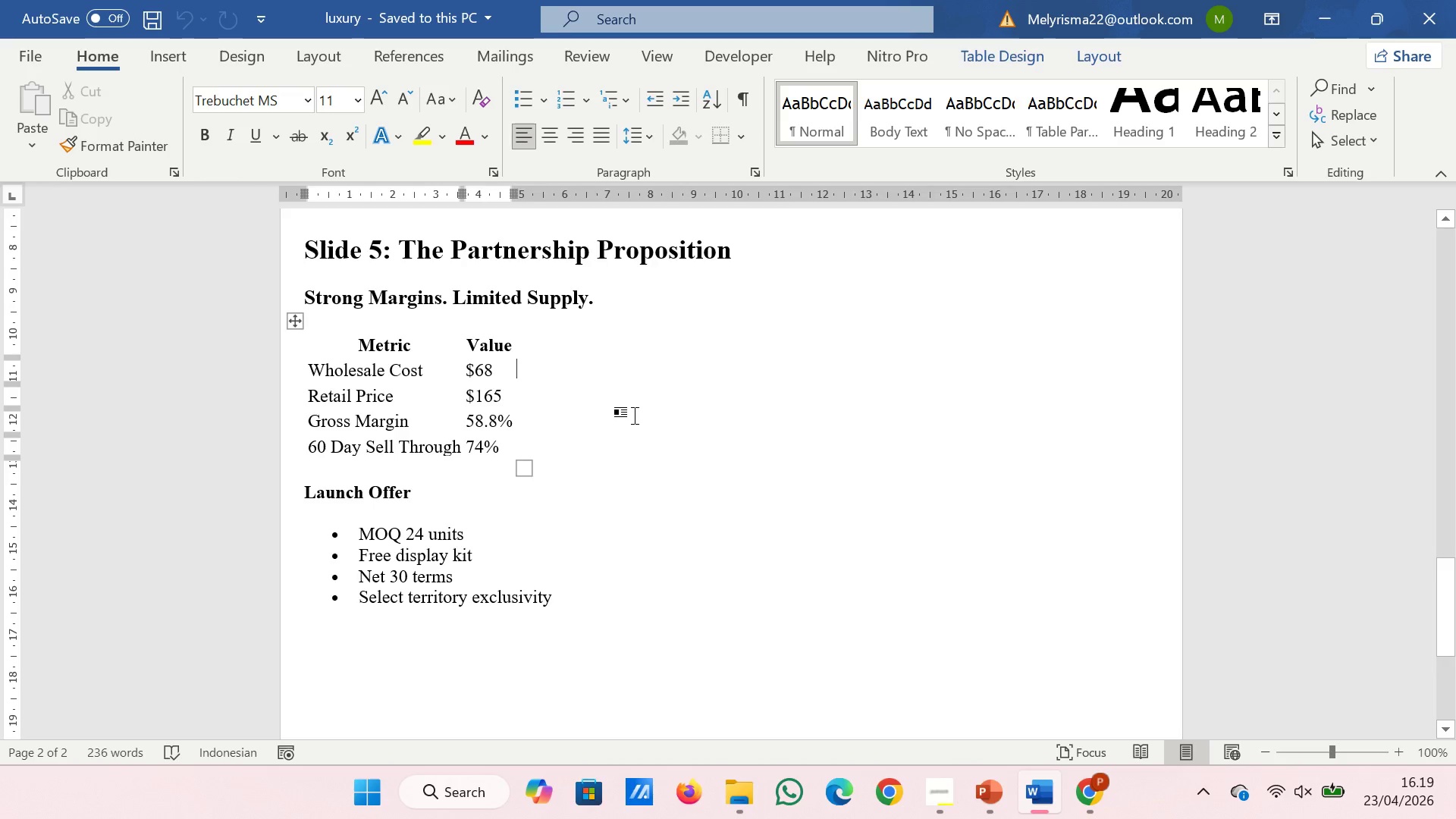 
wait(15.18)
 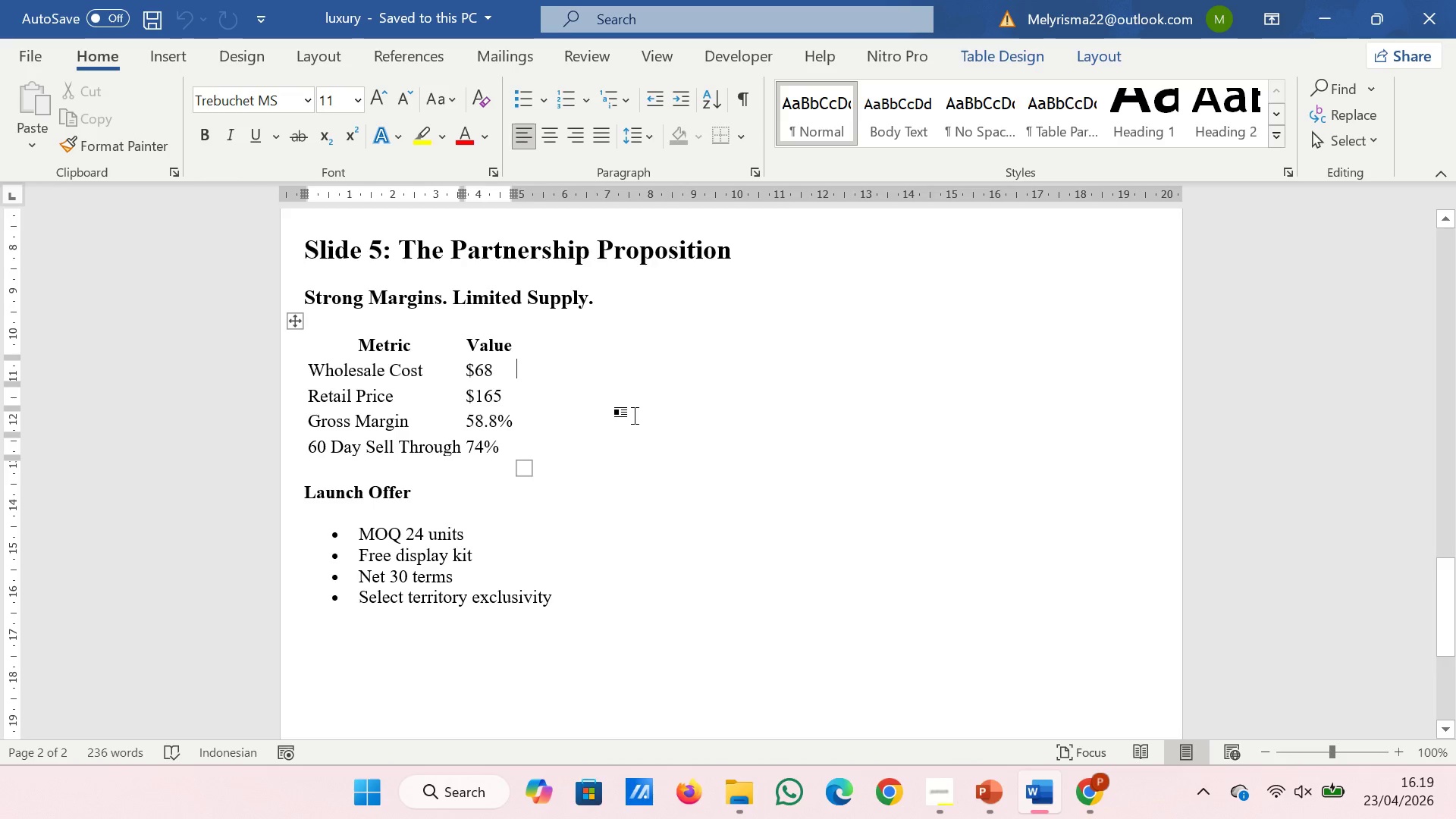 
left_click_drag(start_coordinate=[399, 248], to_coordinate=[741, 262])
 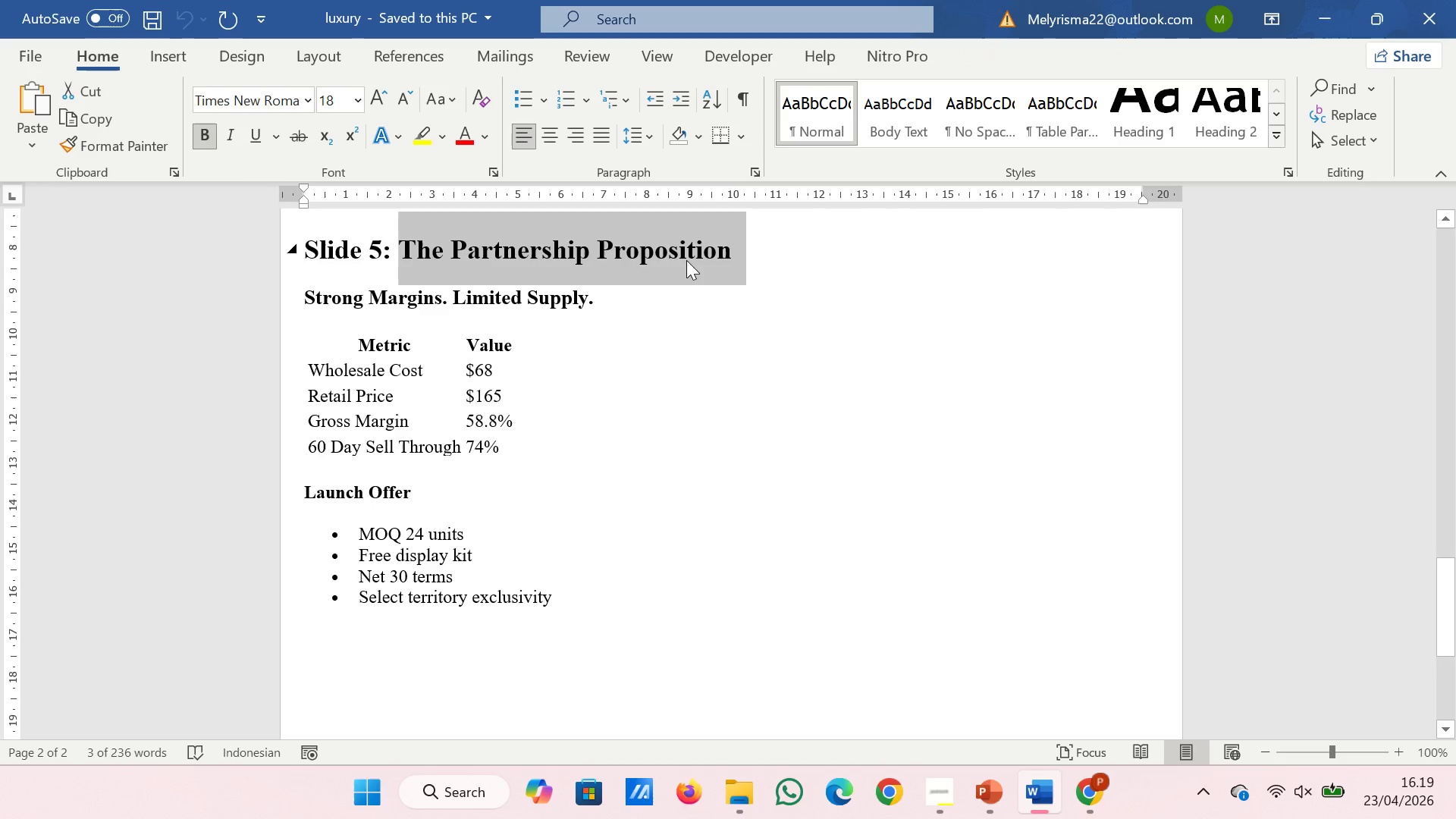 
right_click([686, 260])
 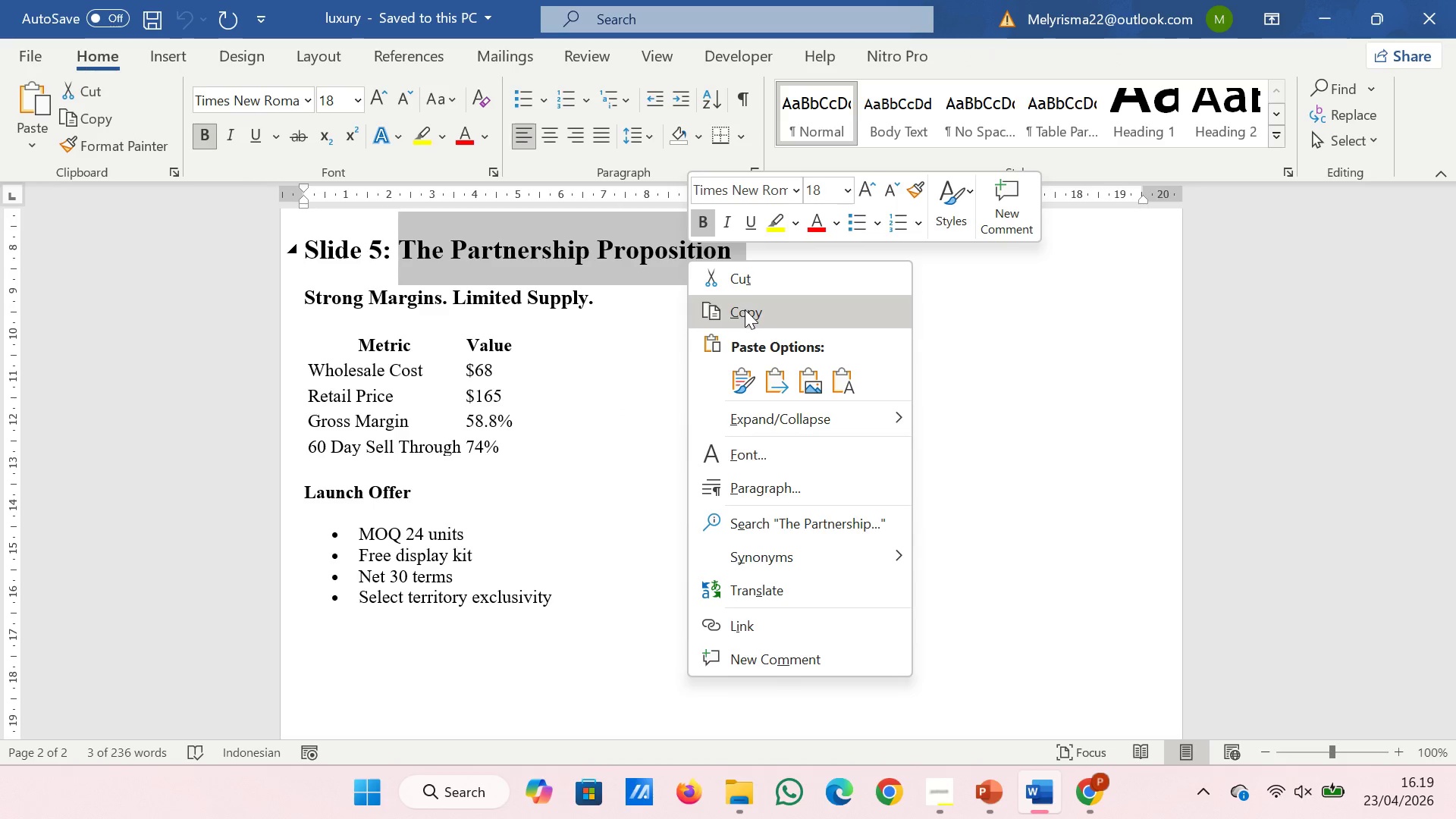 
left_click([745, 309])
 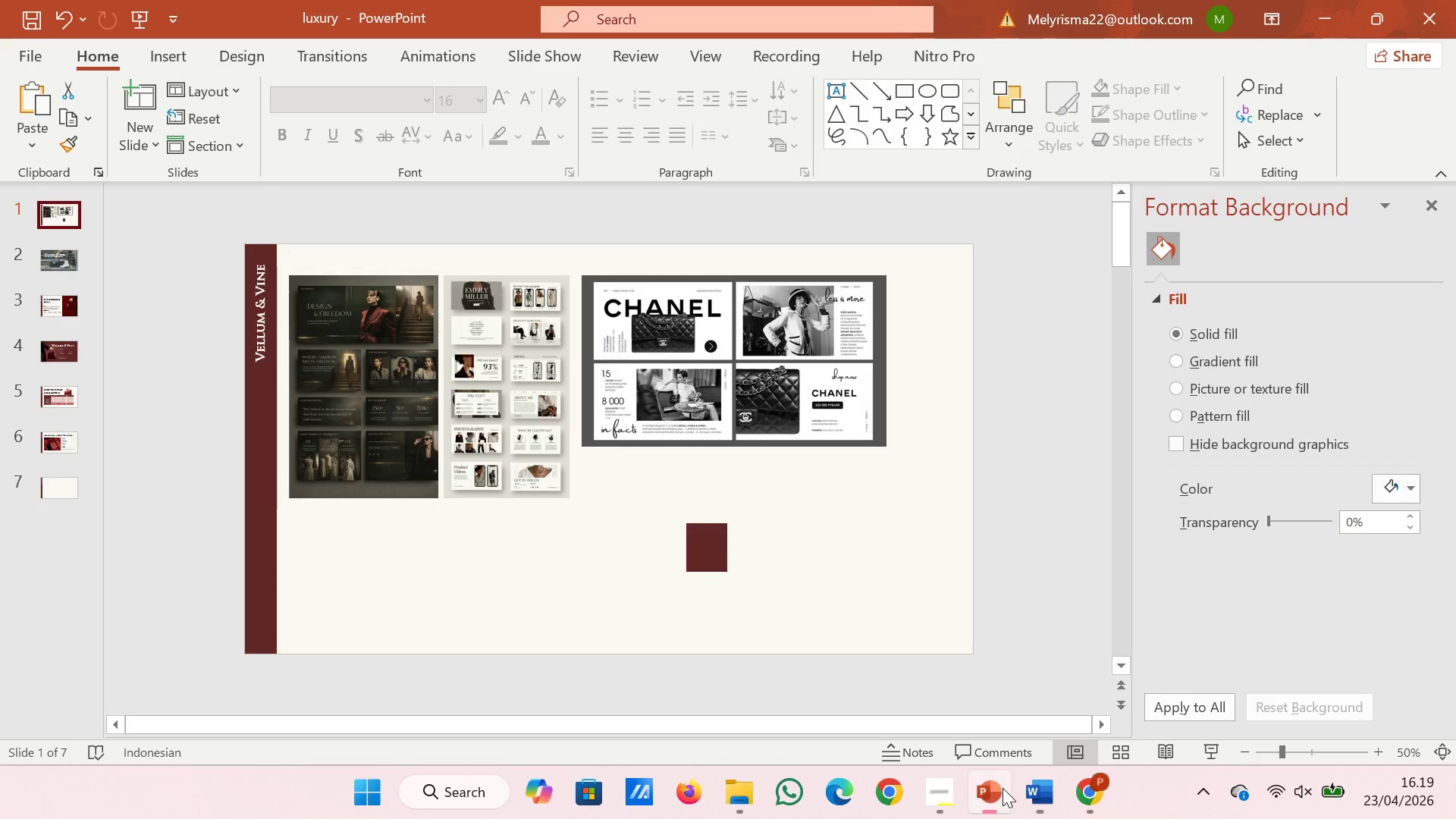 
wait(5.59)
 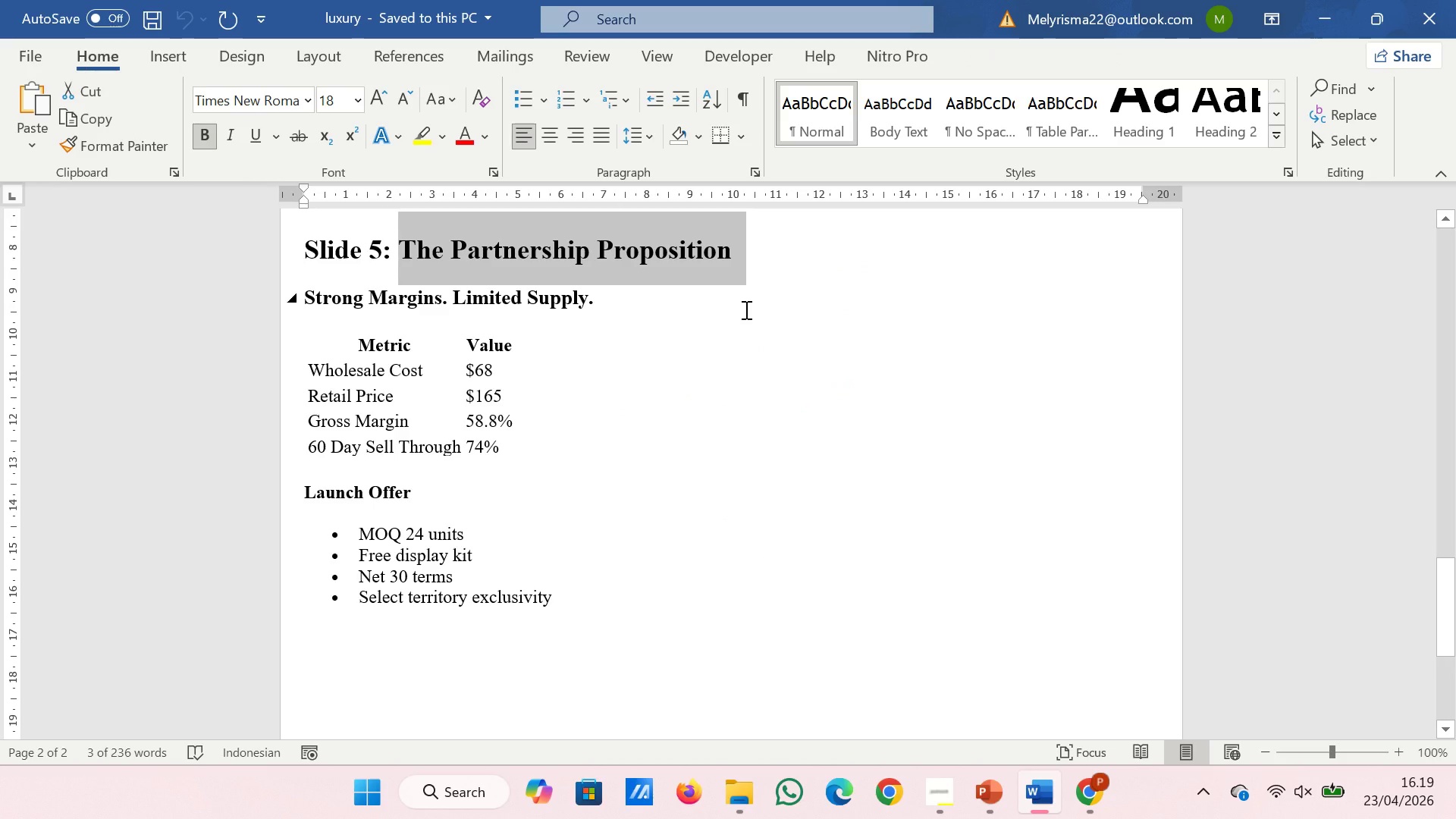 
left_click([54, 497])
 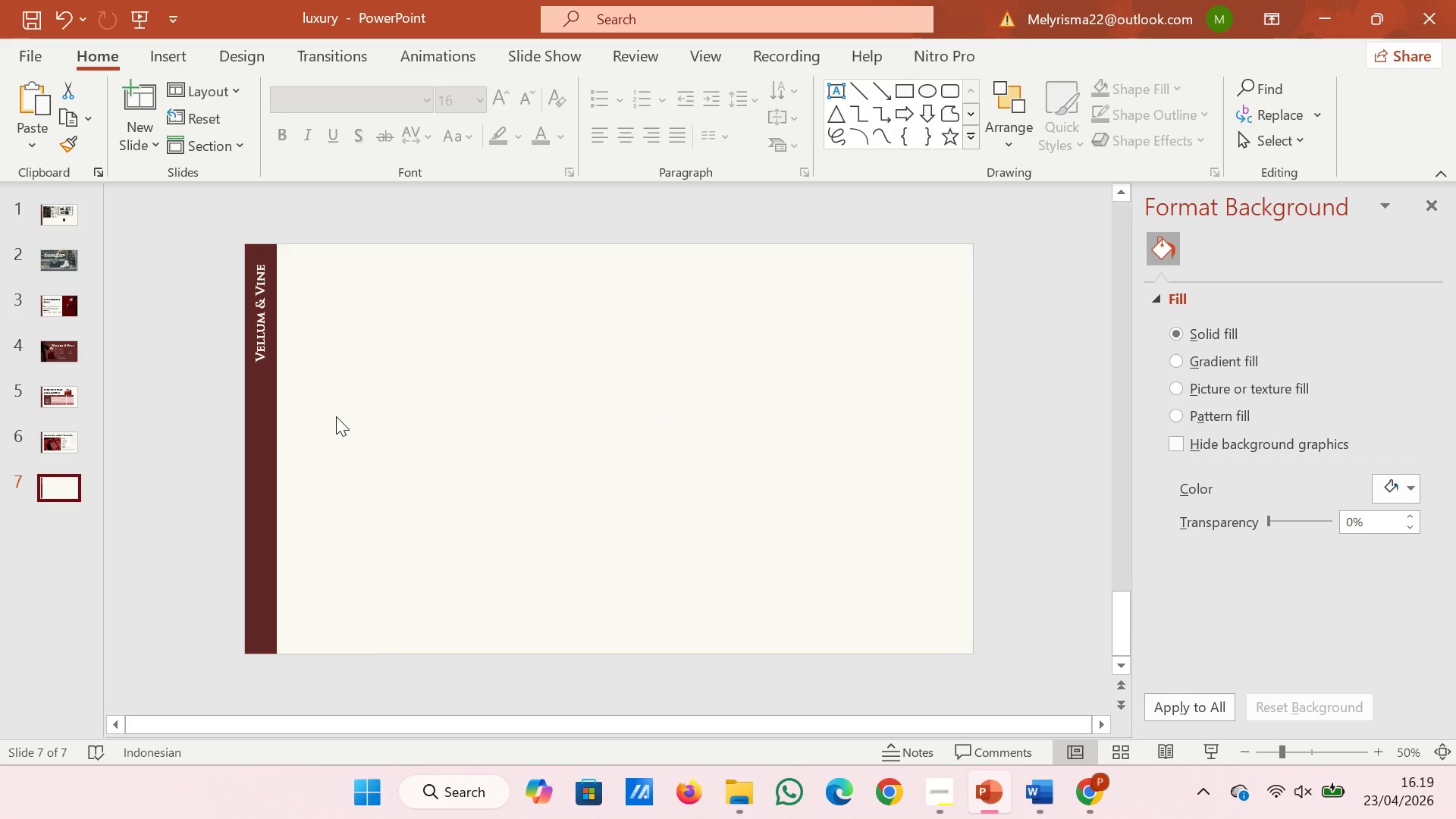 
right_click([336, 416])
 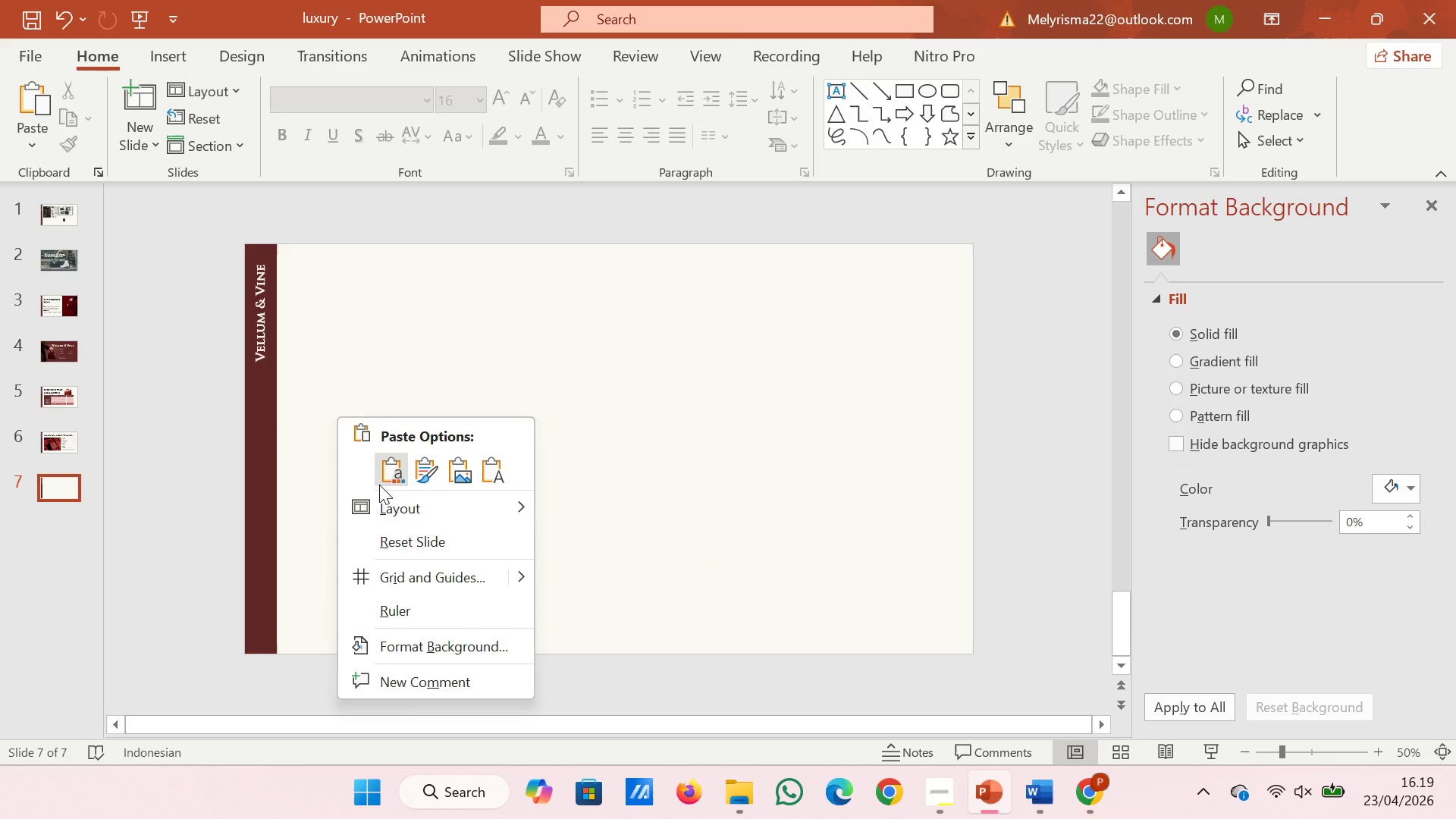 
left_click([388, 478])
 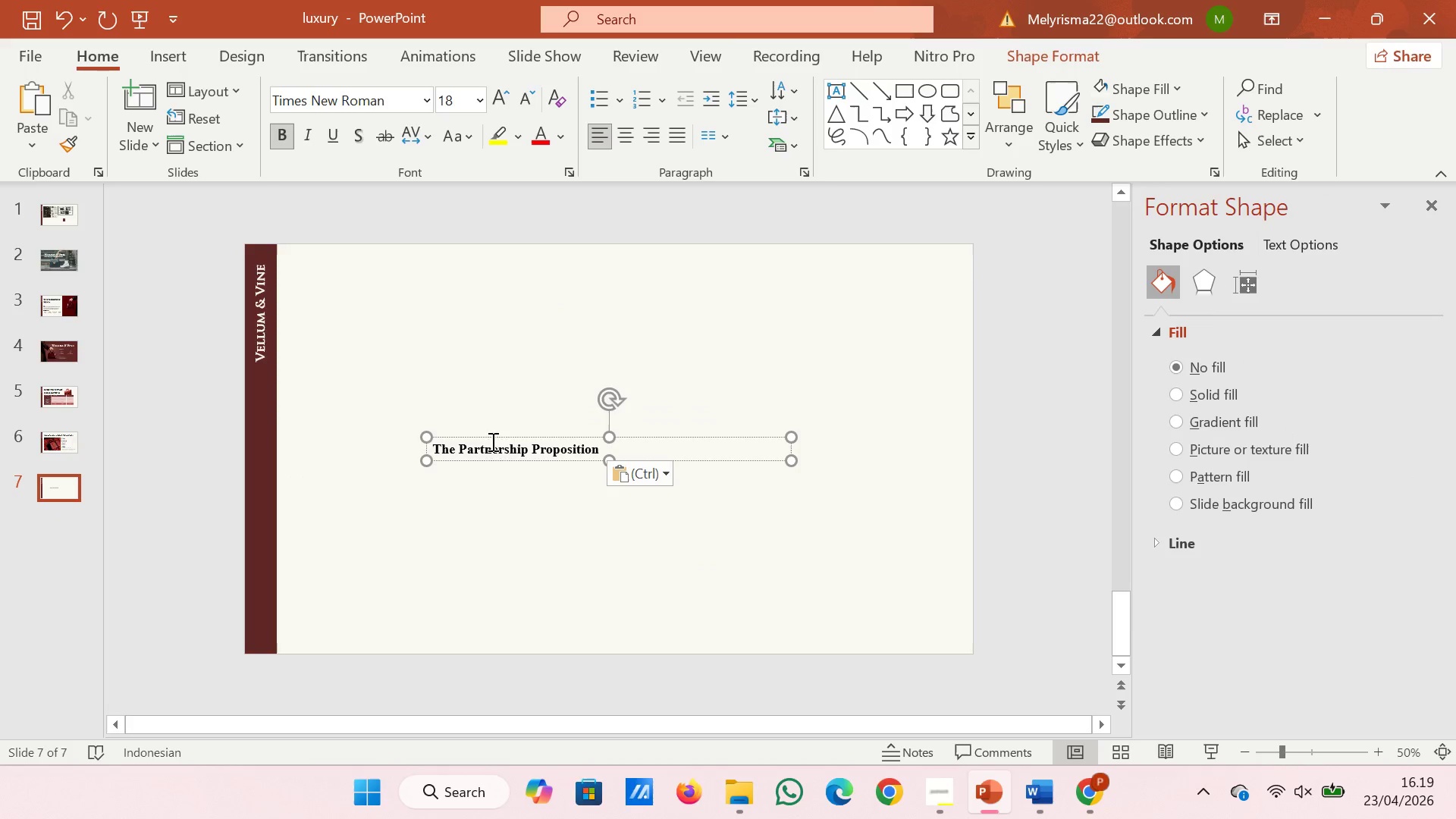 
left_click([496, 433])
 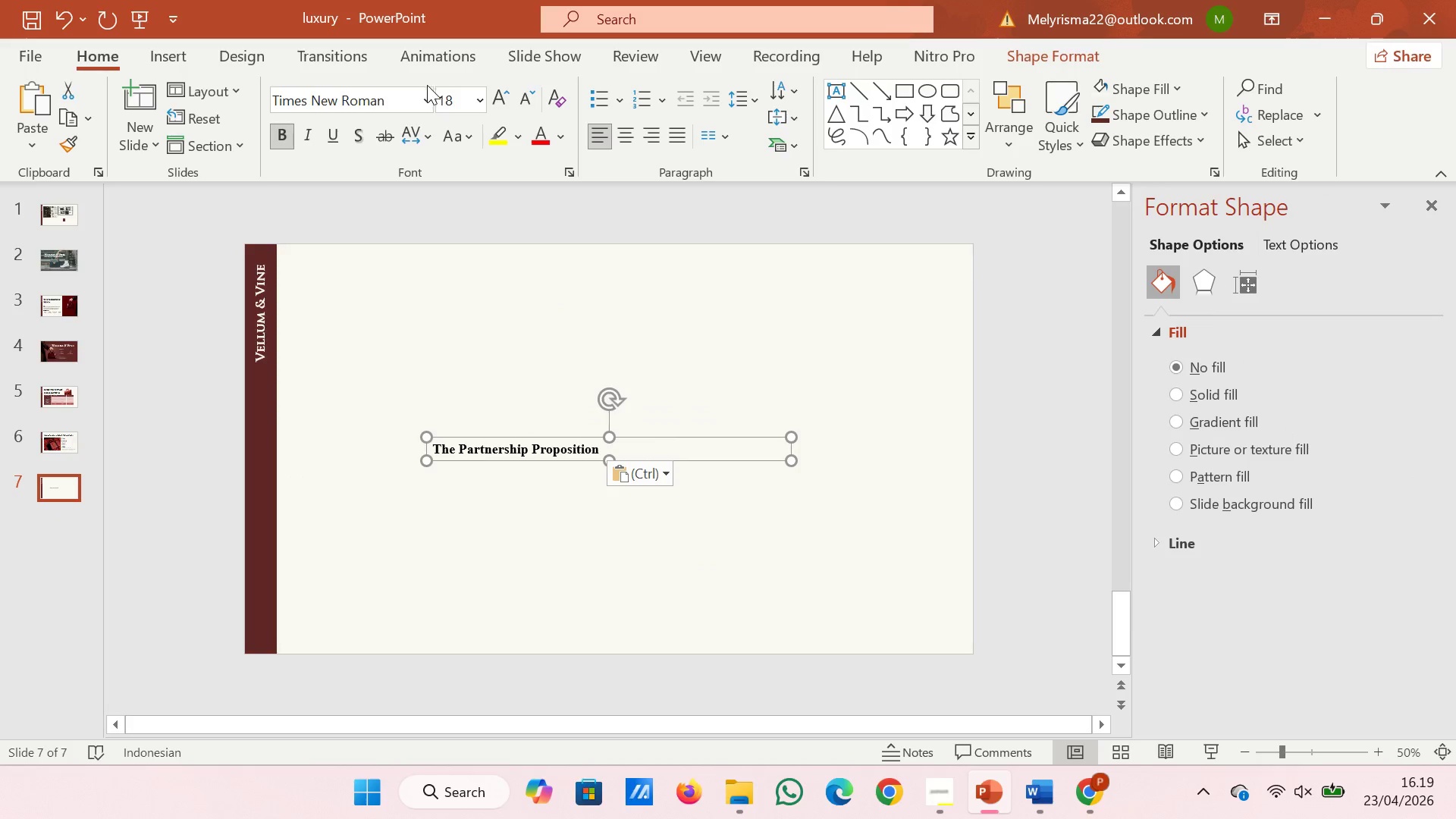 
left_click([427, 94])
 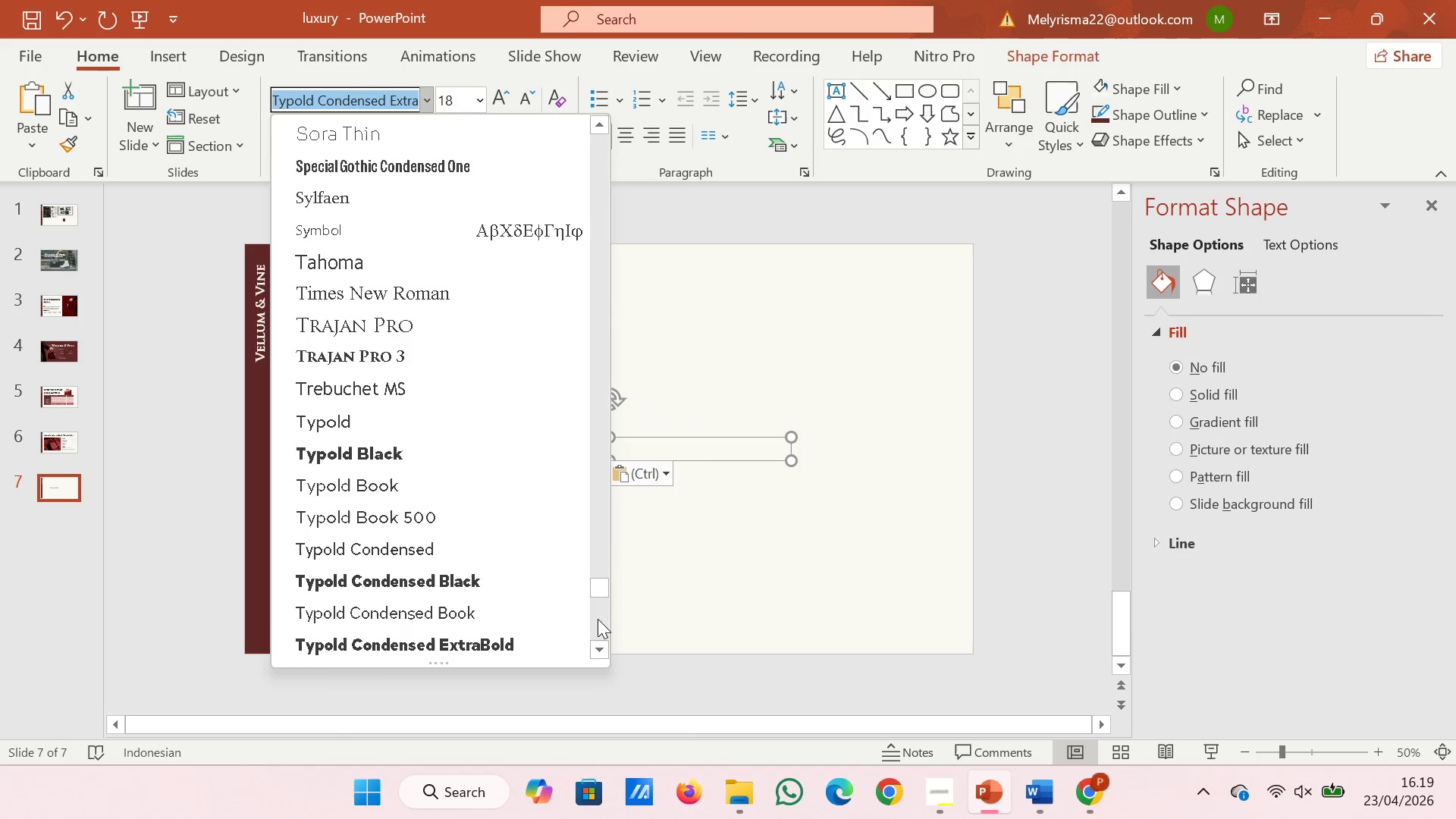 
left_click_drag(start_coordinate=[596, 587], to_coordinate=[602, 131])
 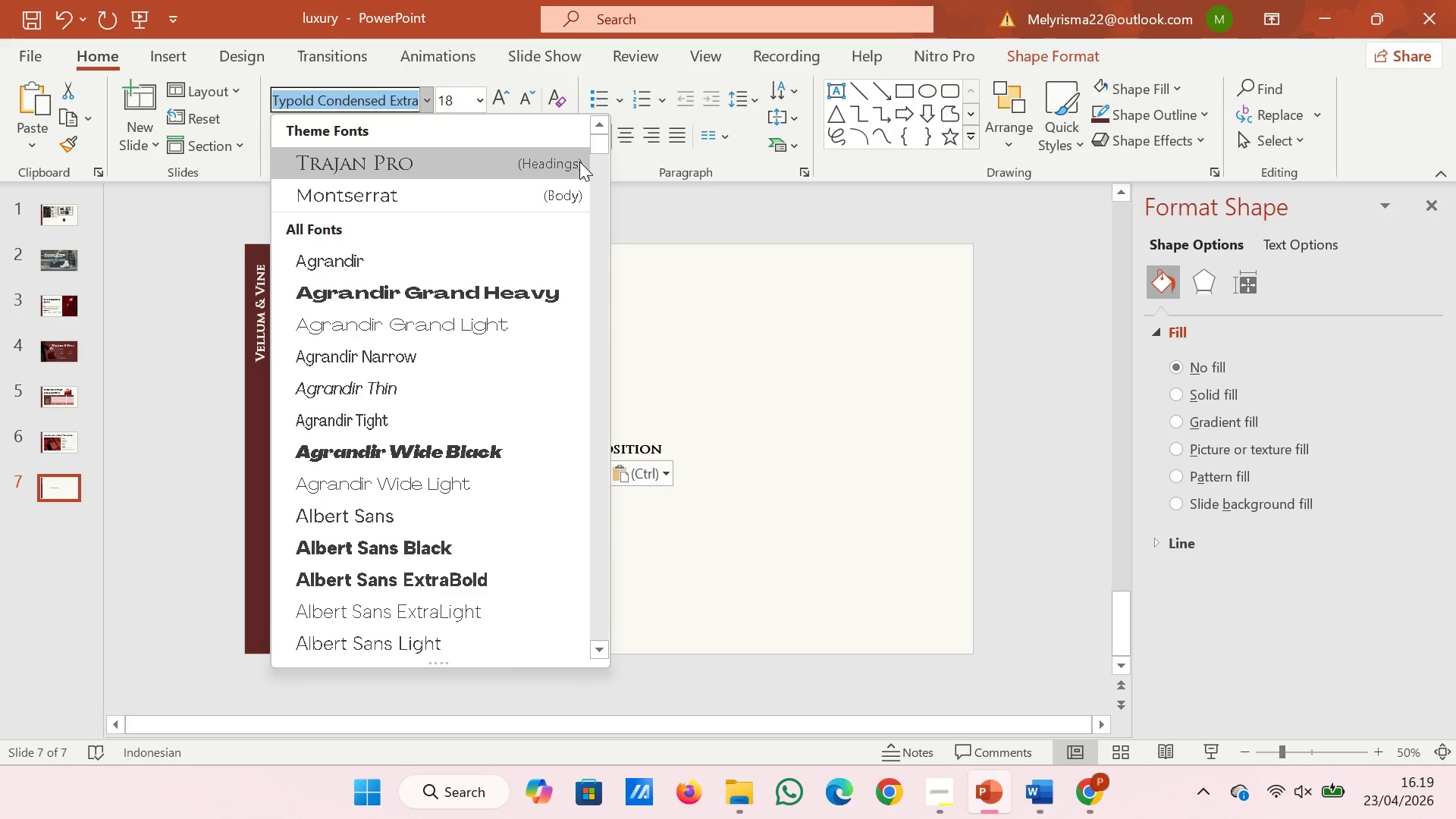 
left_click([579, 162])
 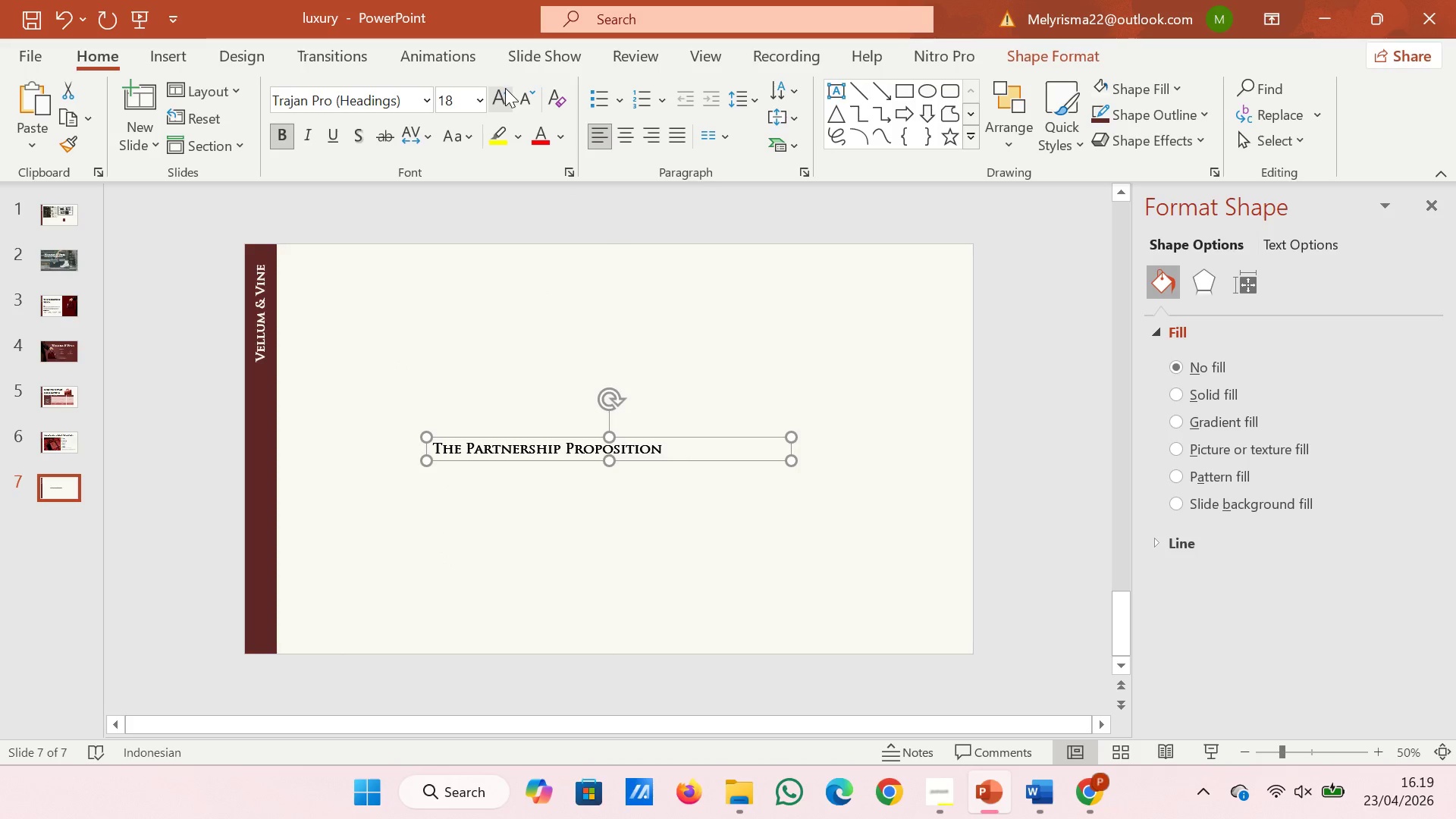 
double_click([505, 88])
 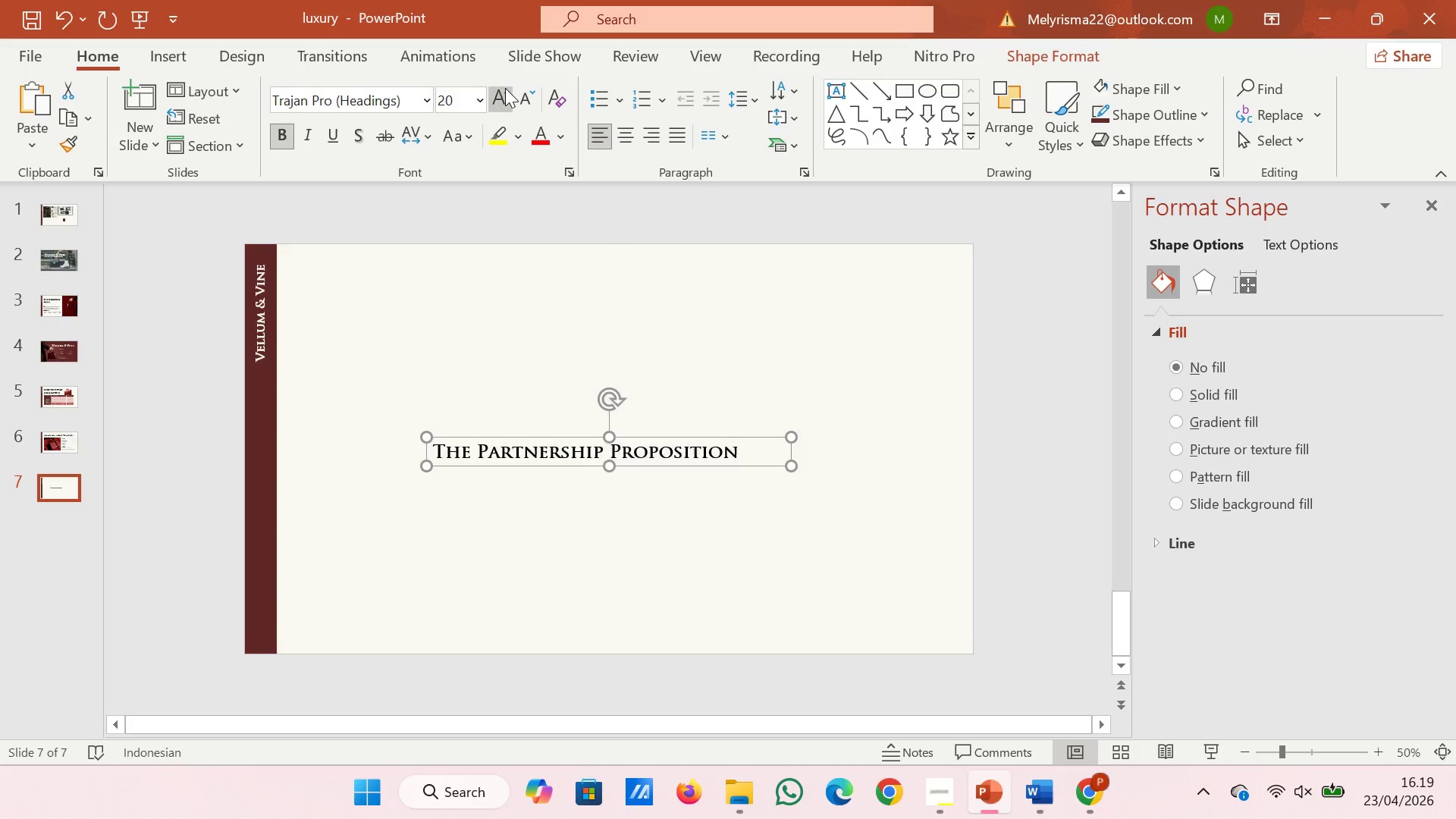 
triple_click([505, 88])
 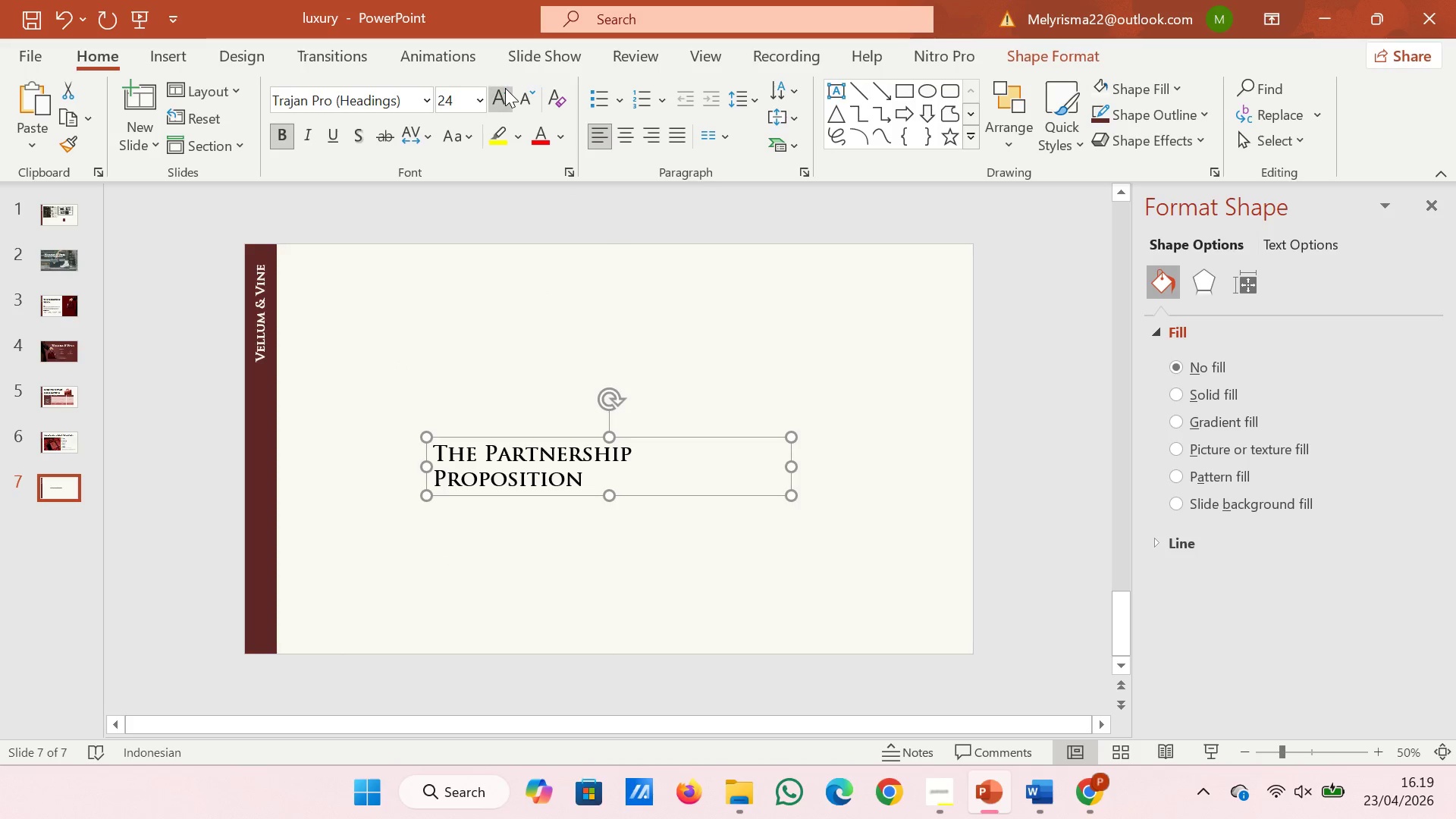 
triple_click([505, 88])
 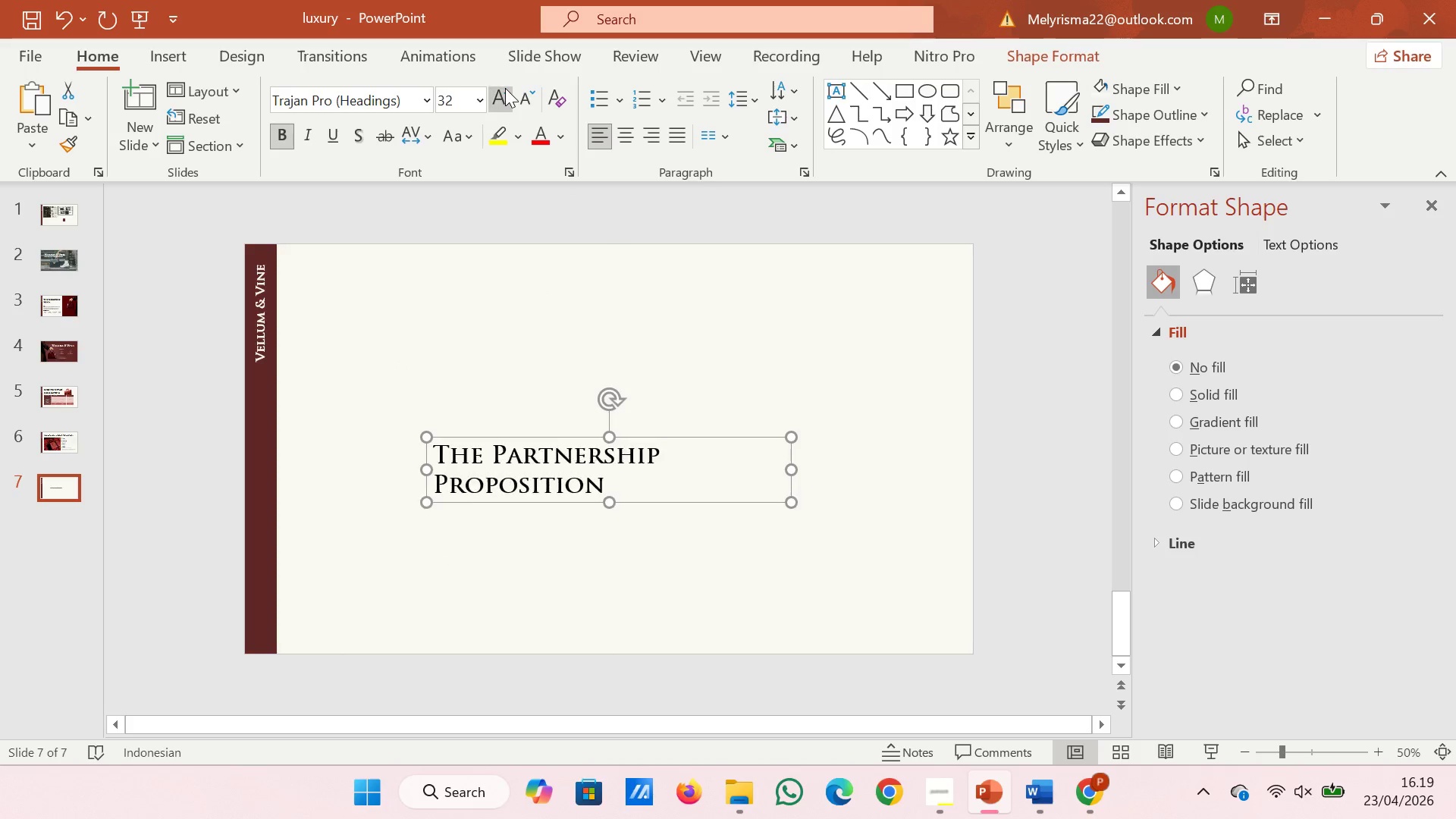 
triple_click([505, 88])
 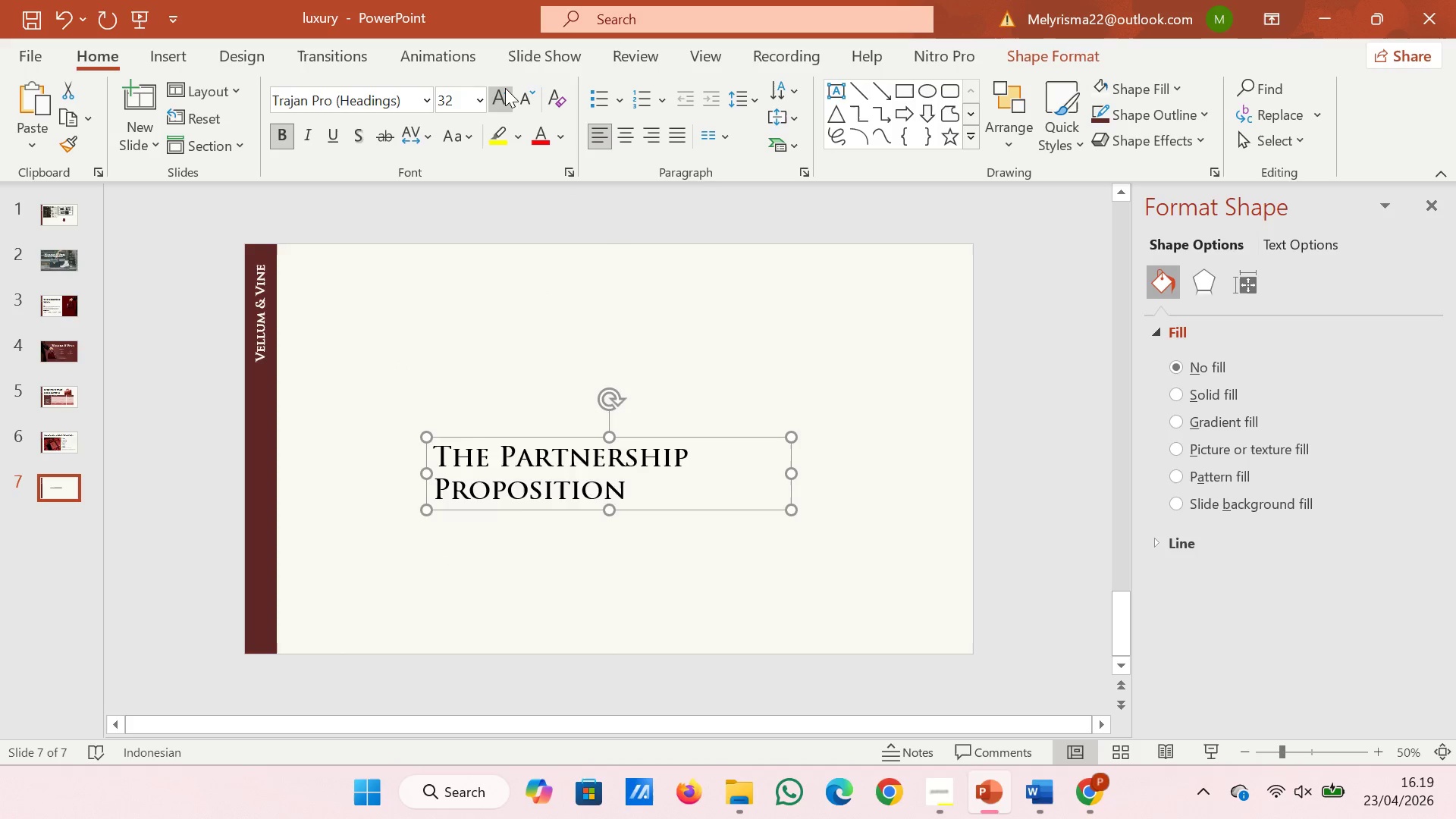 
triple_click([505, 88])
 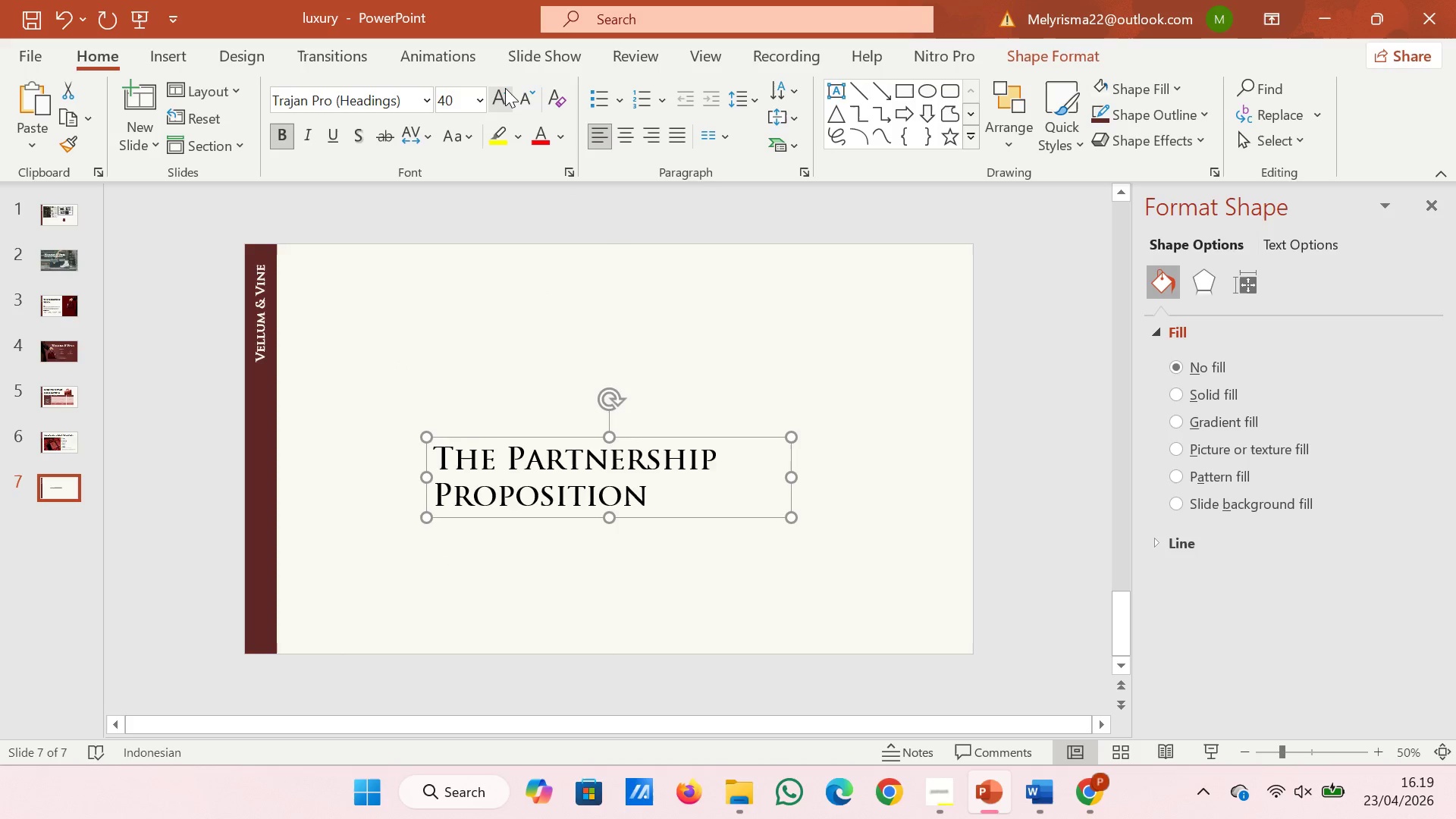 
triple_click([505, 88])
 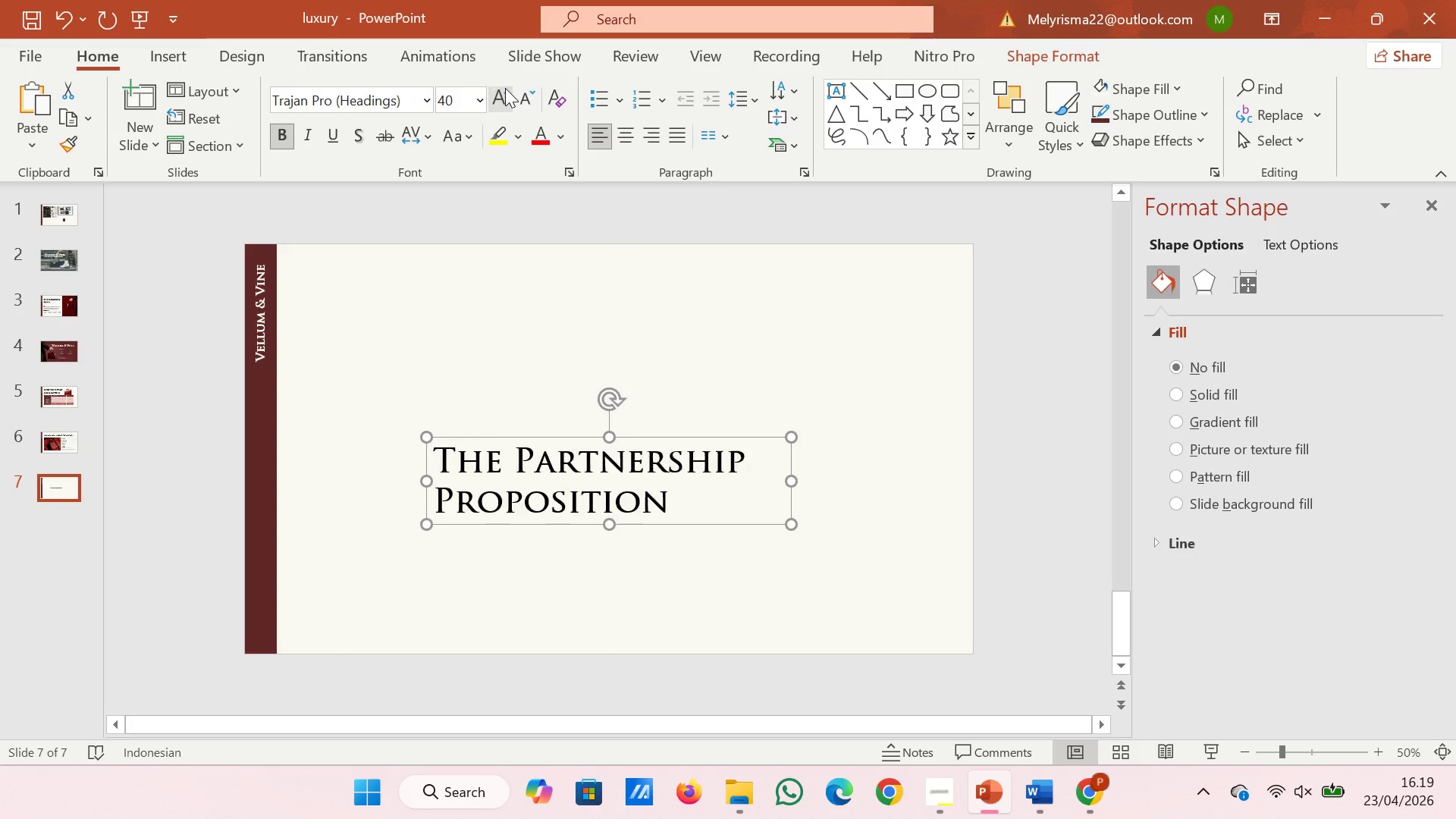 
triple_click([505, 88])
 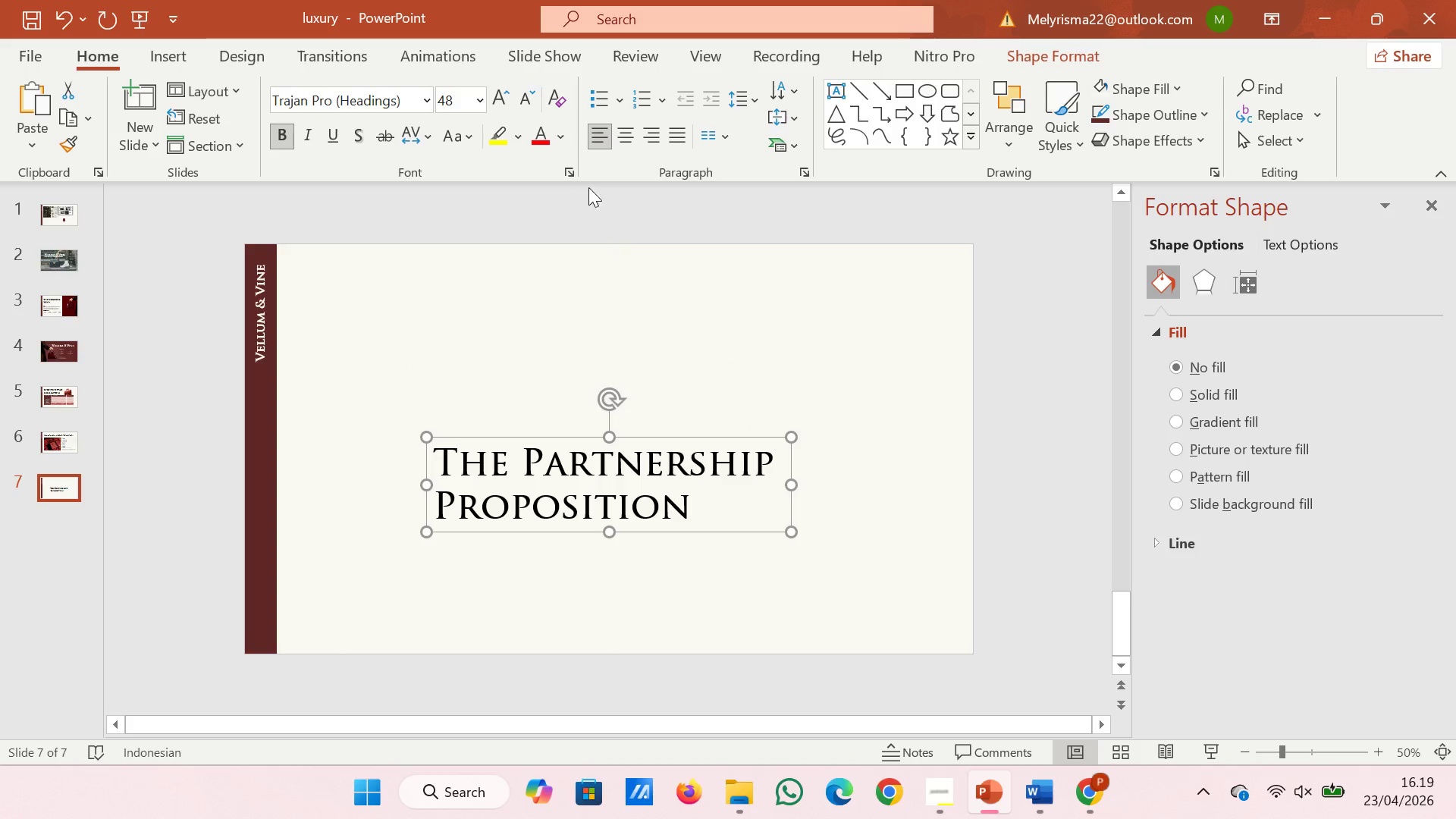 
left_click([534, 98])
 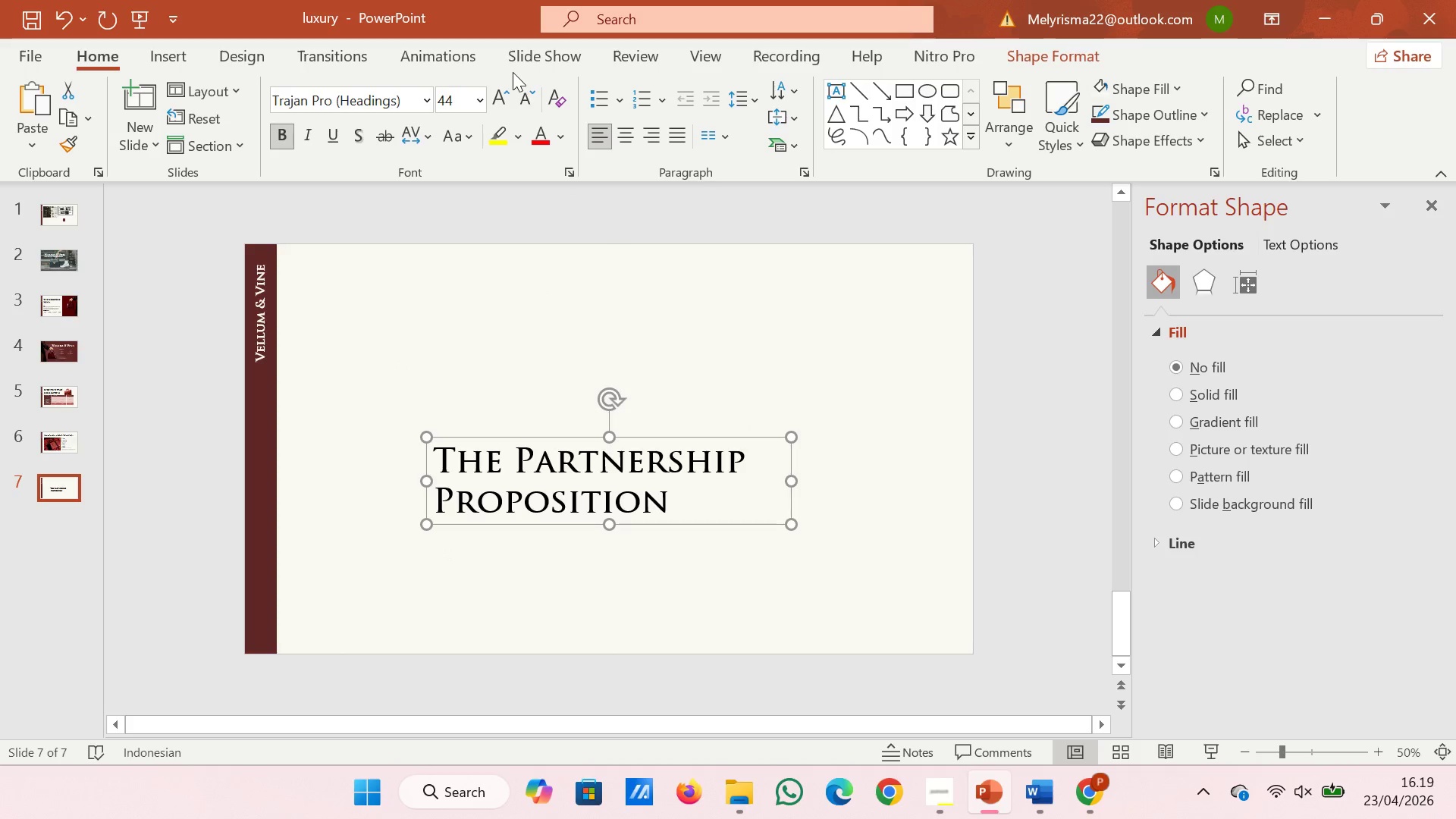 
left_click([518, 97])
 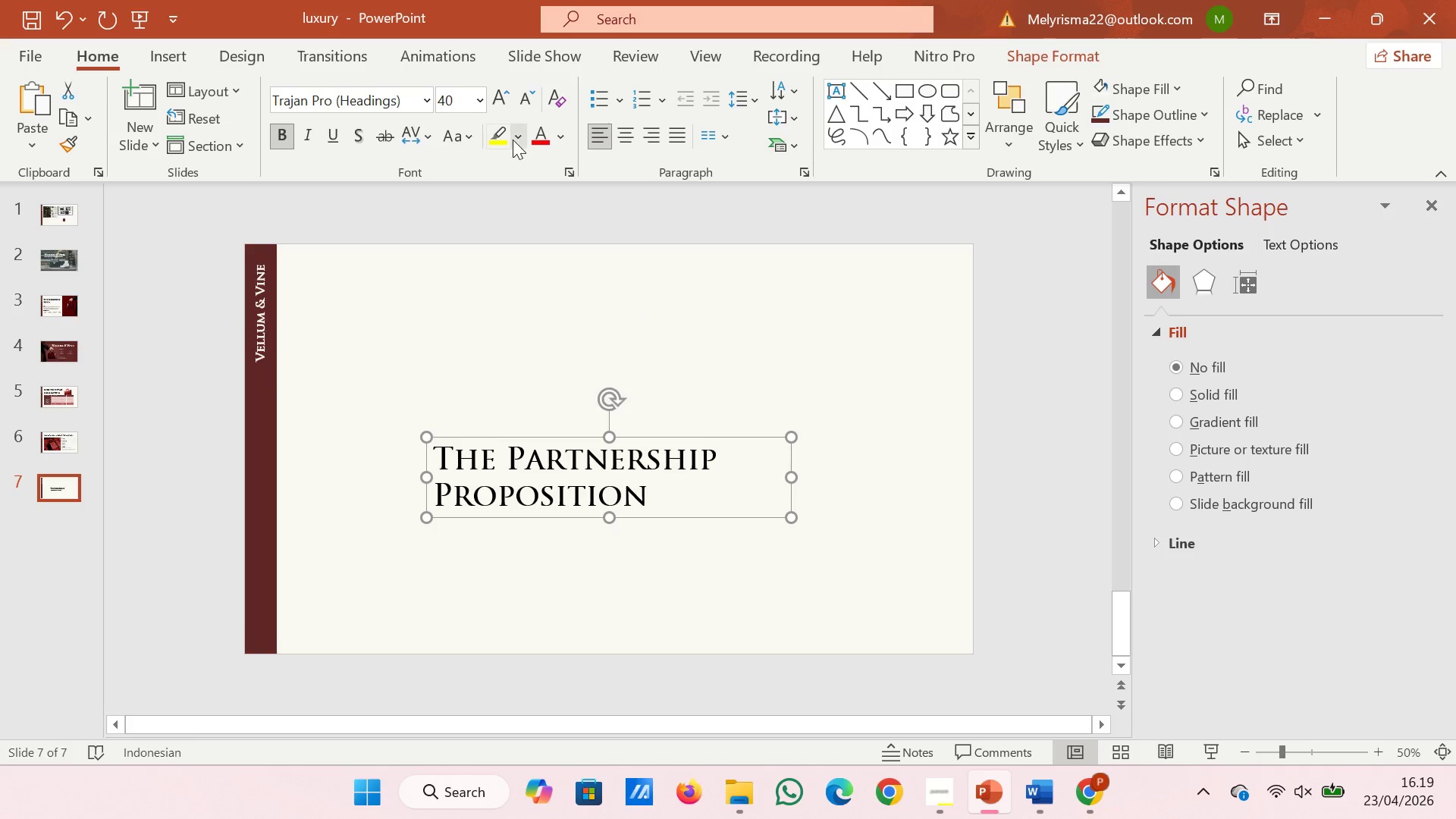 
left_click([529, 96])
 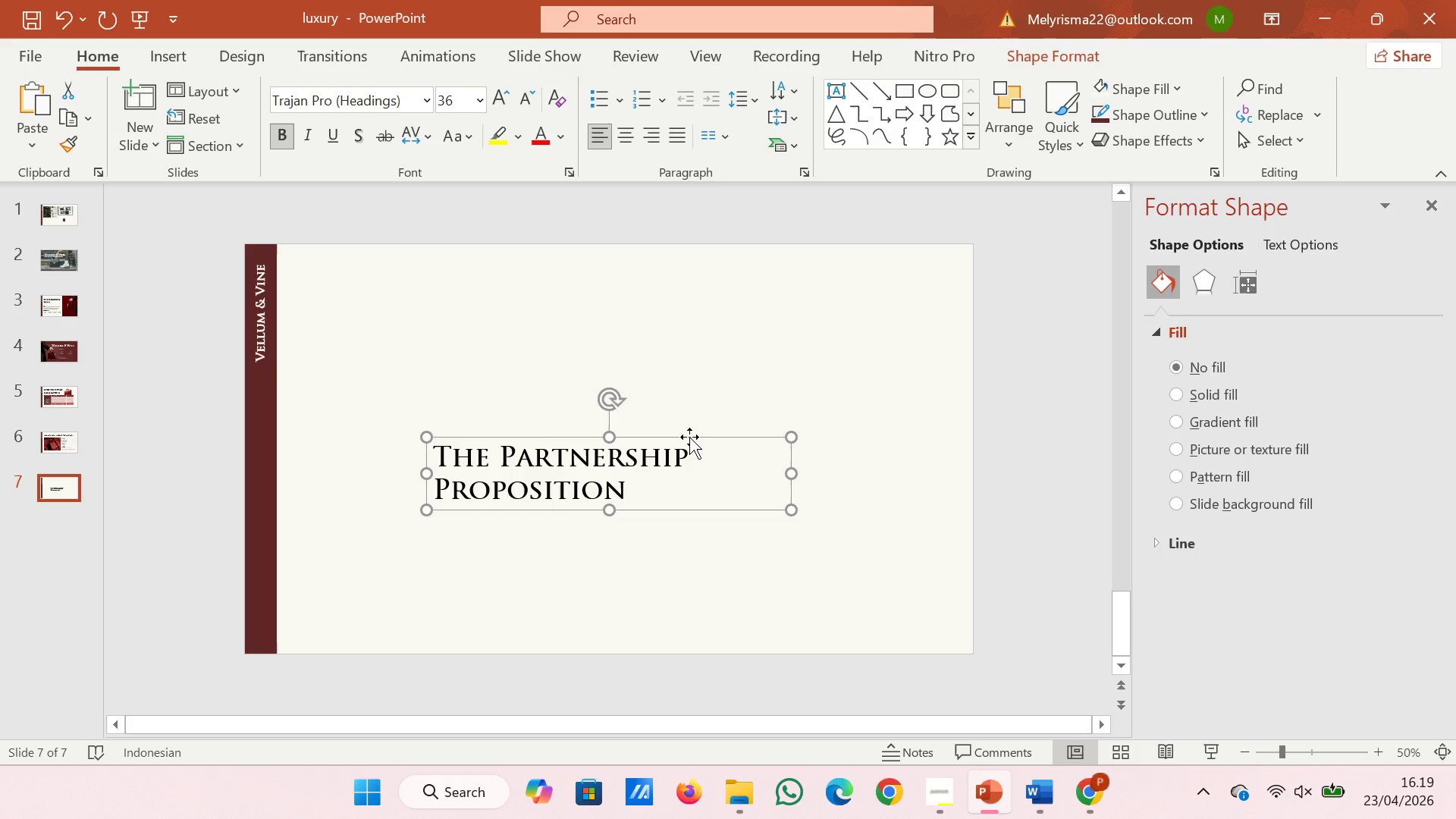 
left_click_drag(start_coordinate=[689, 440], to_coordinate=[565, 279])
 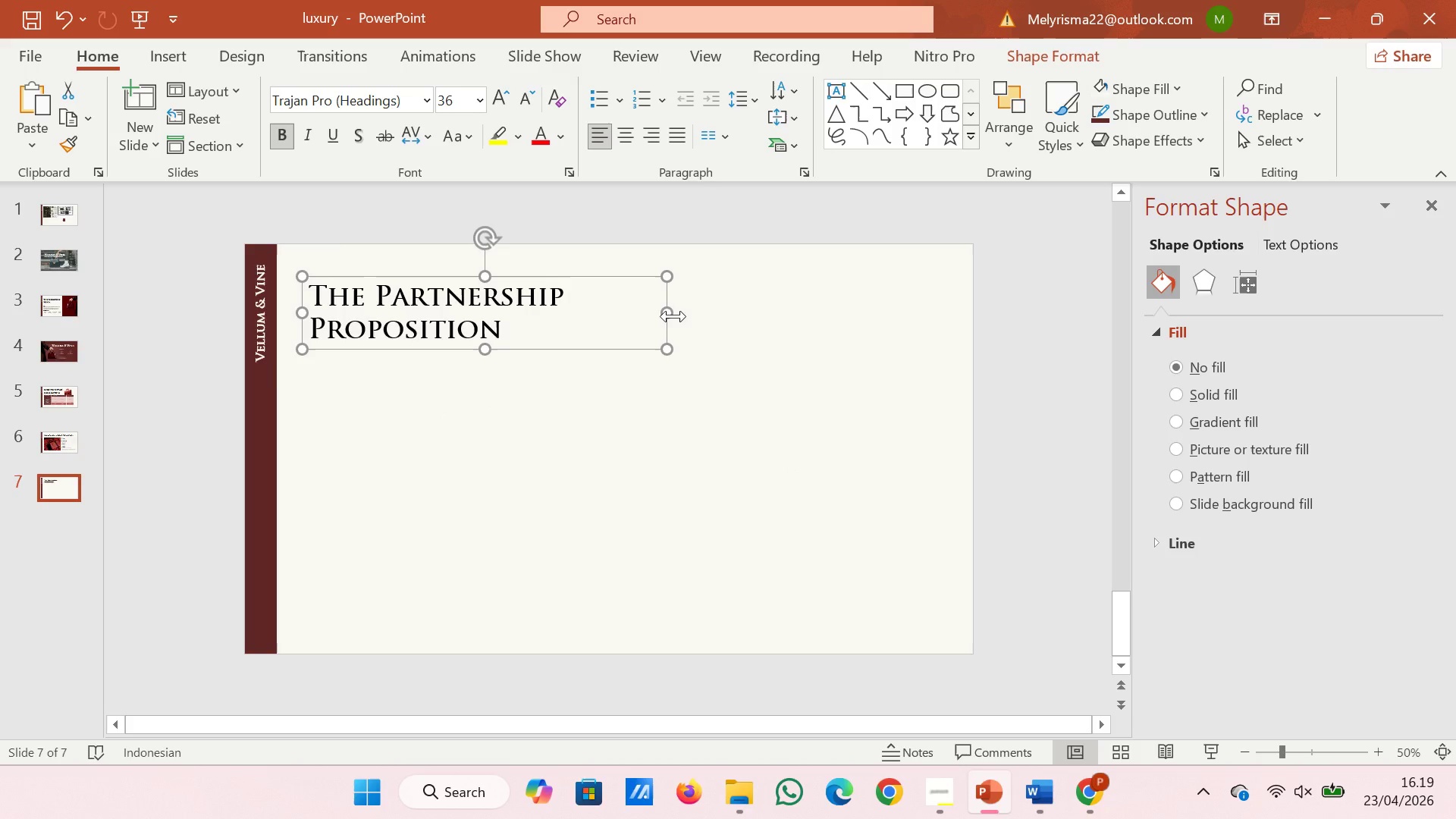 
left_click_drag(start_coordinate=[673, 316], to_coordinate=[833, 315])
 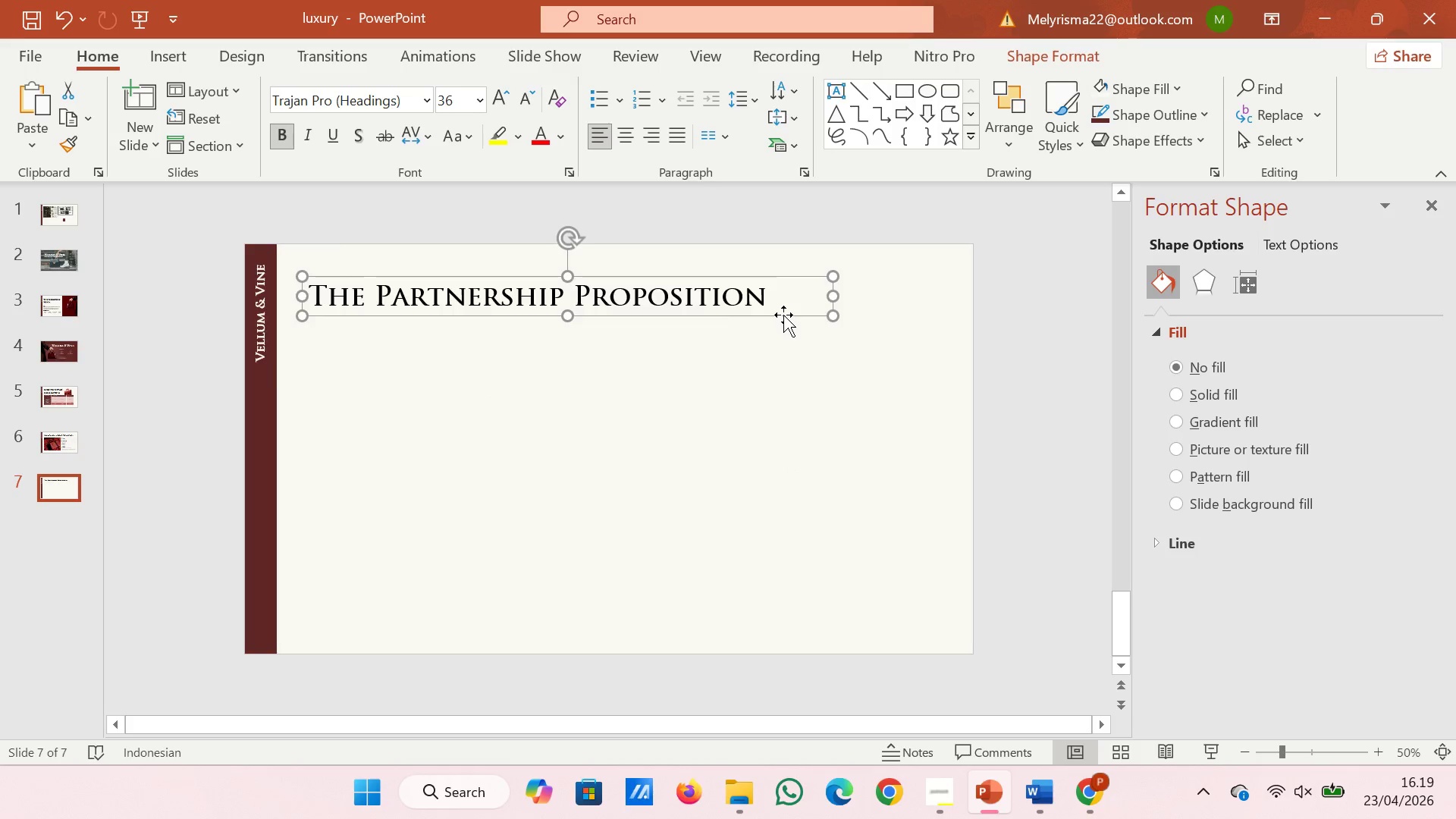 
left_click_drag(start_coordinate=[784, 315], to_coordinate=[782, 322])
 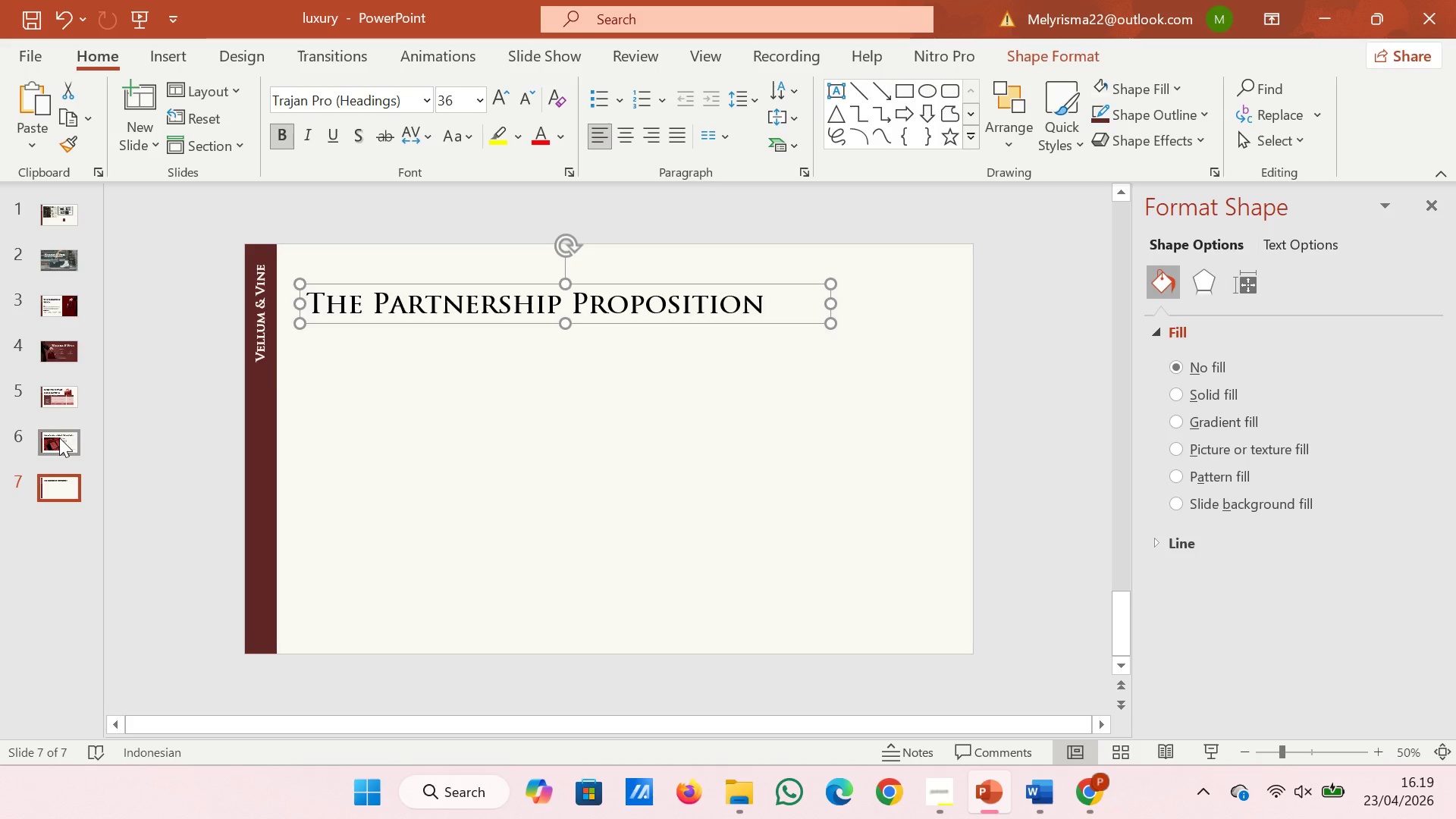 
left_click([59, 438])
 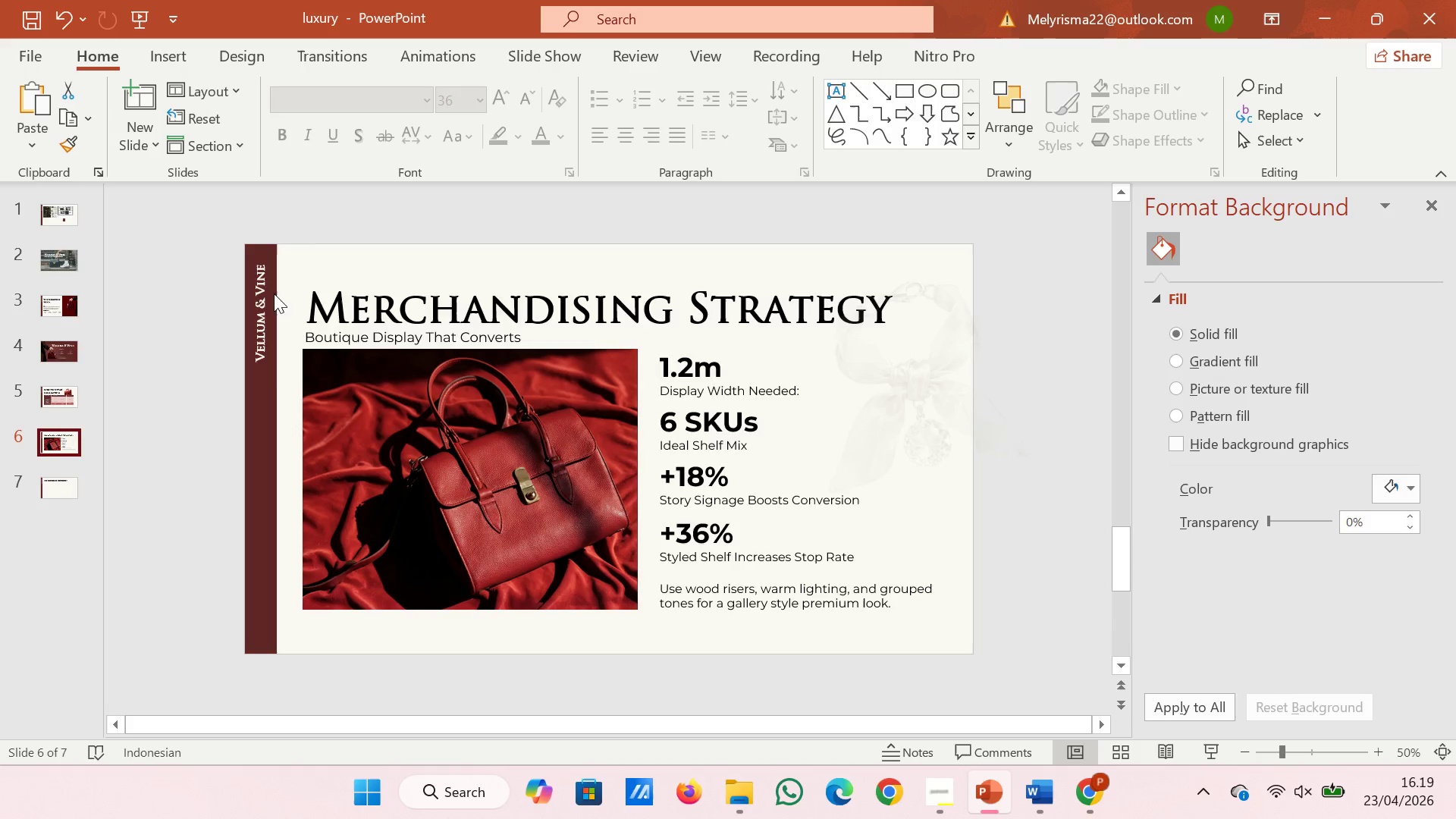 
left_click([396, 298])
 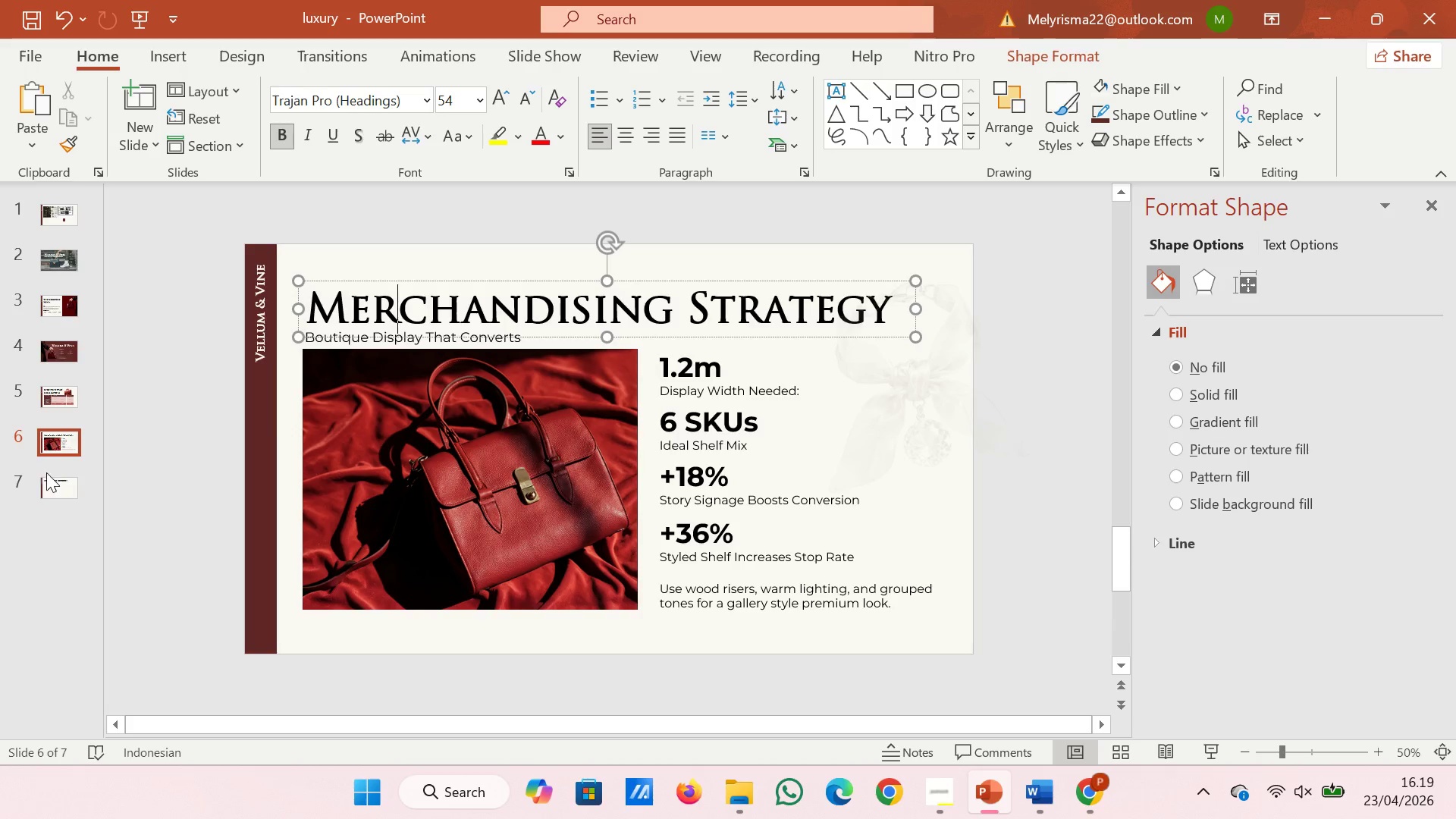 
left_click([57, 480])
 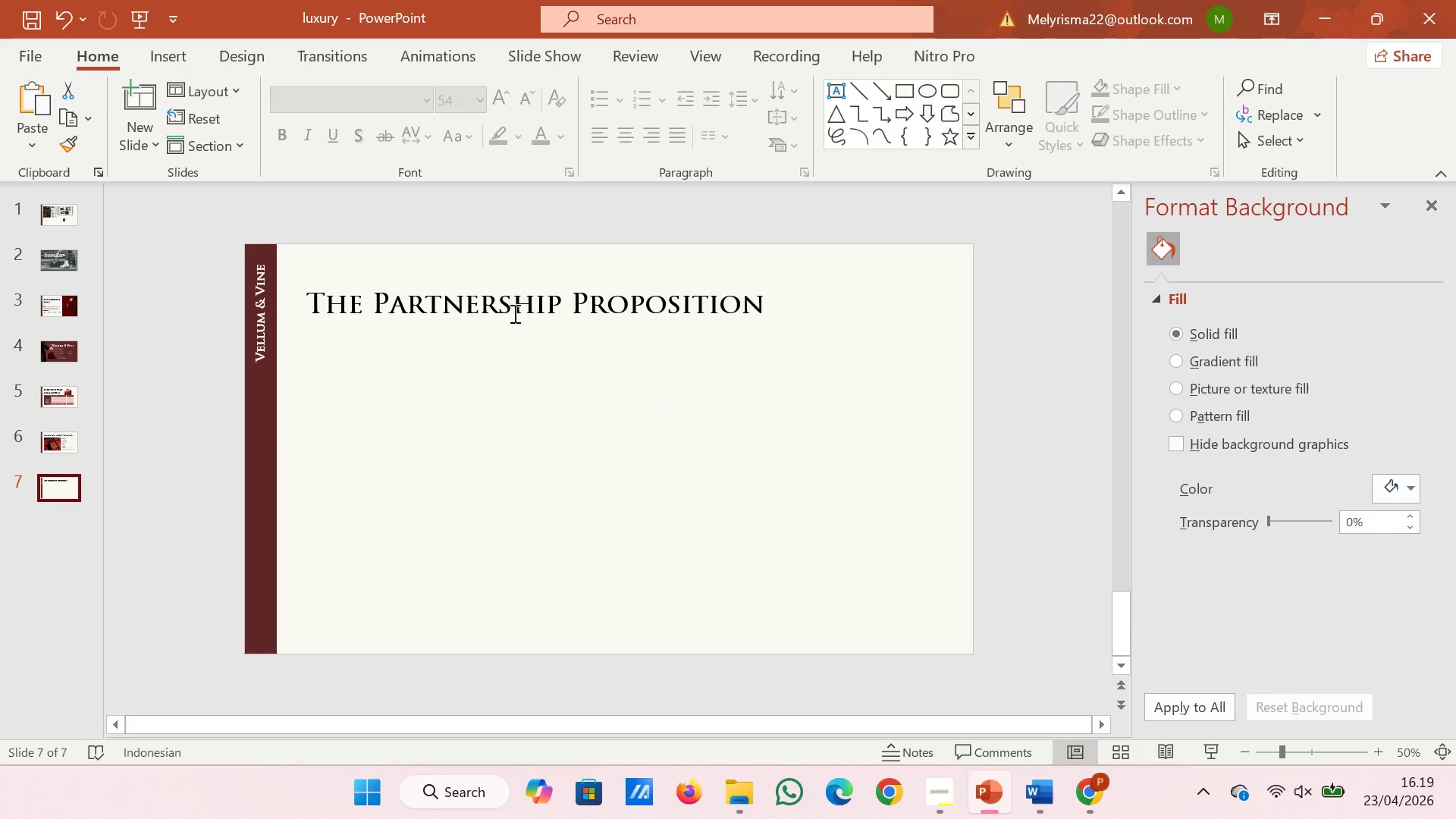 
left_click([519, 304])
 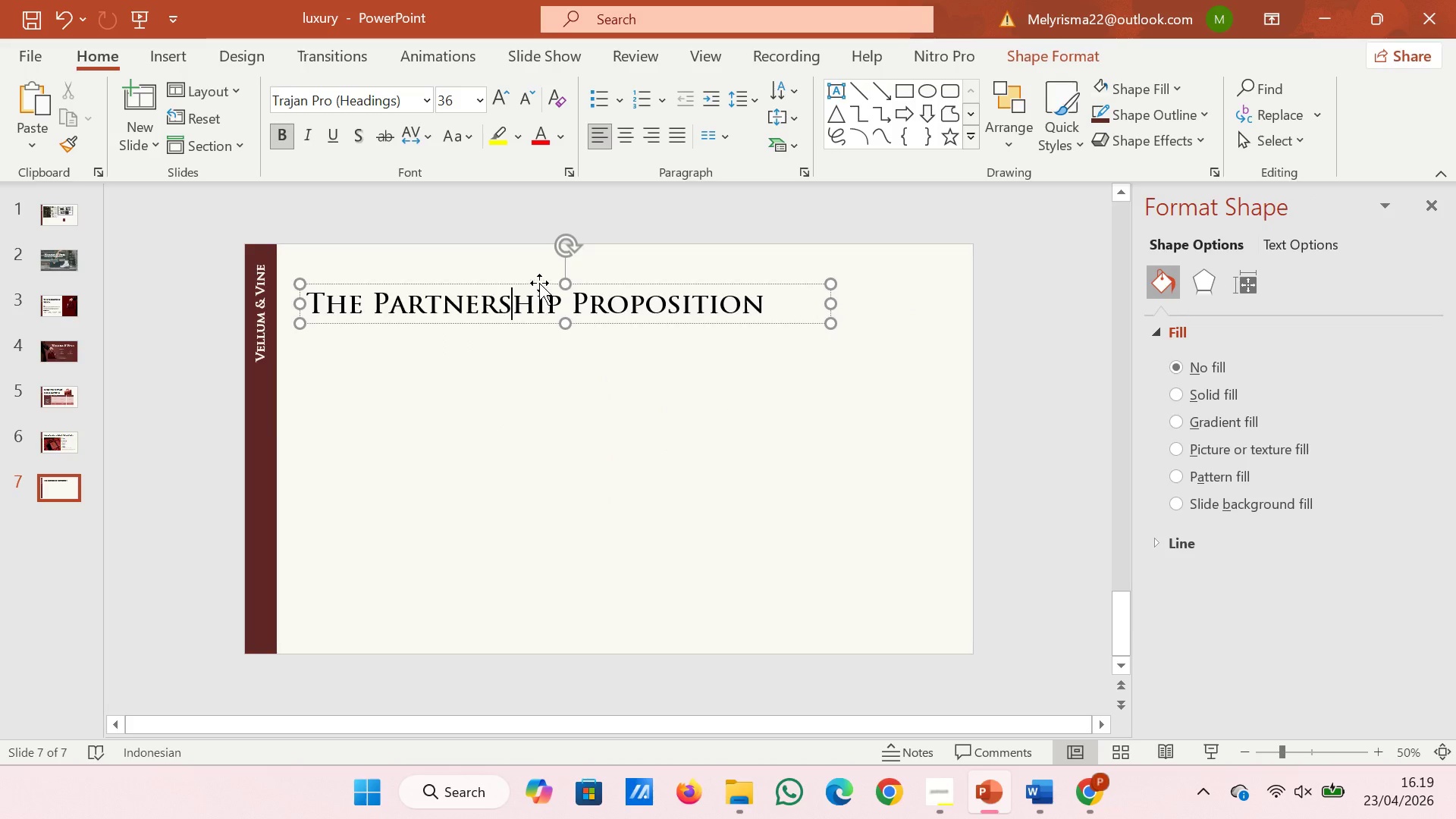 
left_click([539, 283])
 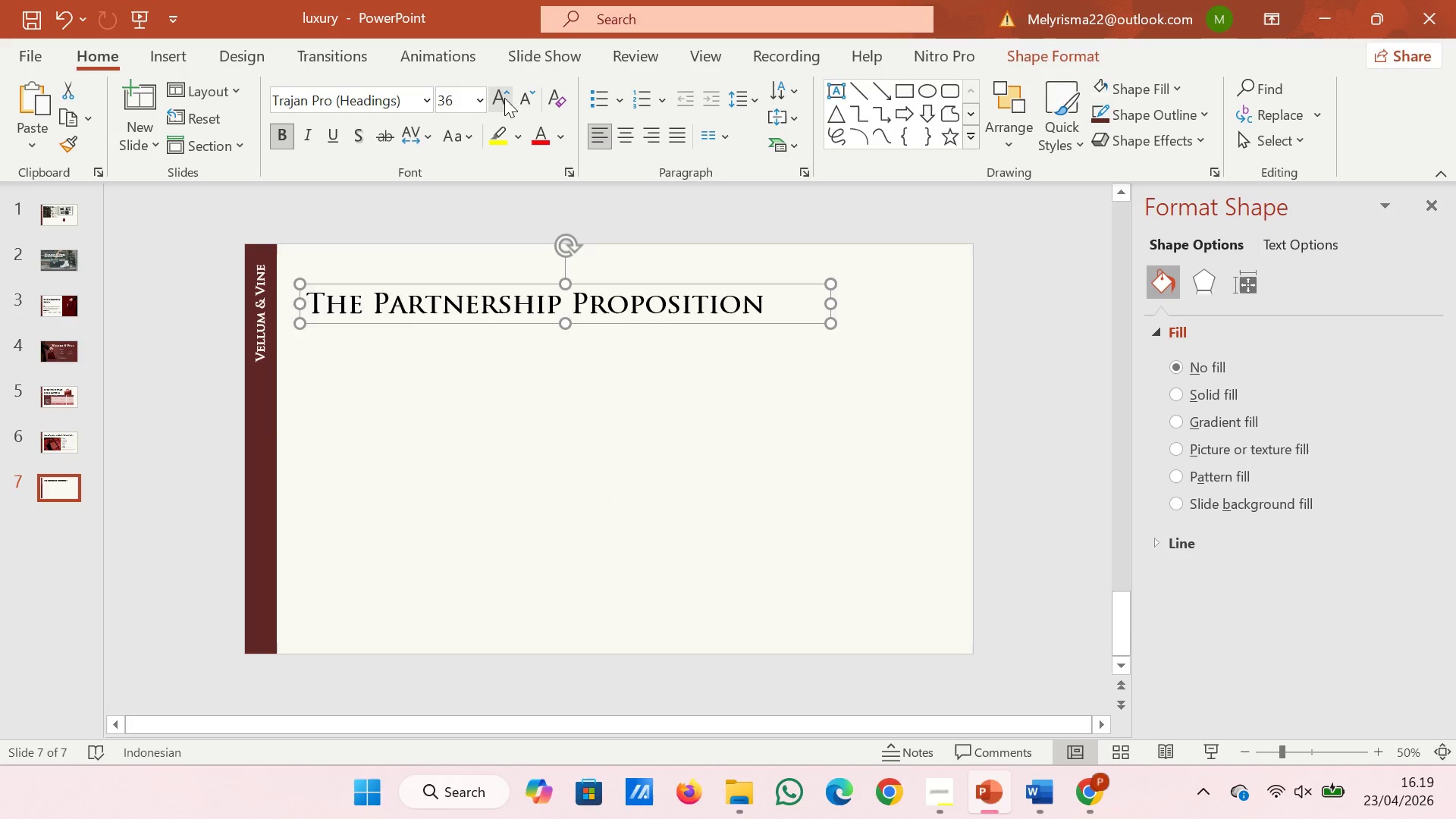 
double_click([504, 98])
 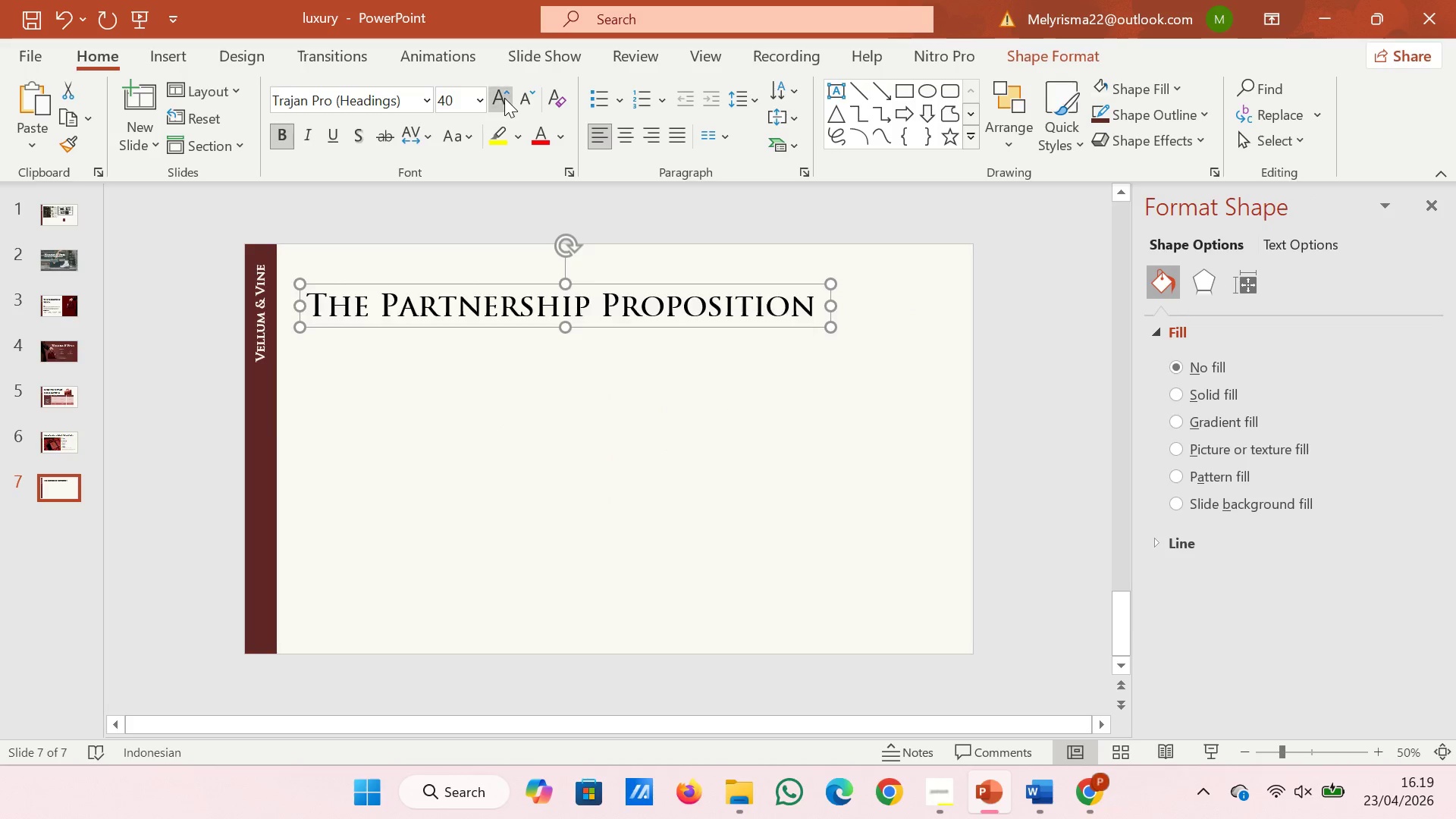 
triple_click([504, 98])
 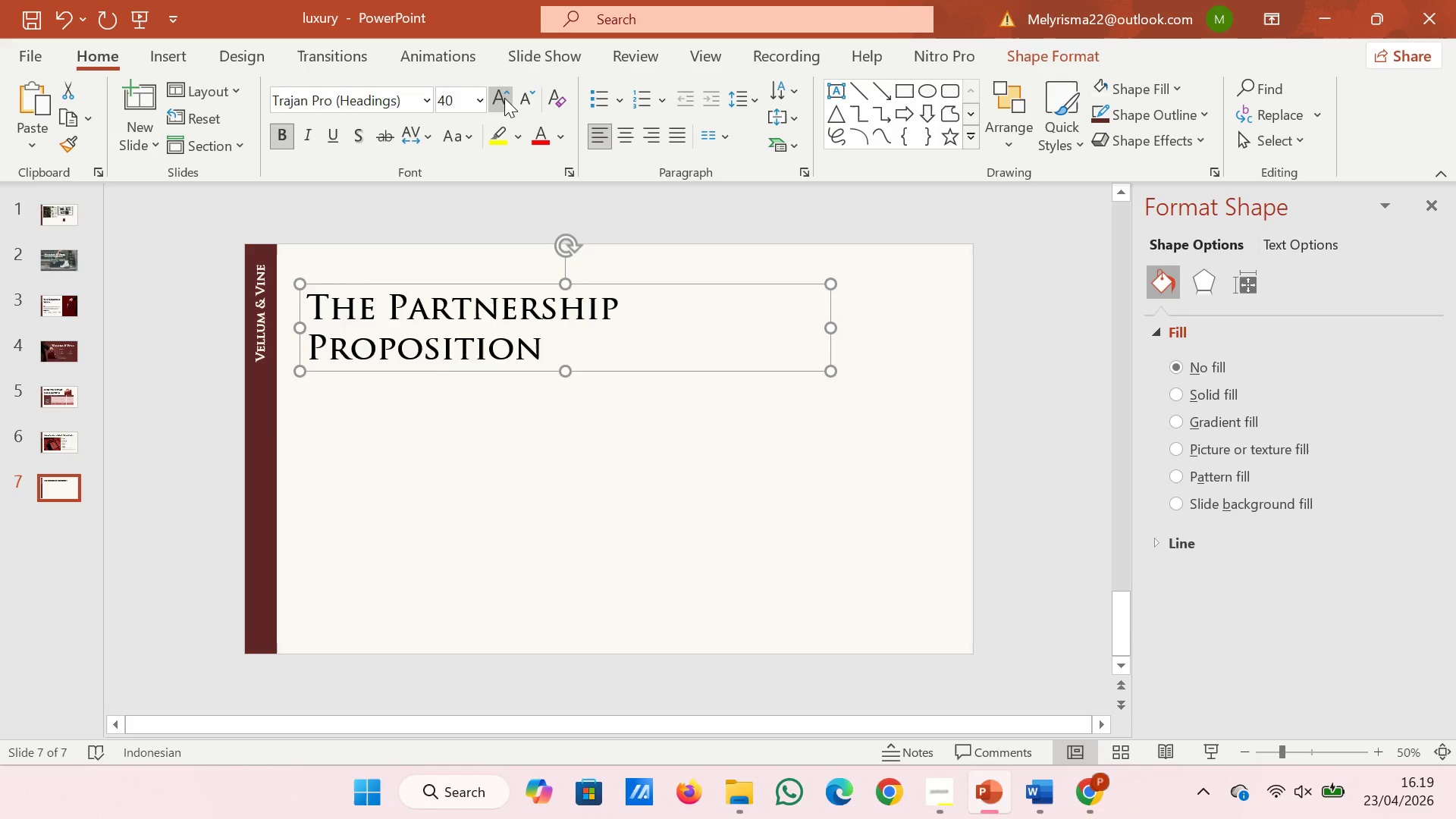 
triple_click([504, 98])
 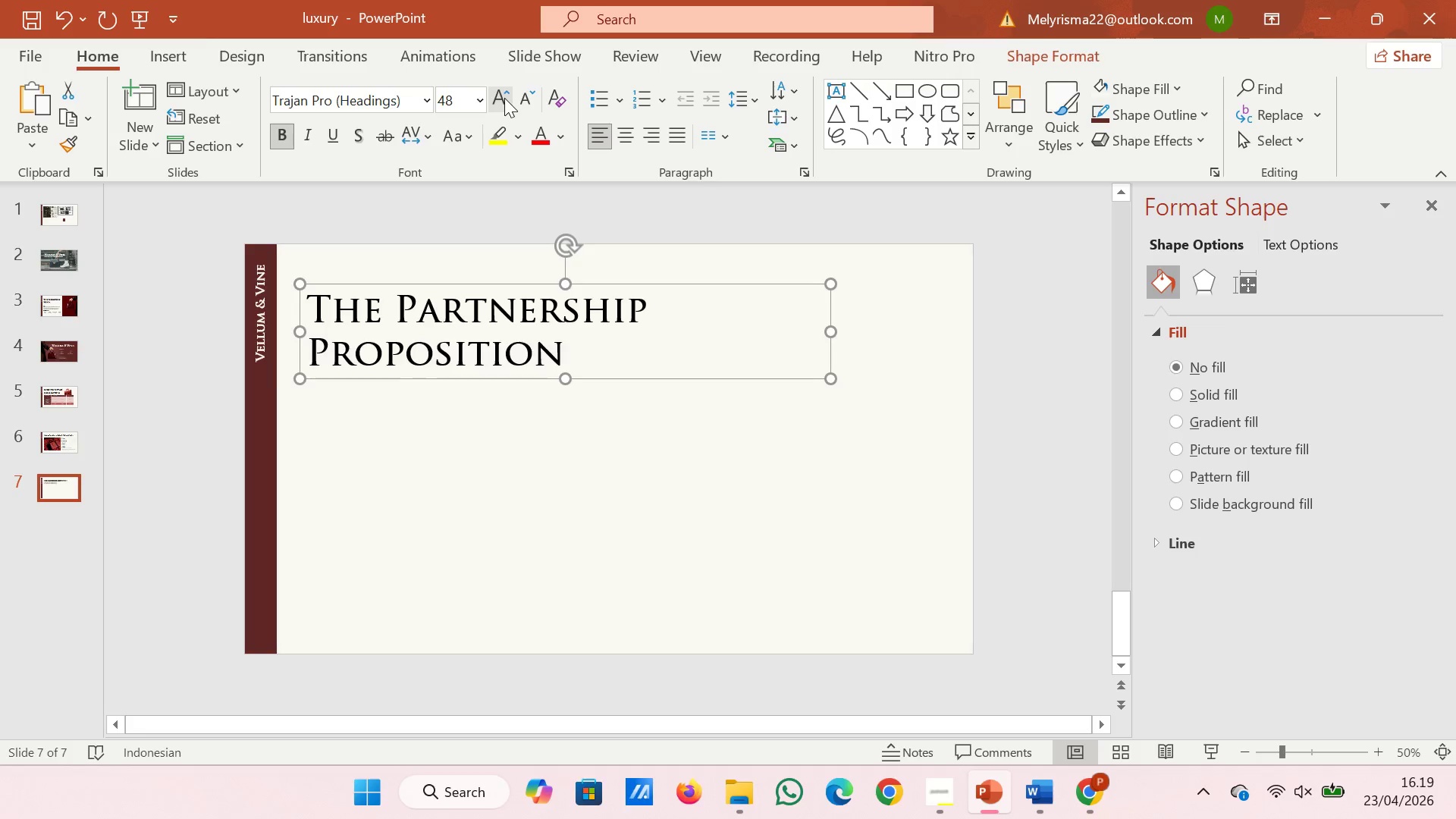 
triple_click([504, 98])
 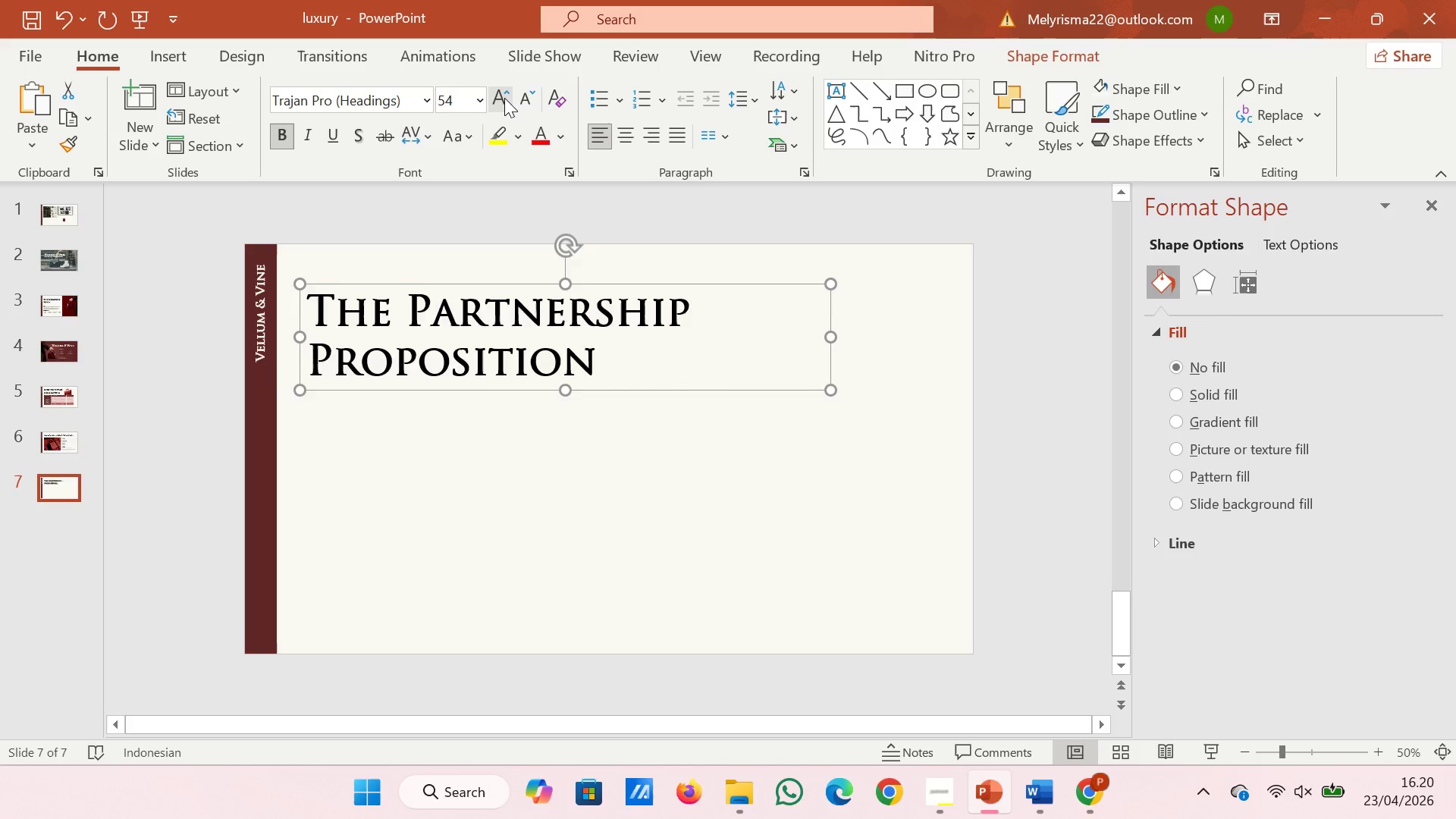 
left_click([504, 98])
 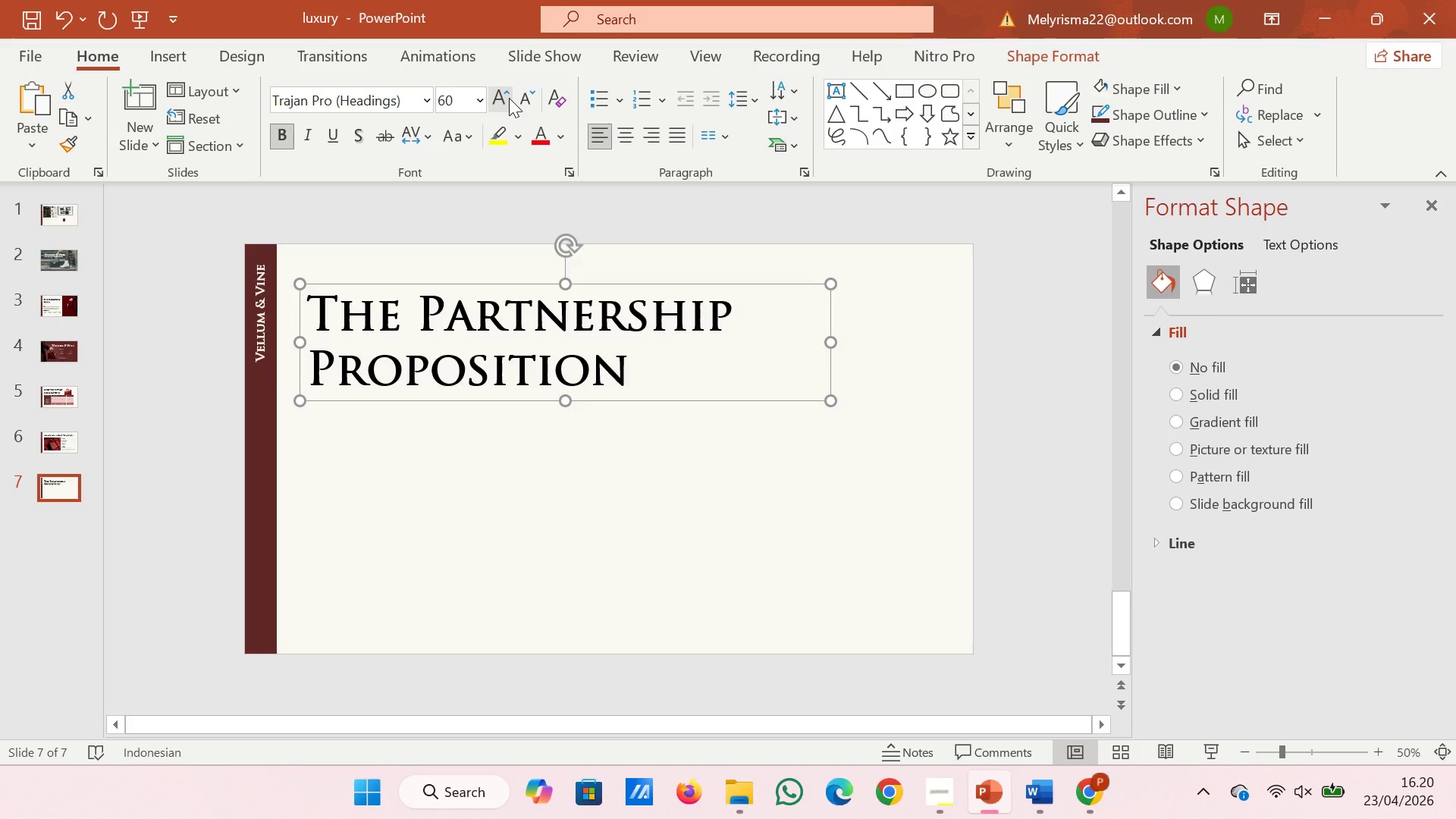 
left_click([509, 98])
 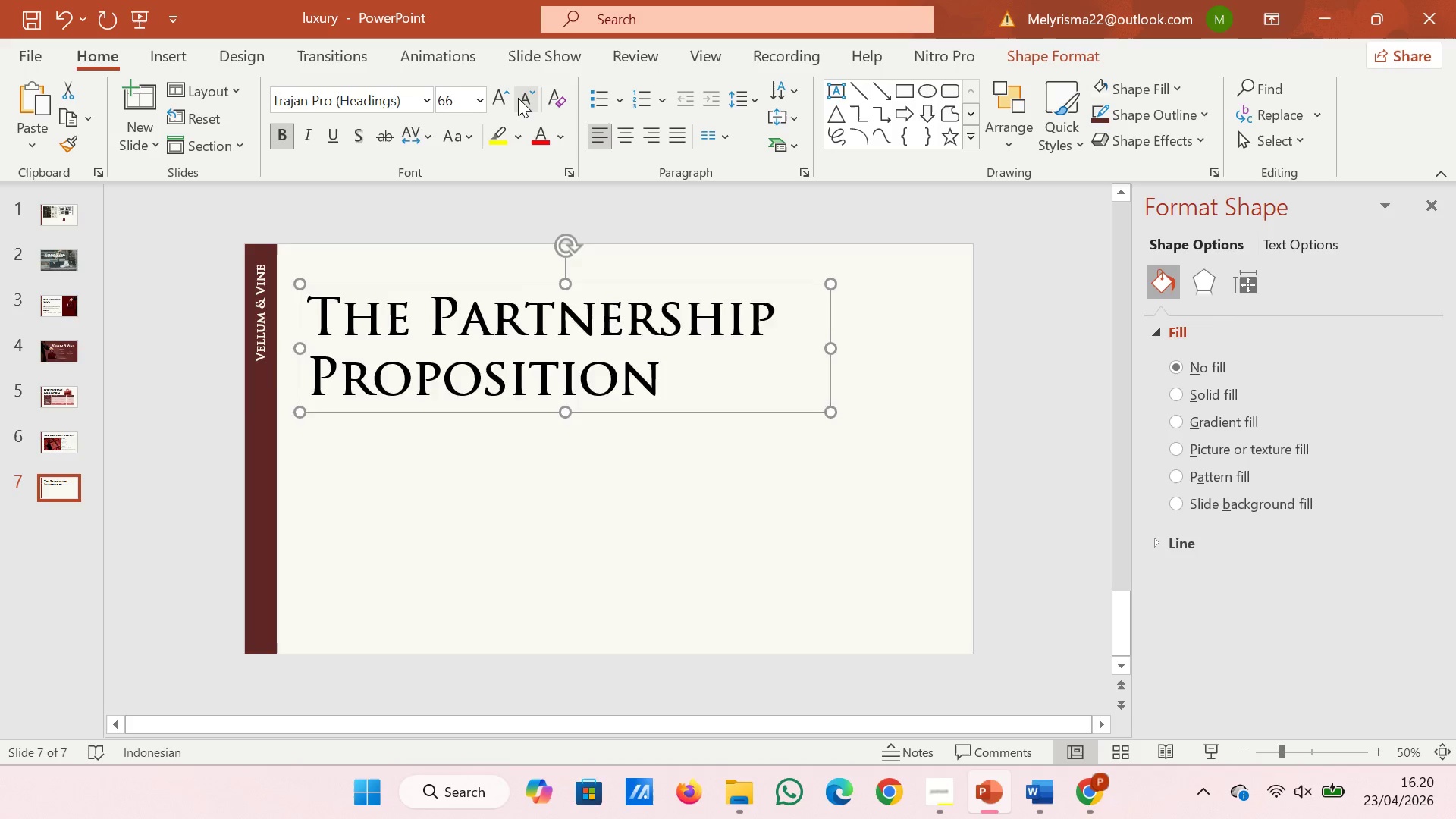 
double_click([518, 98])
 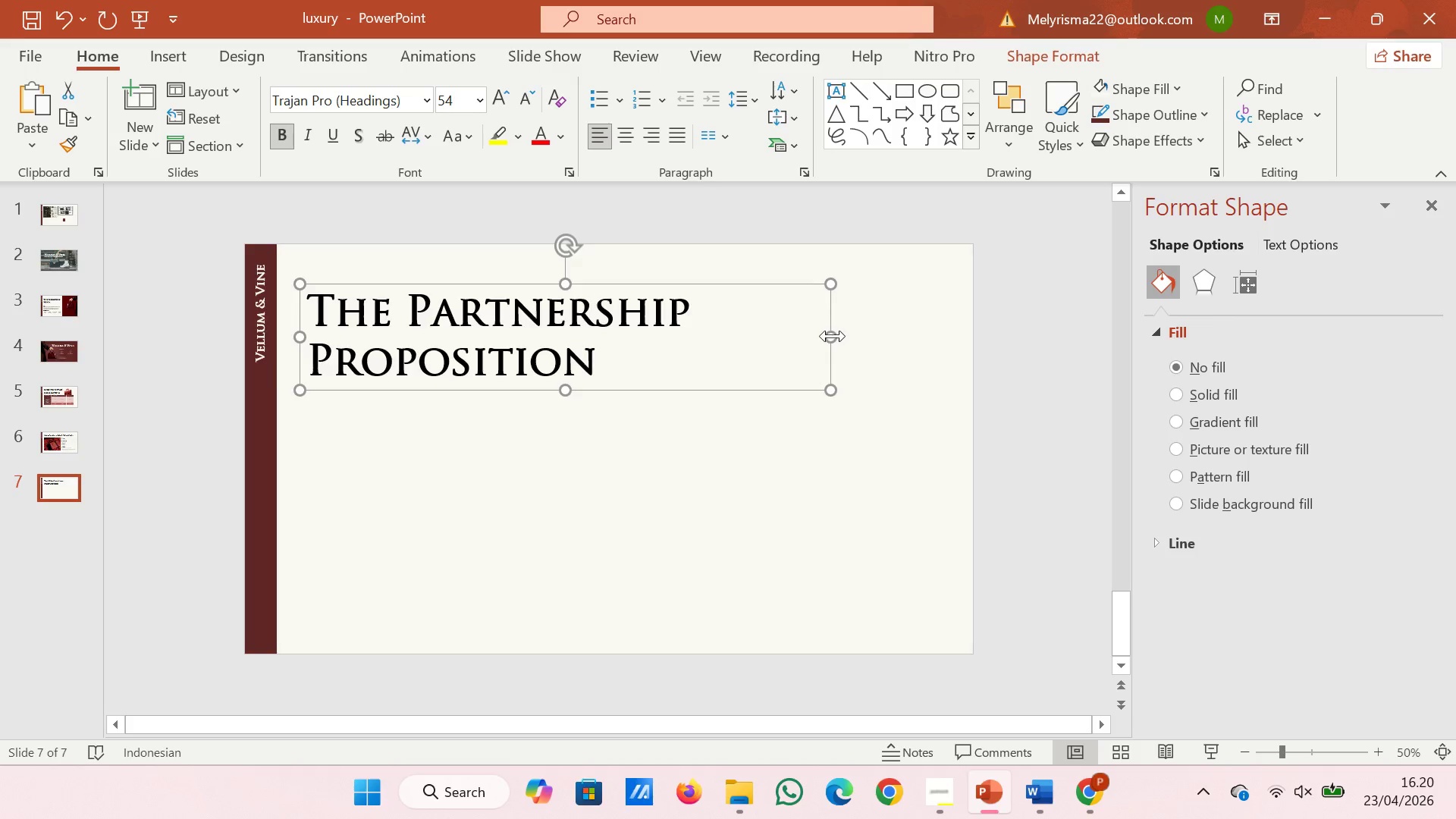 
left_click_drag(start_coordinate=[834, 336], to_coordinate=[741, 335])
 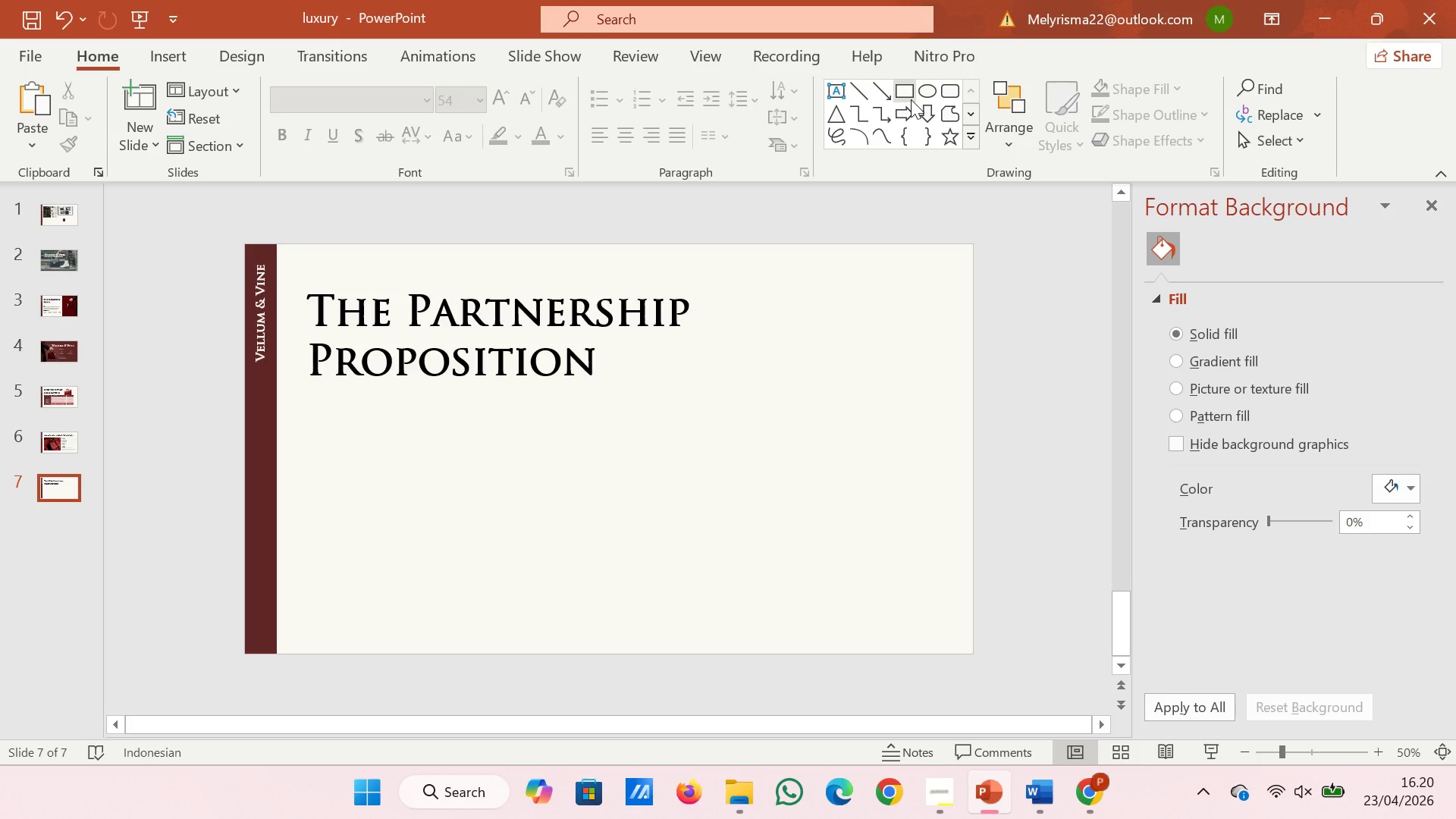 
wait(9.7)
 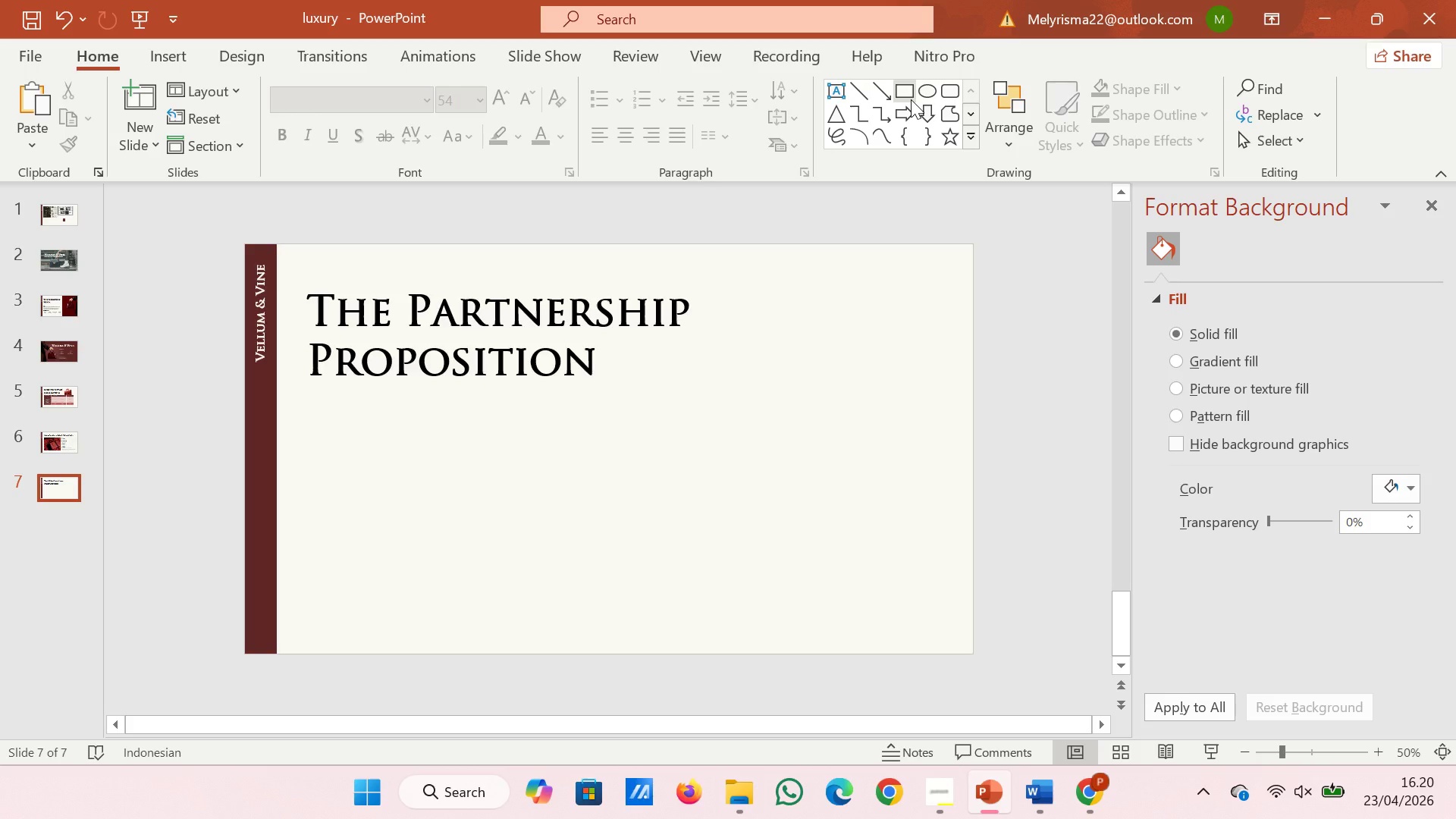 
left_click([911, 99])
 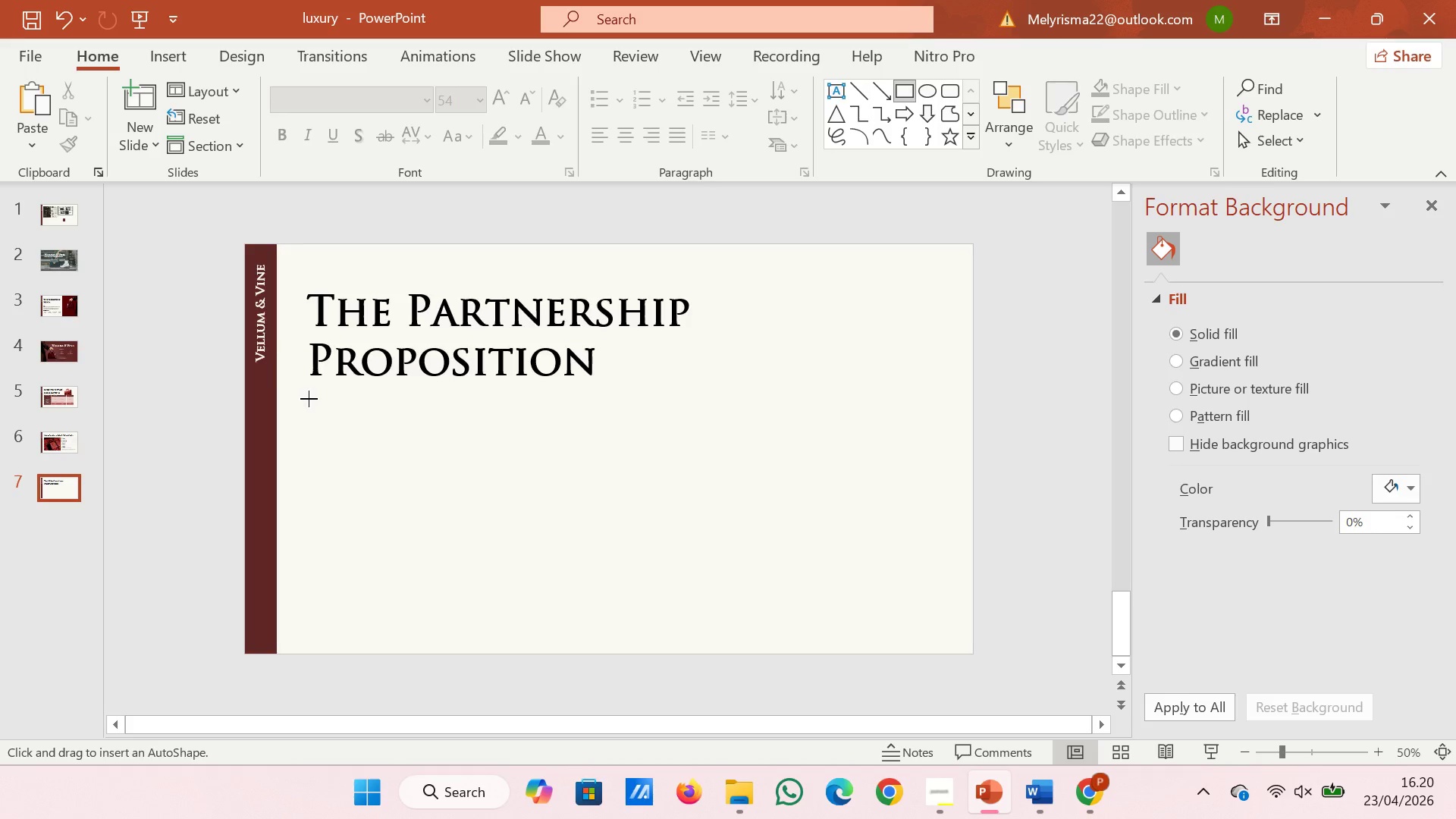 
left_click_drag(start_coordinate=[306, 399], to_coordinate=[610, 615])
 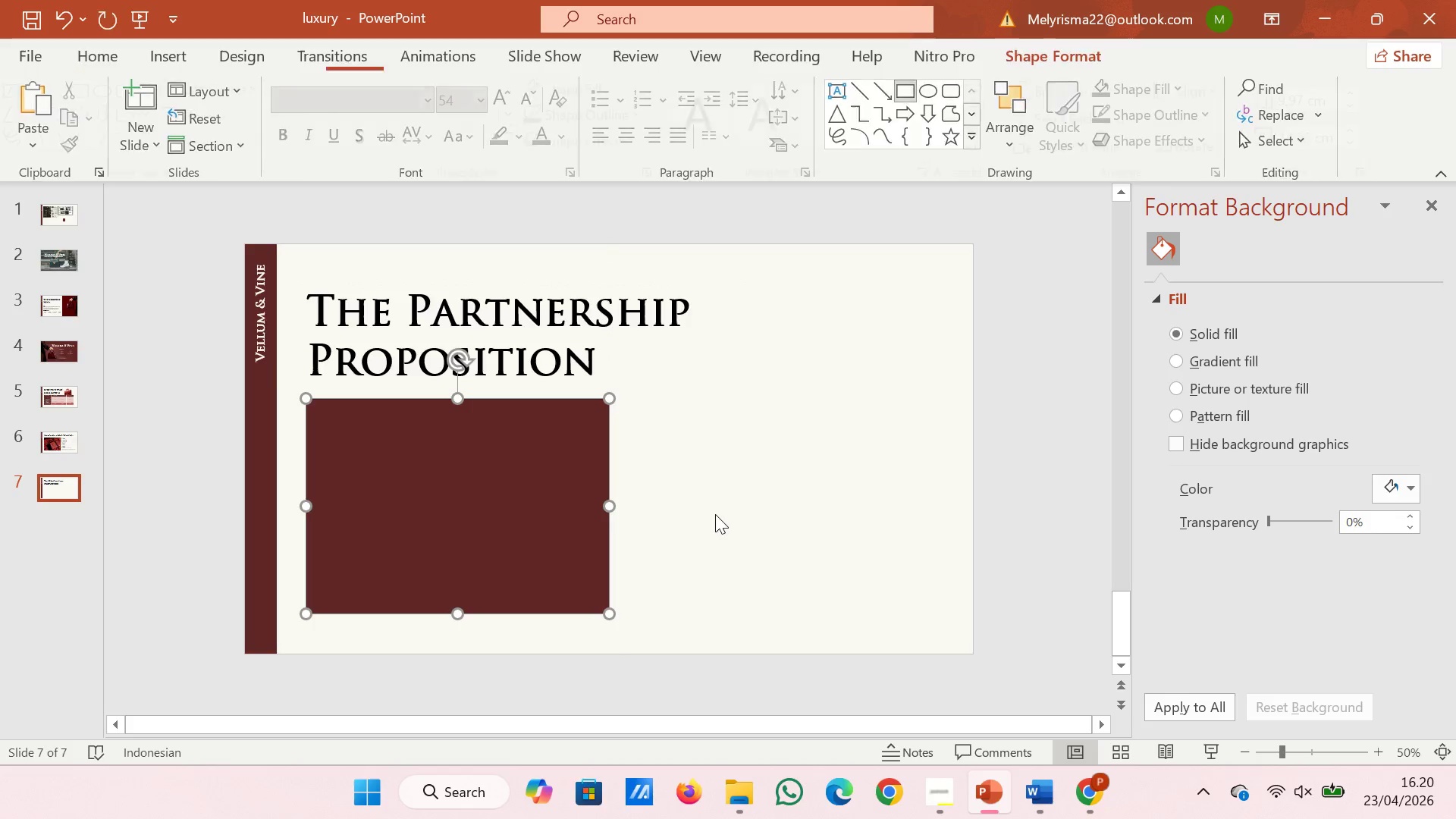 
left_click_drag(start_coordinate=[715, 514], to_coordinate=[911, 93])
 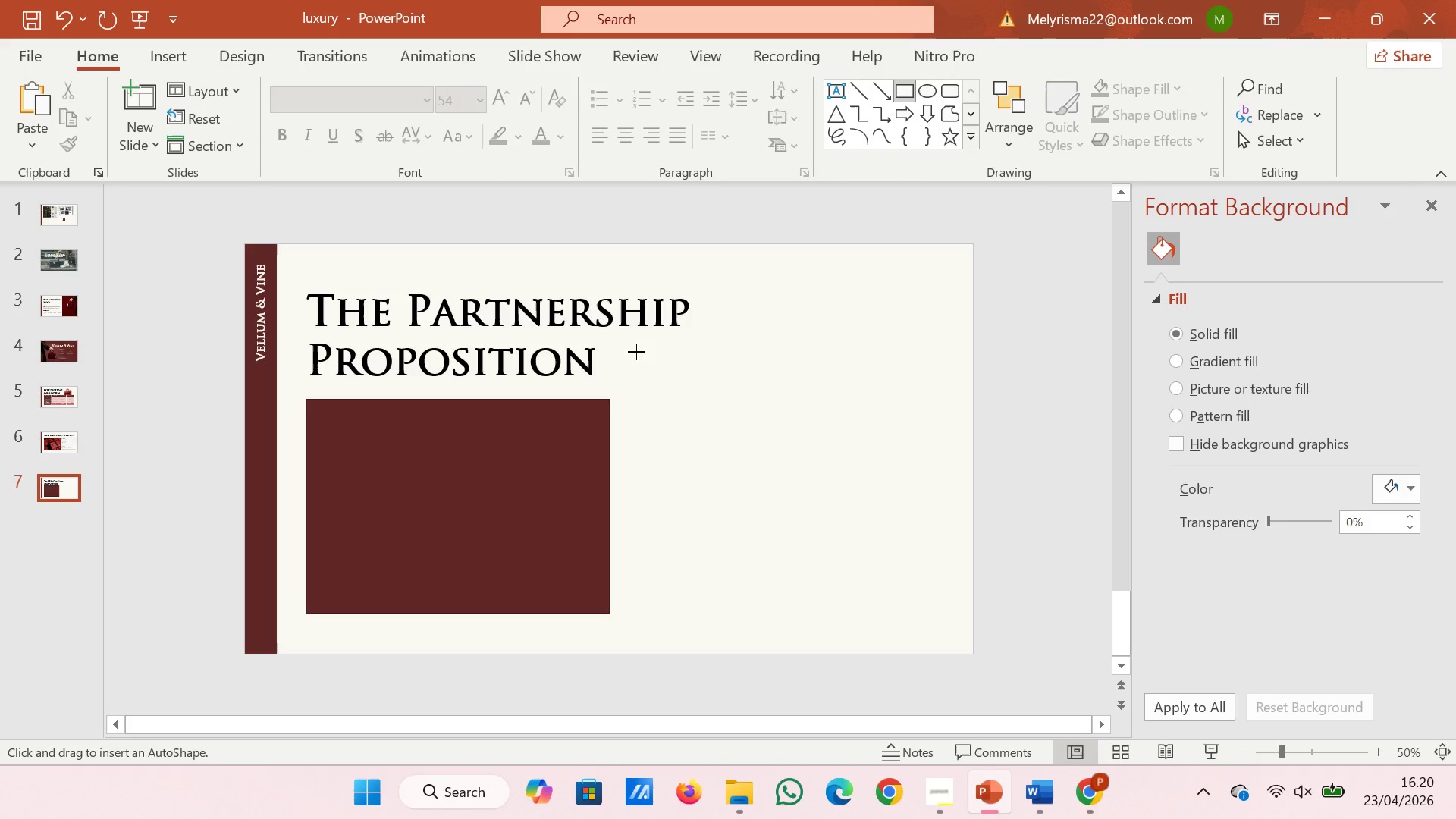 
left_click([911, 93])
 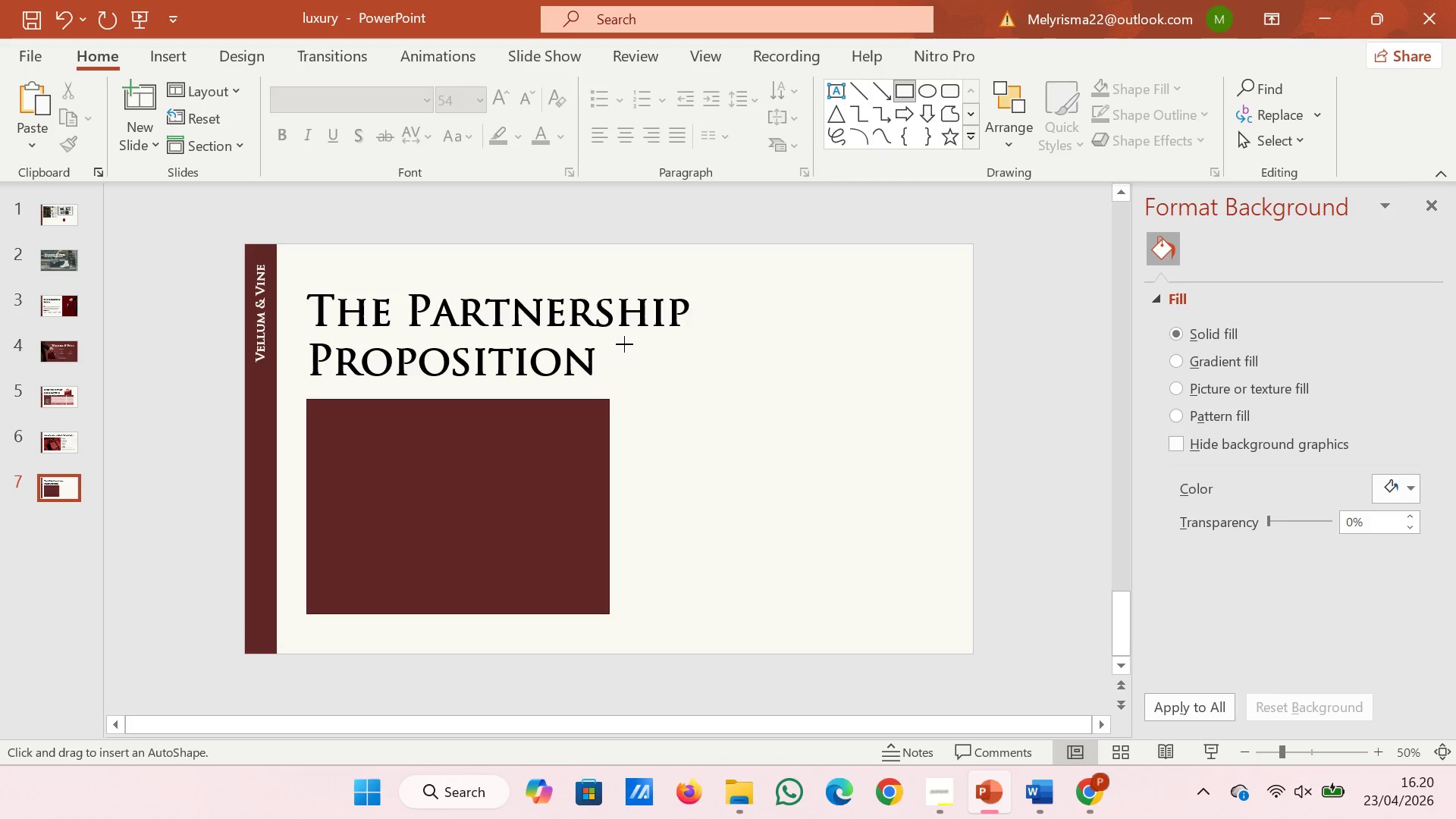 
left_click_drag(start_coordinate=[623, 344], to_coordinate=[918, 617])
 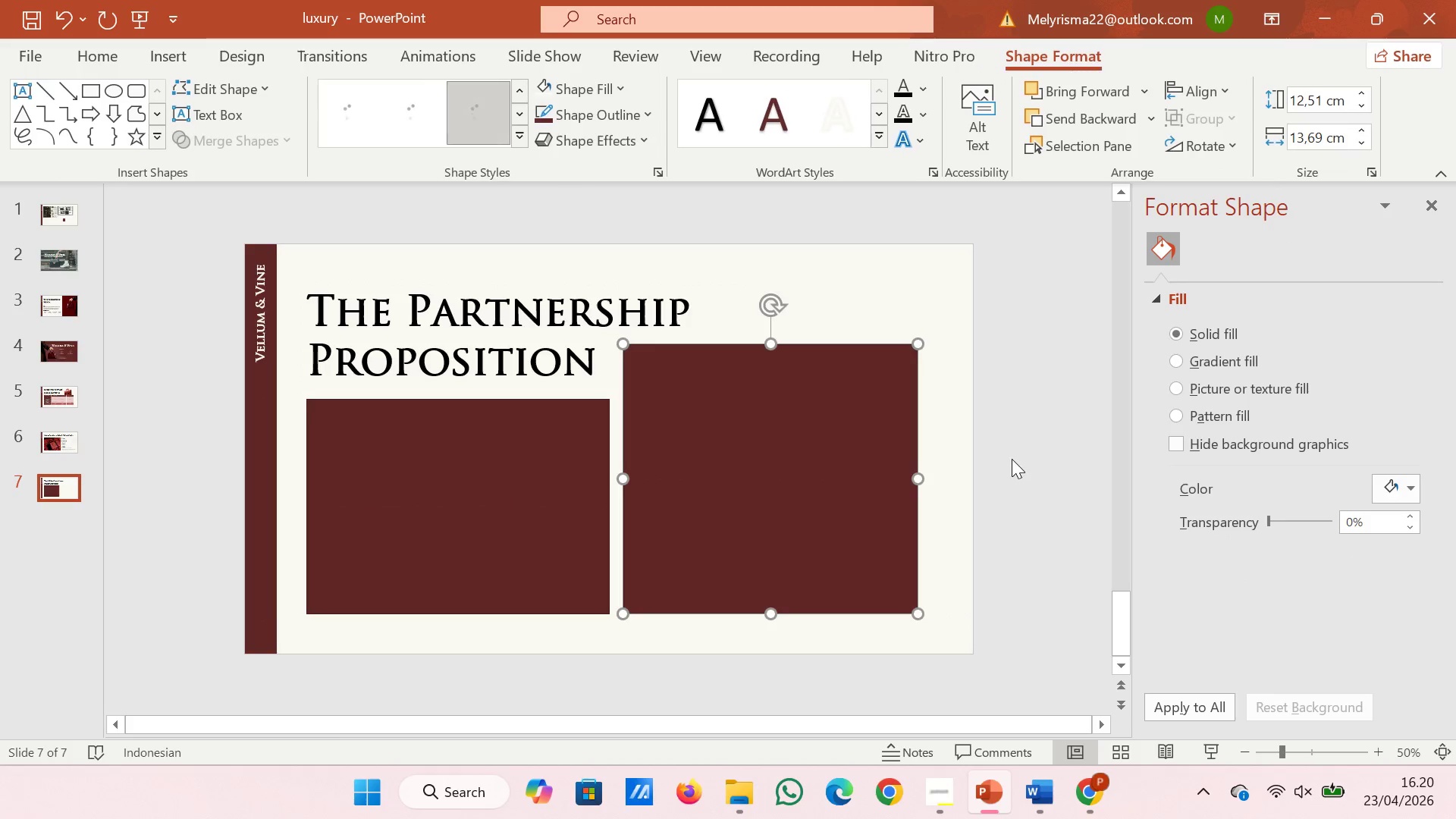 
left_click([1012, 459])
 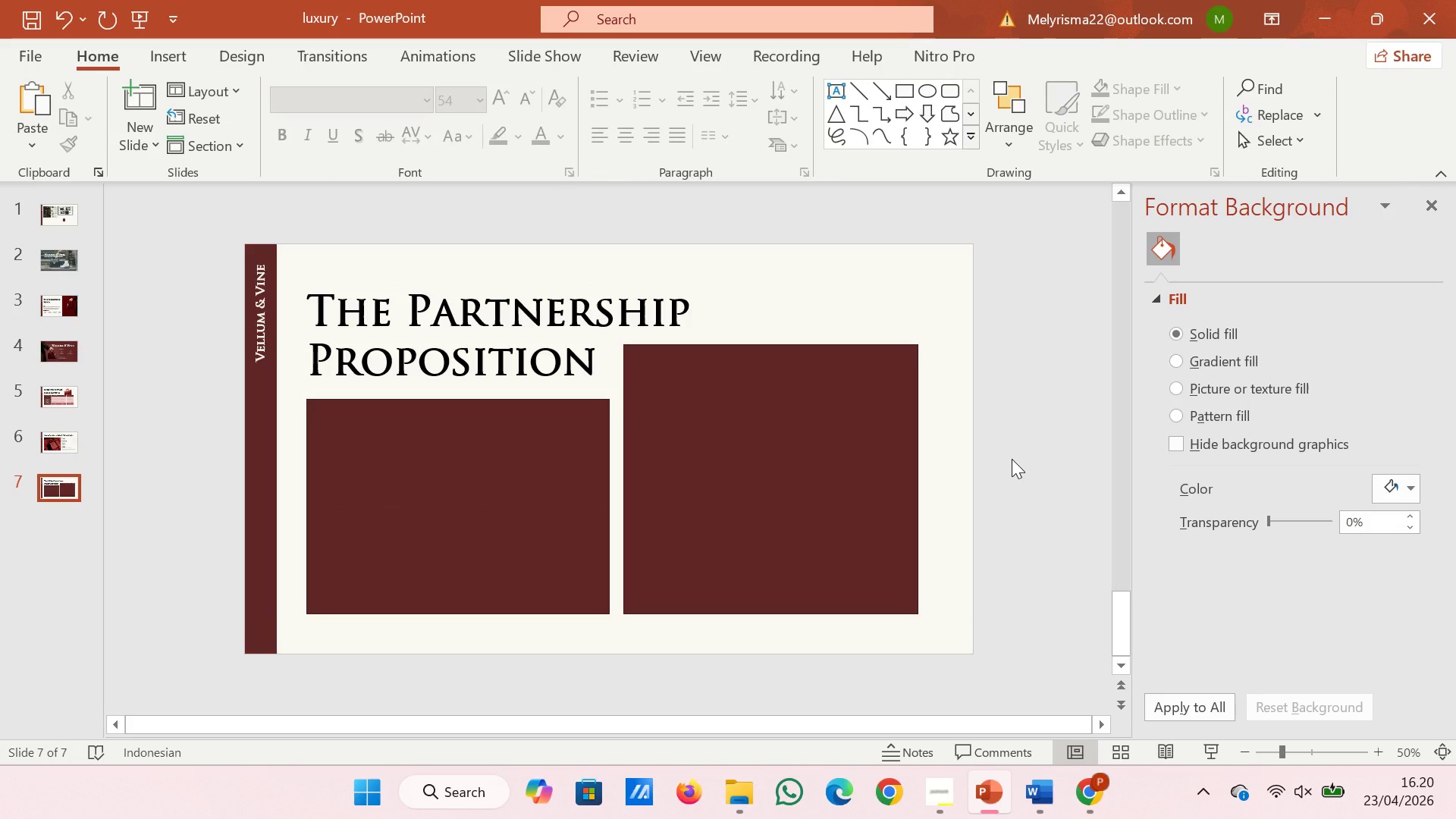 
wait(6.91)
 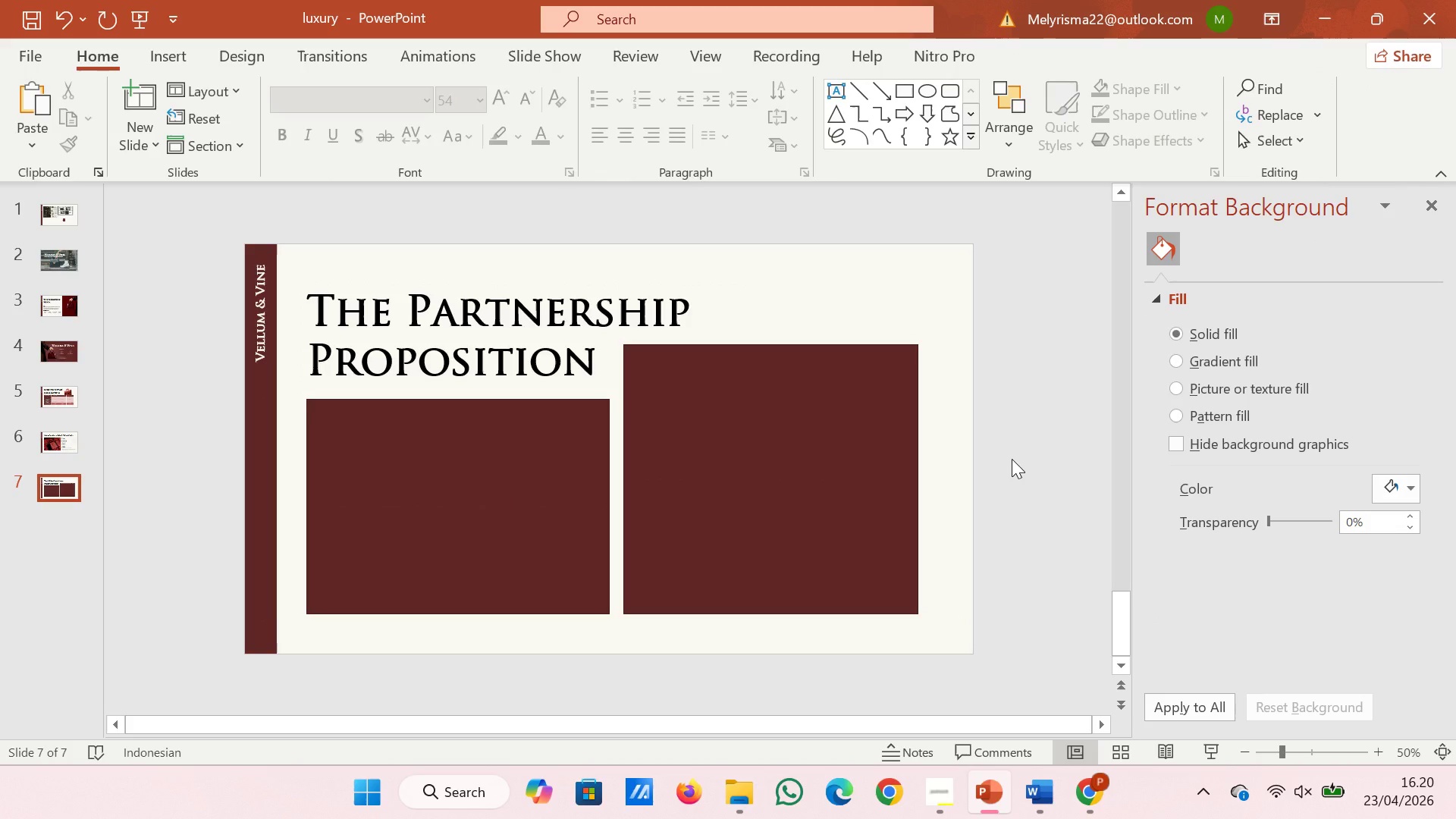 
left_click([535, 475])
 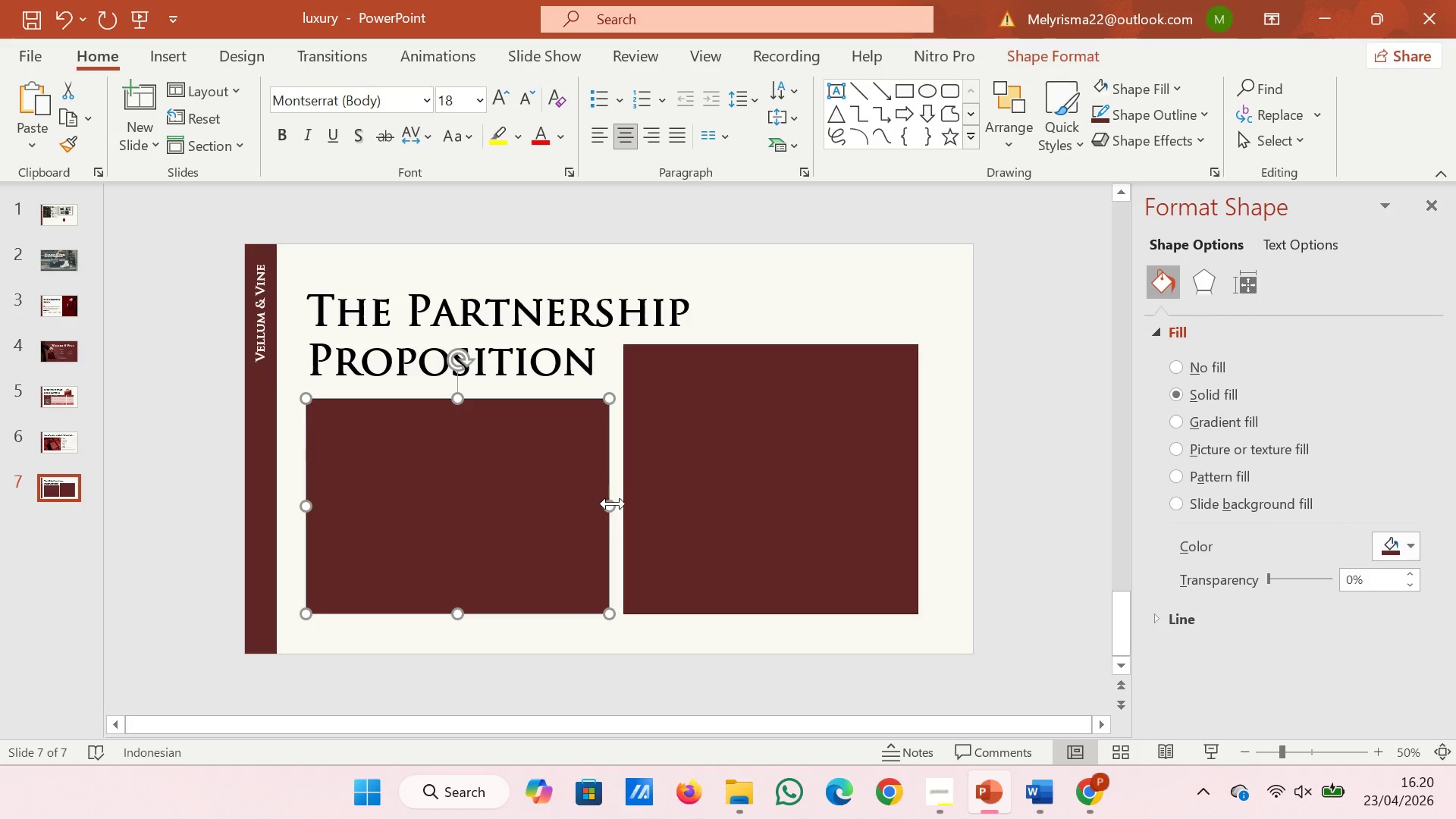 
left_click_drag(start_coordinate=[610, 504], to_coordinate=[595, 504])
 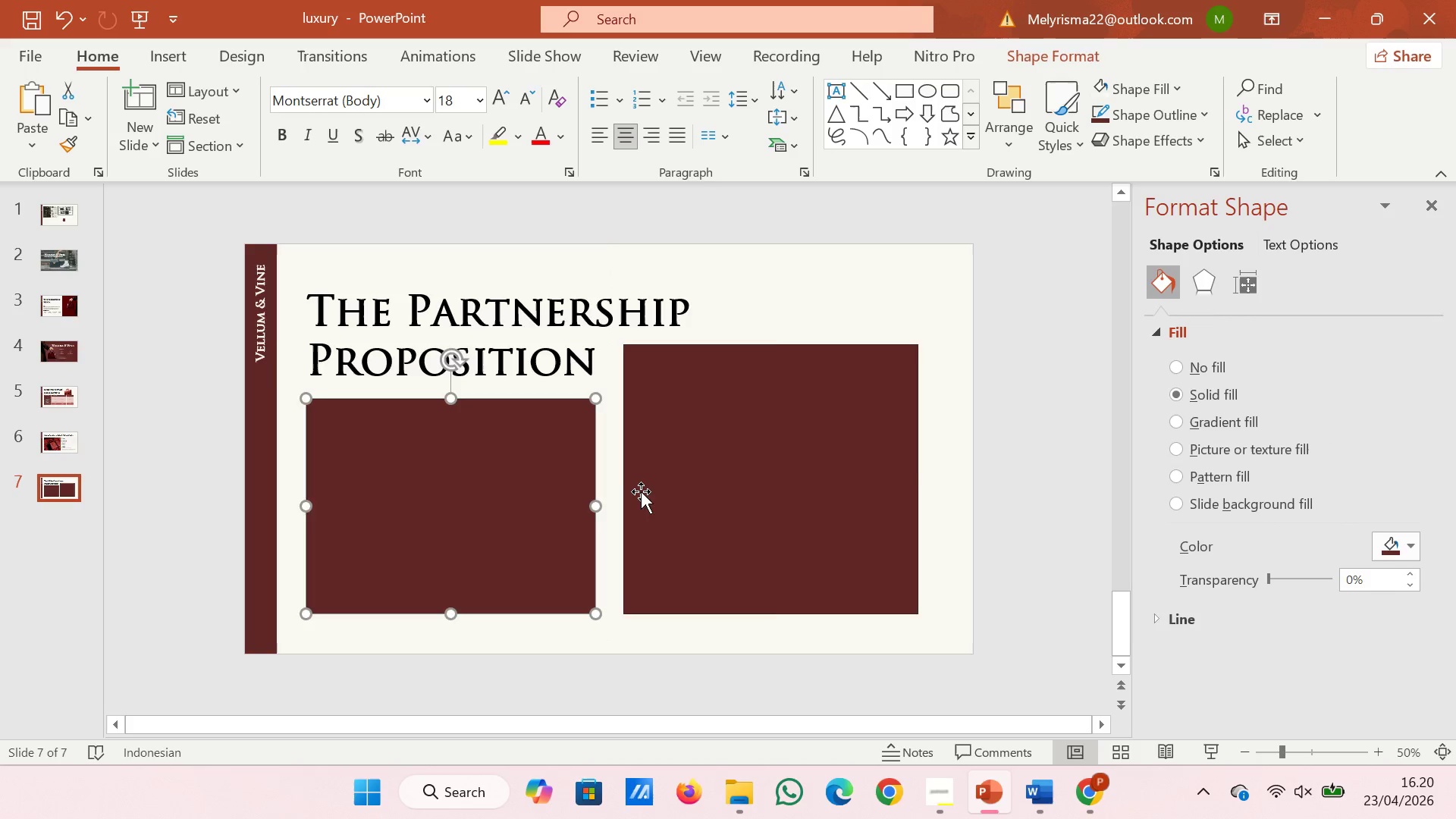 
left_click([641, 491])
 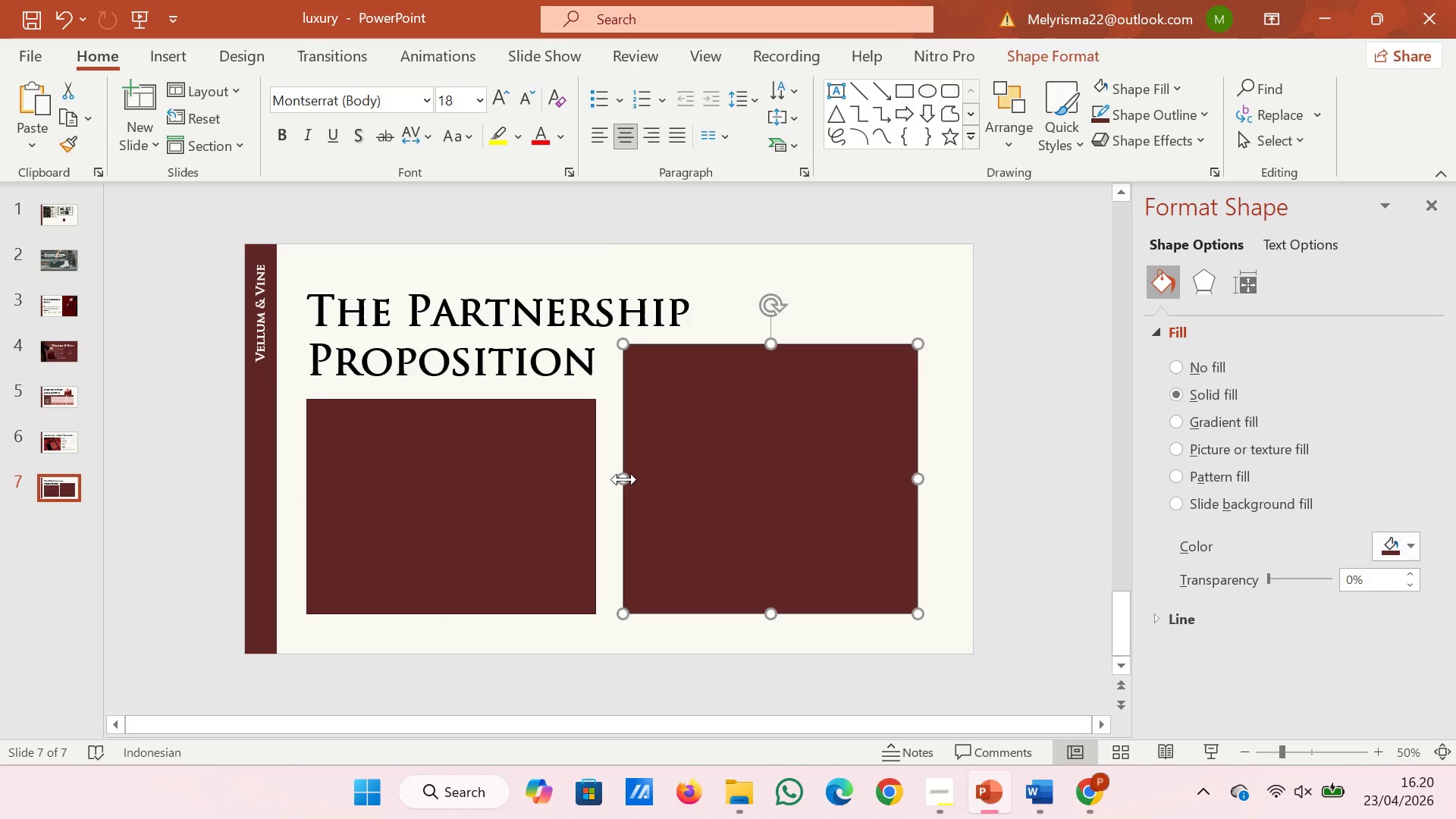 
left_click_drag(start_coordinate=[623, 479], to_coordinate=[615, 479])
 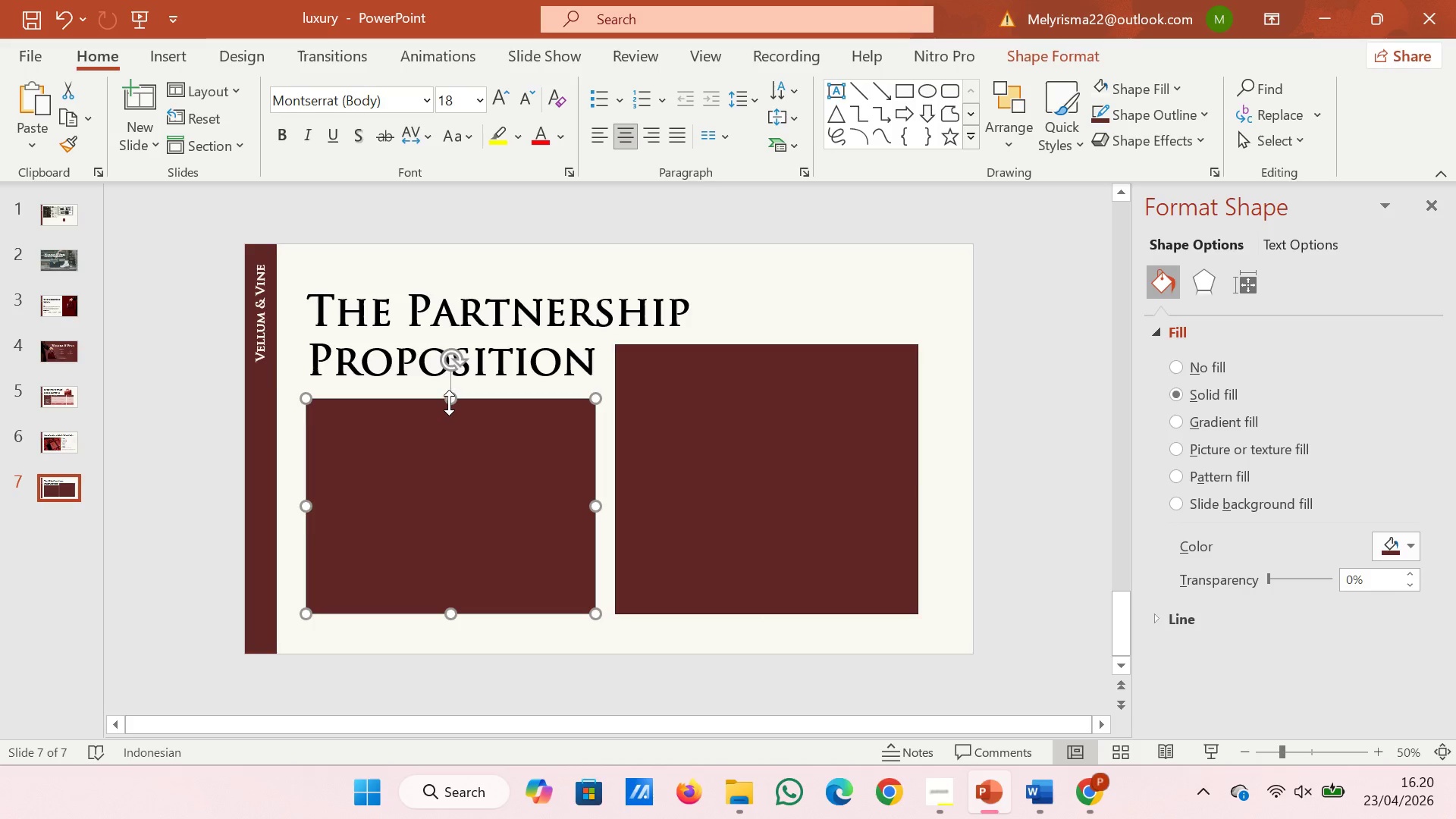 
left_click_drag(start_coordinate=[449, 402], to_coordinate=[447, 394])
 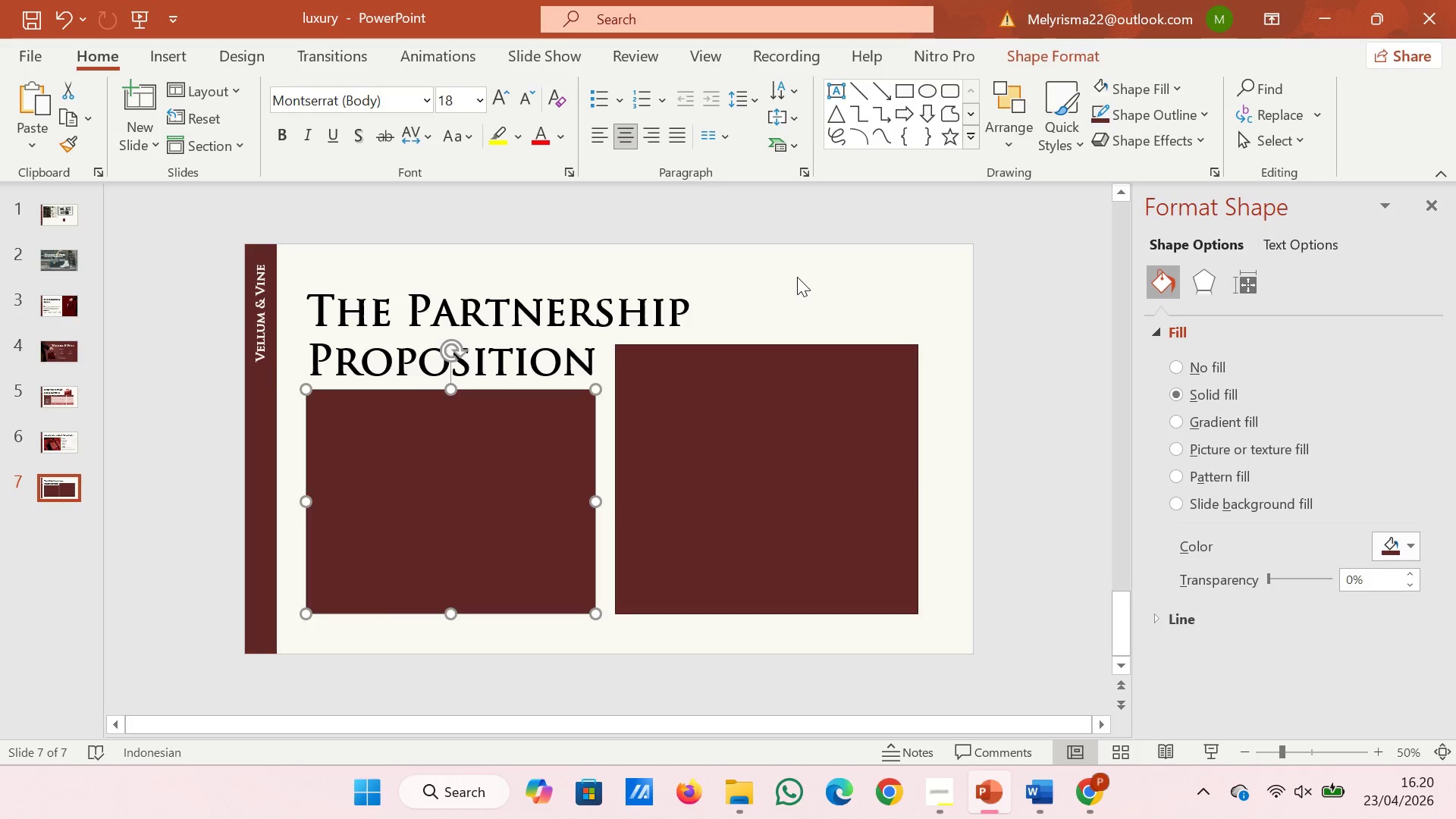 
left_click([797, 277])
 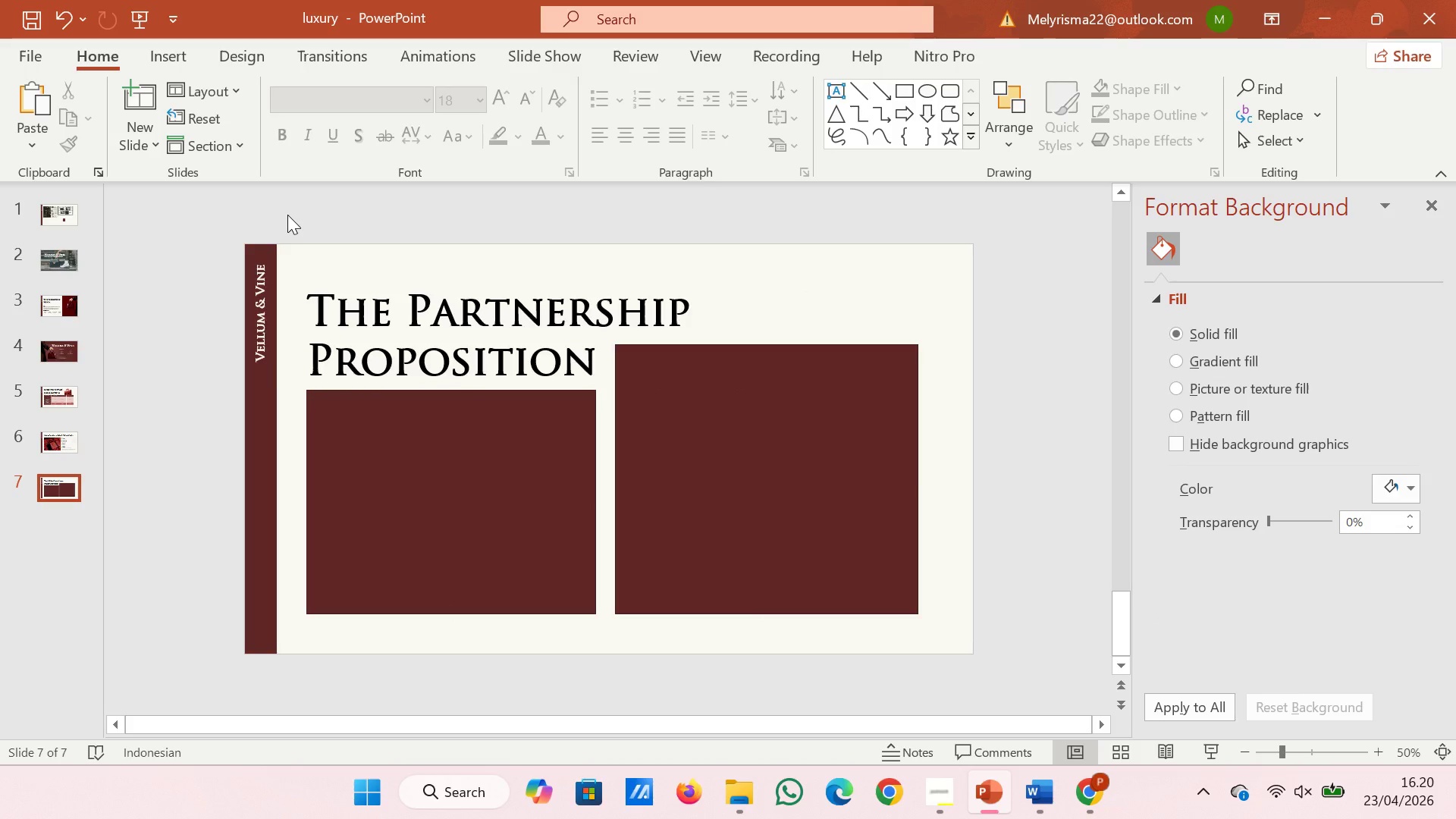 
wait(11.86)
 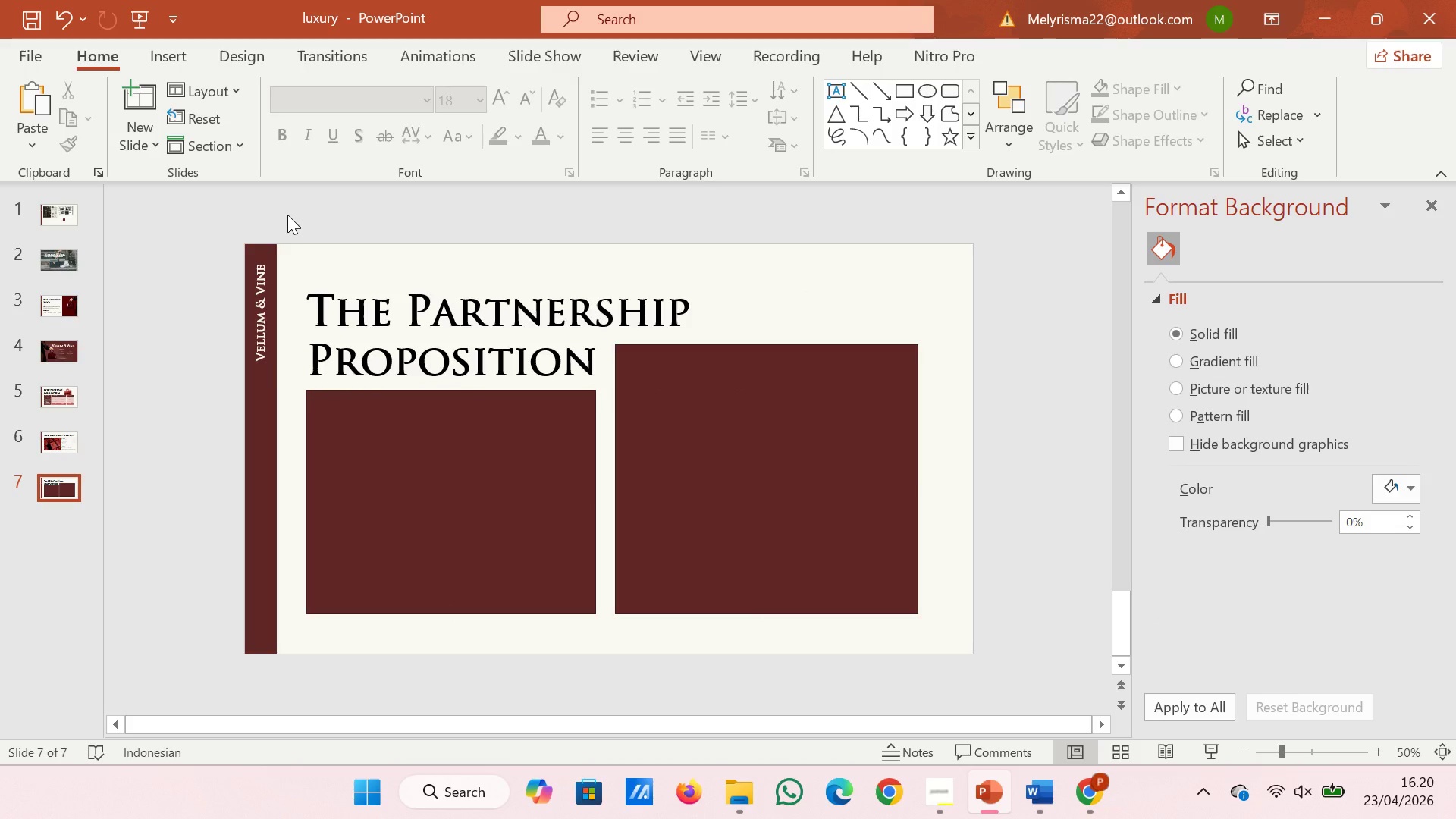 
left_click([1089, 789])
 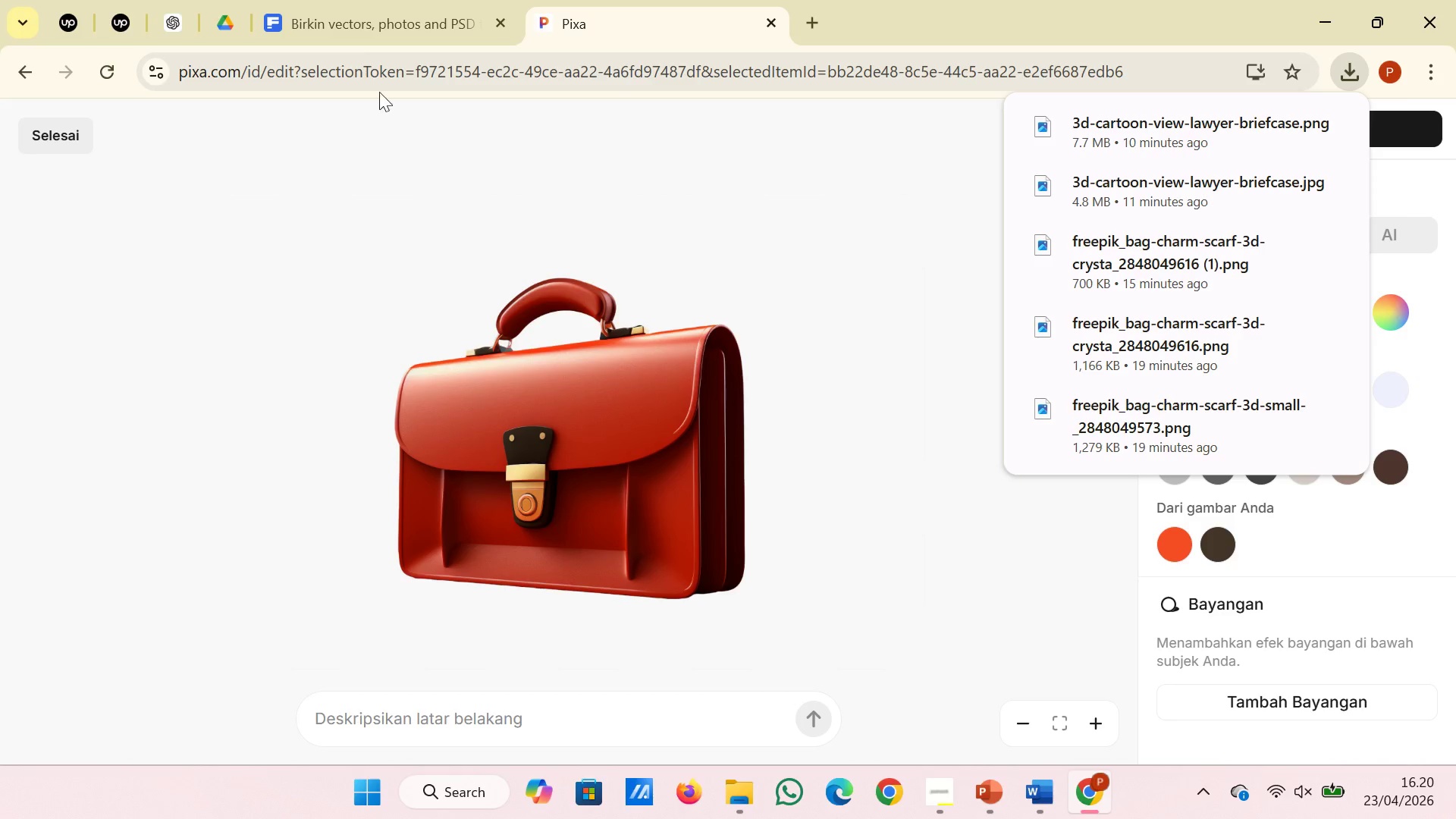 
left_click([366, 19])
 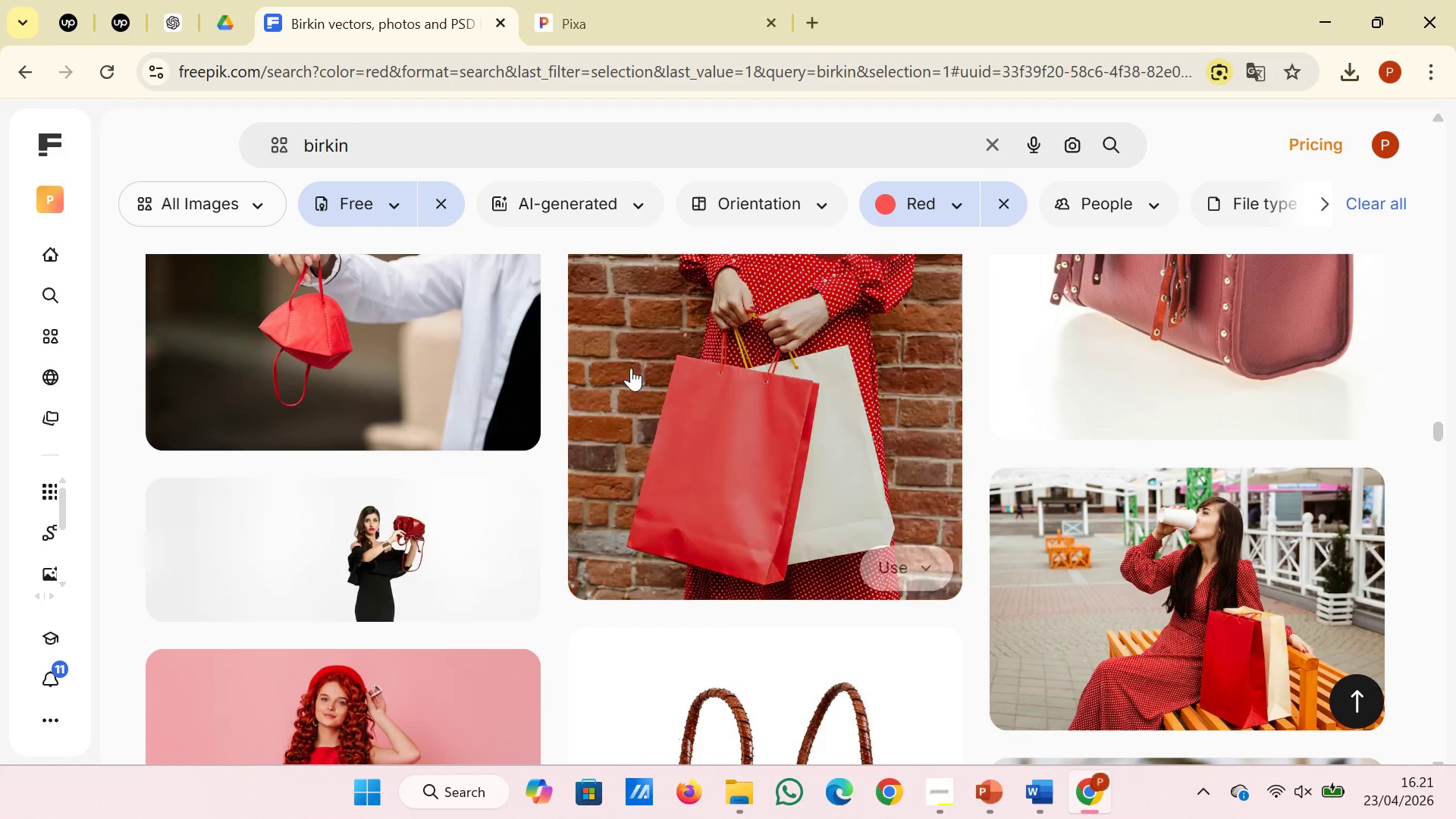 
scroll: coordinate [665, 431], scroll_direction: up, amount: 10.0
 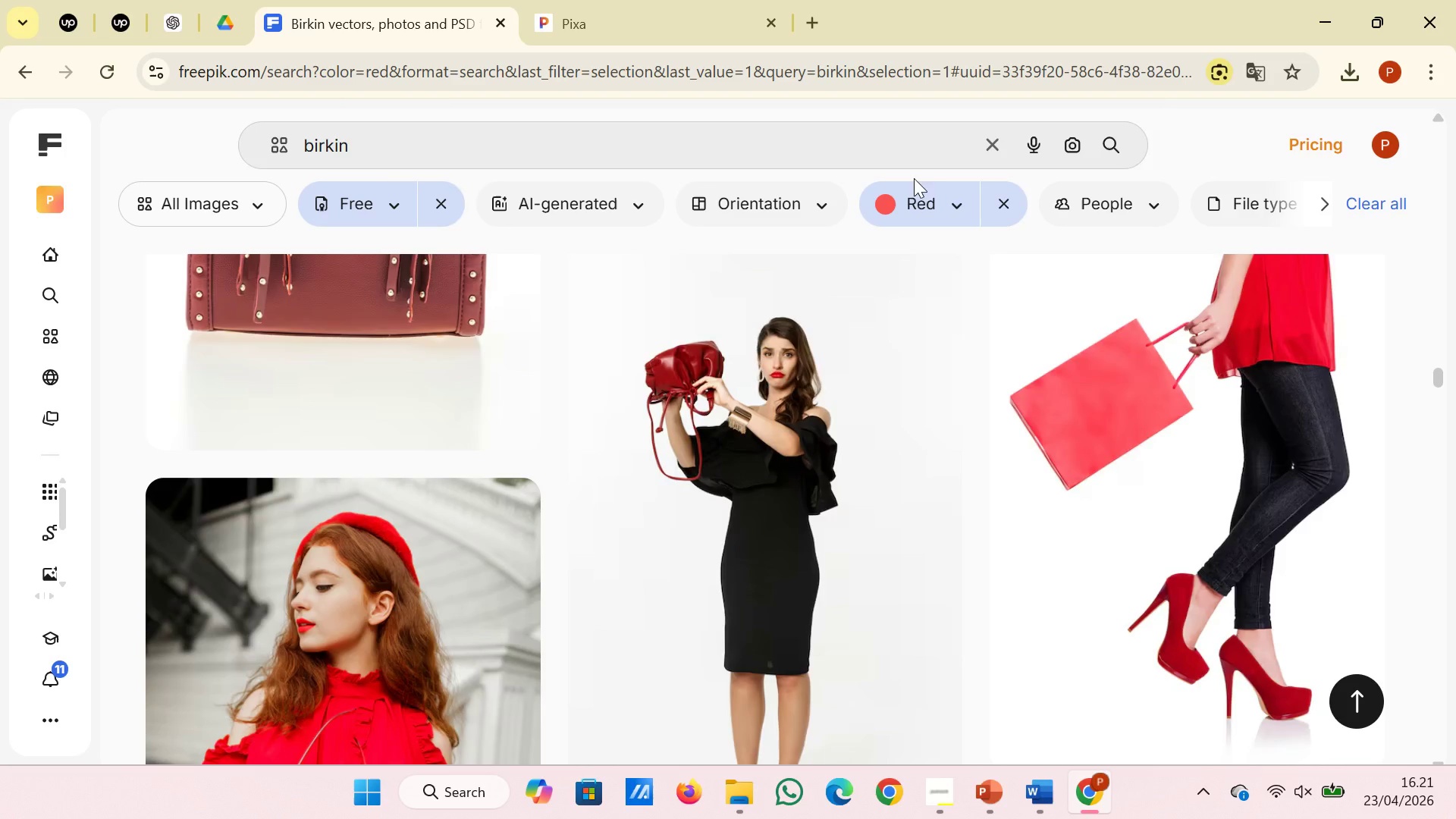 
left_click([998, 146])
 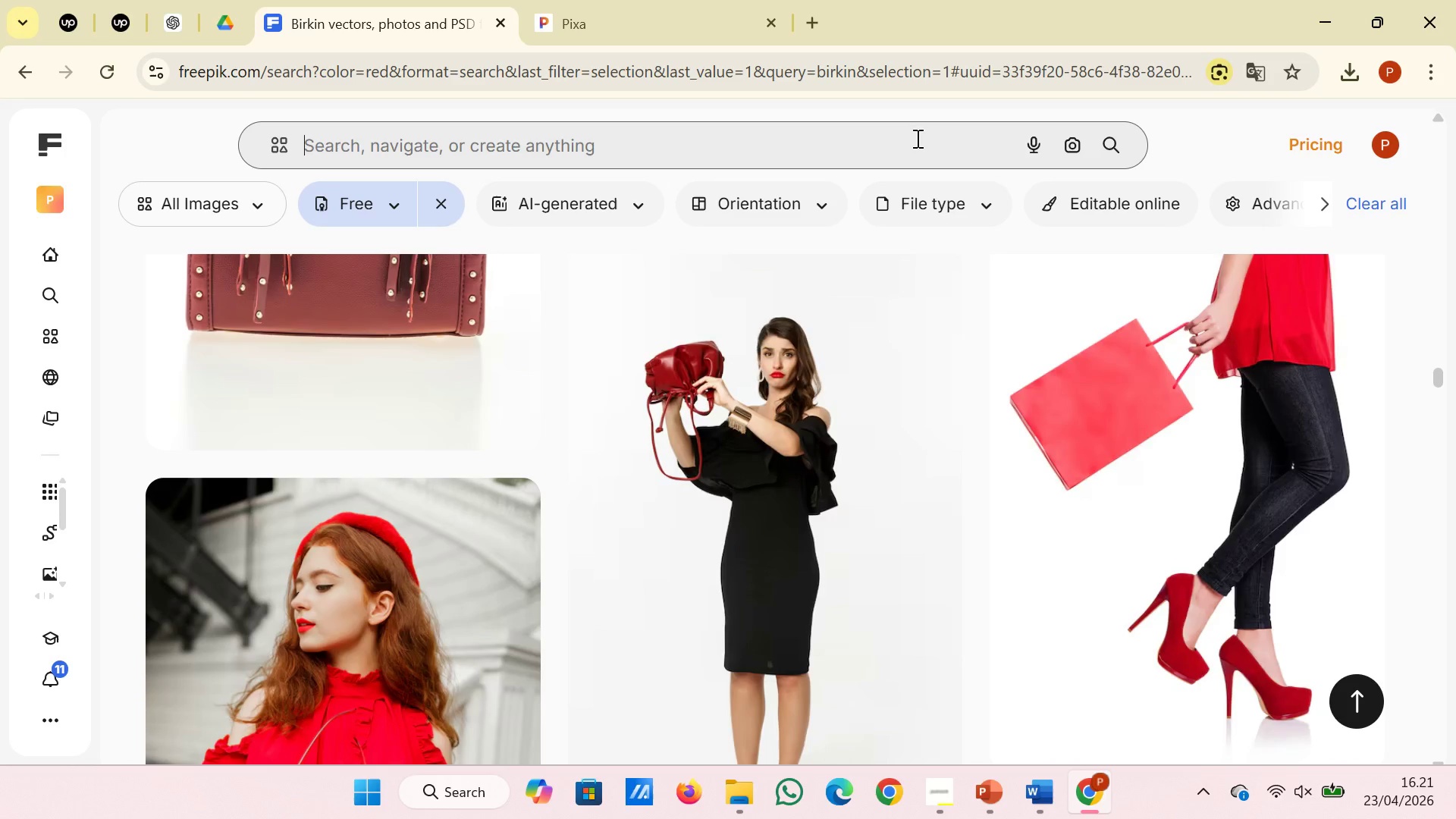 
left_click([916, 138])
 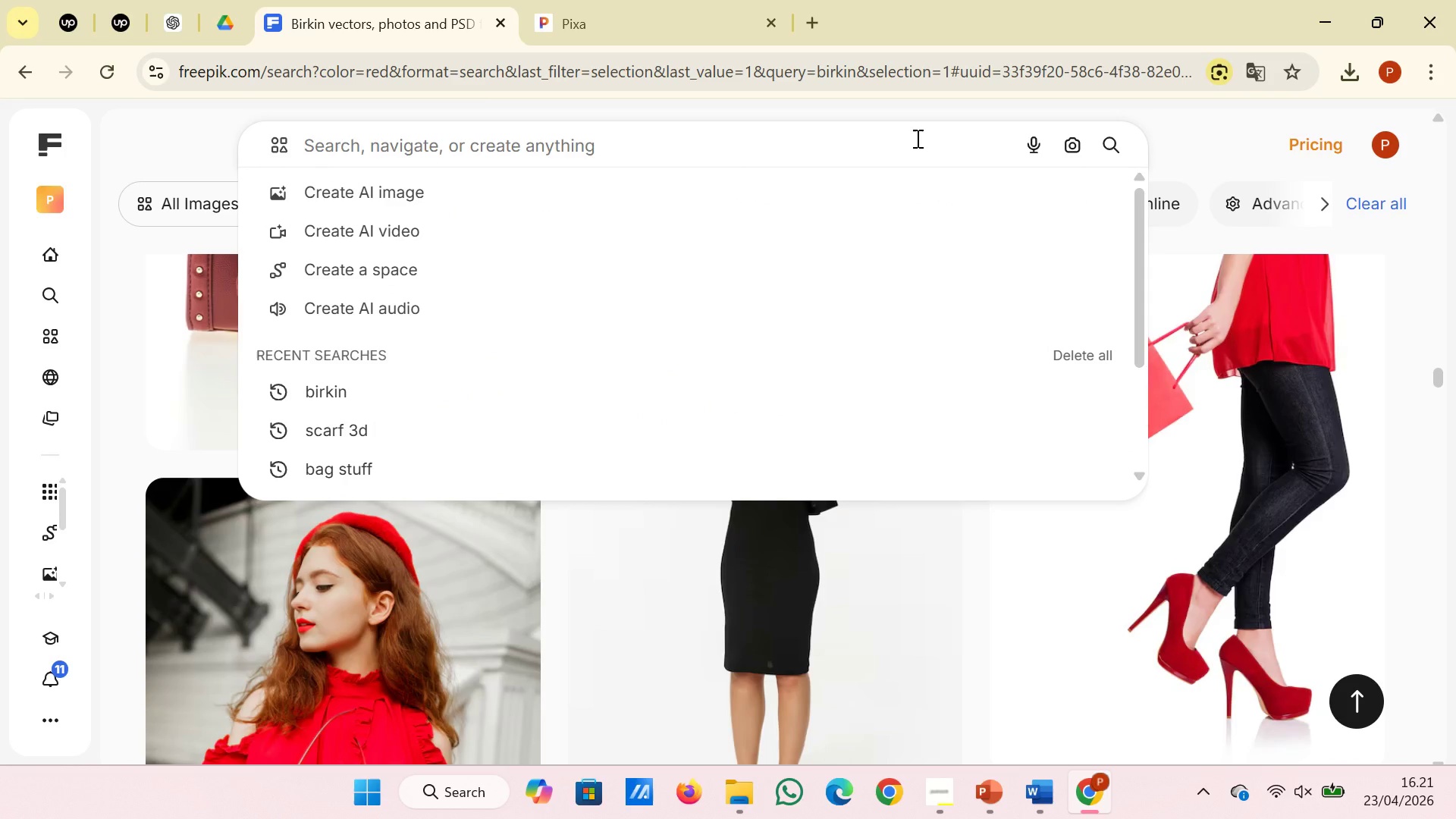 
type(rich woman)
 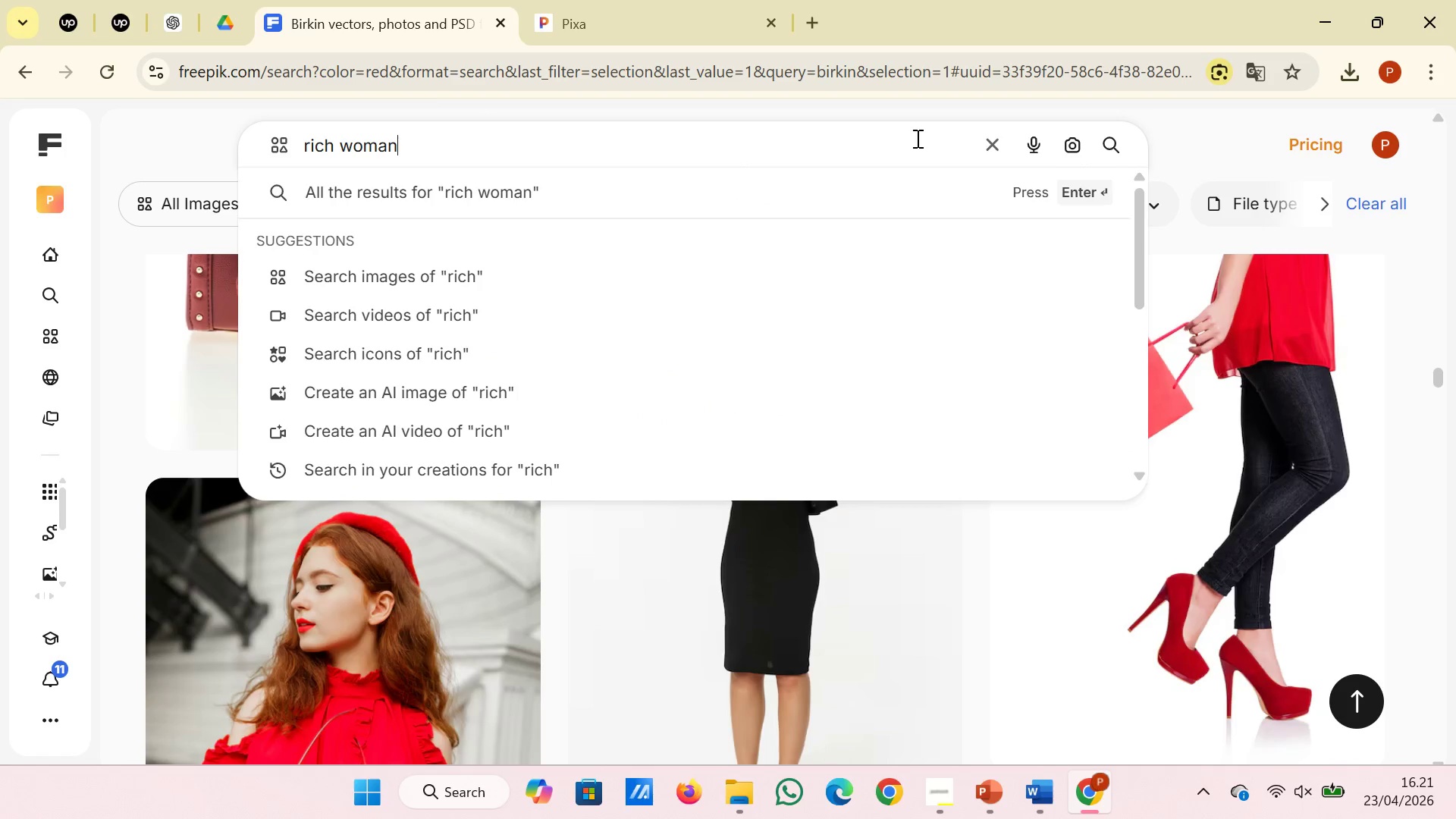 
key(Enter)
 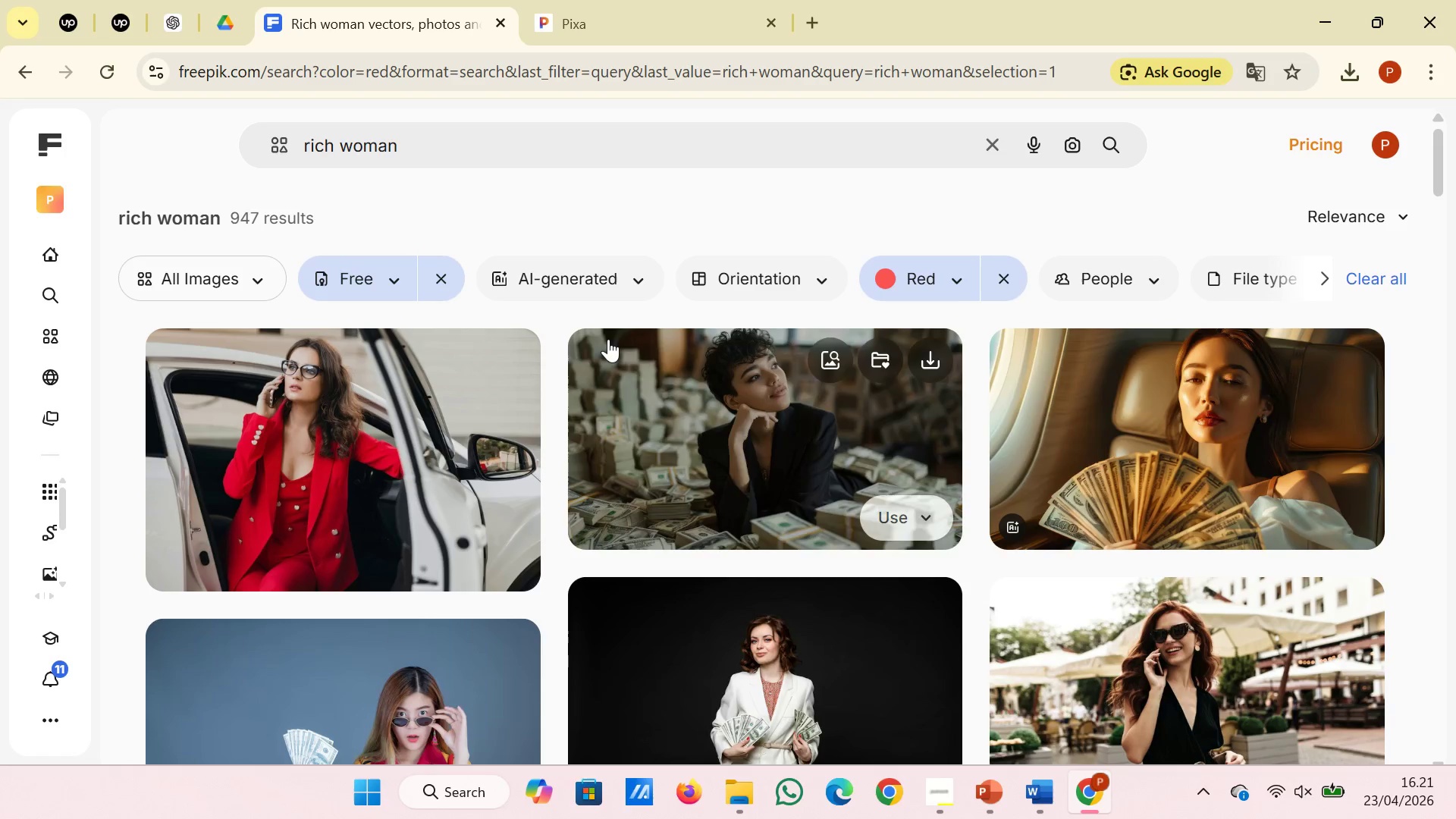 
wait(5.78)
 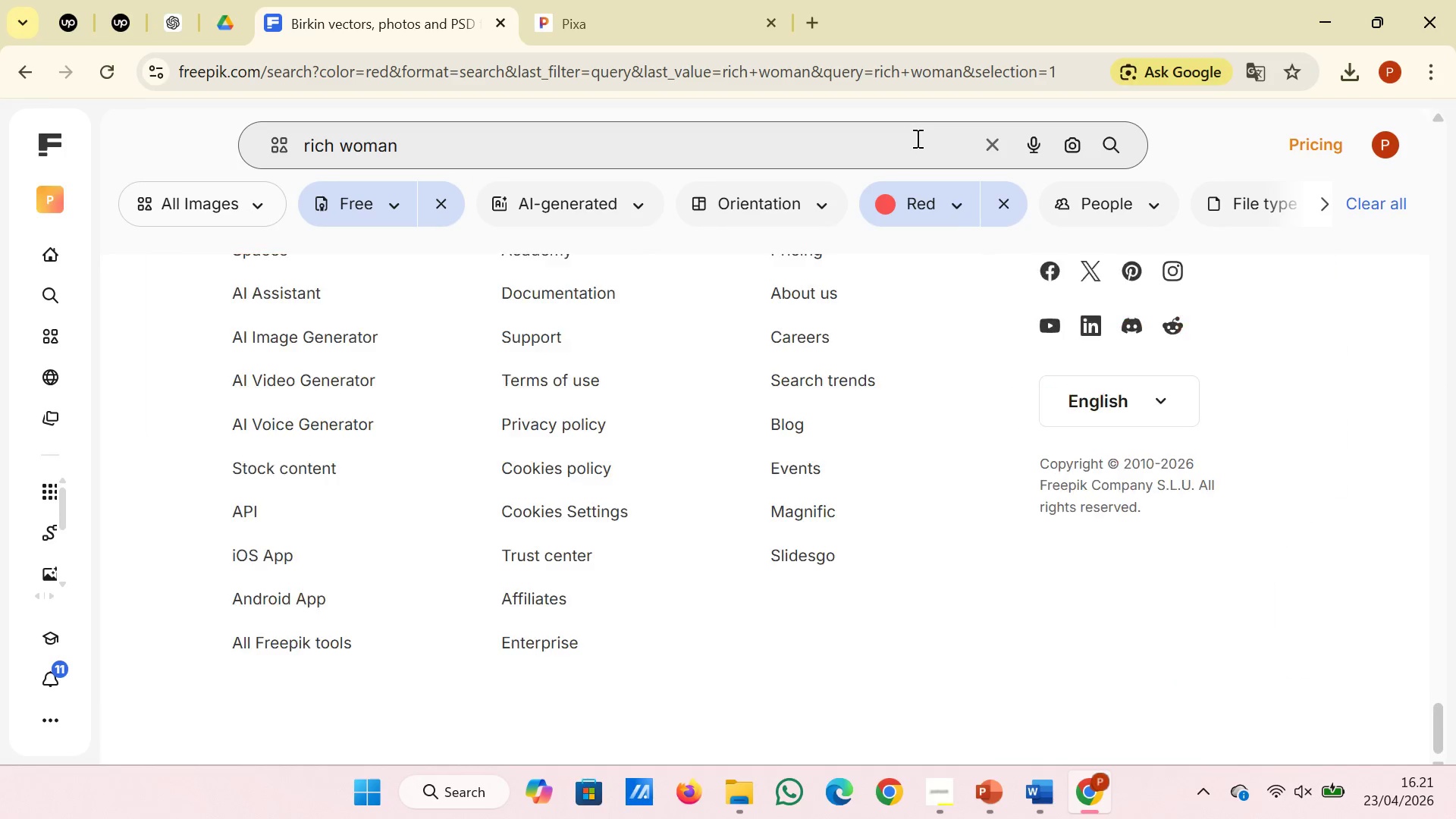 
double_click([313, 152])
 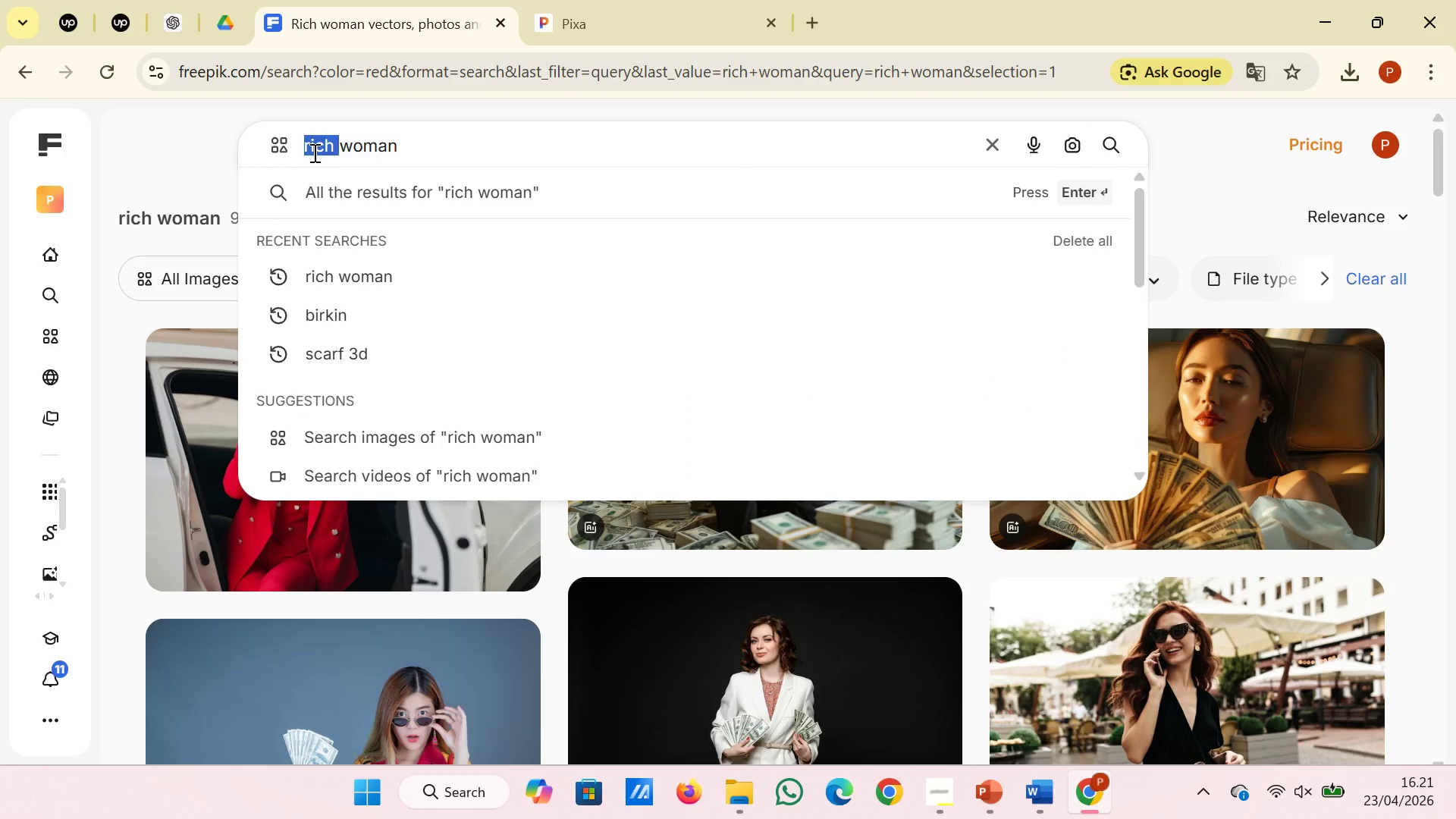 
type(elegan )
 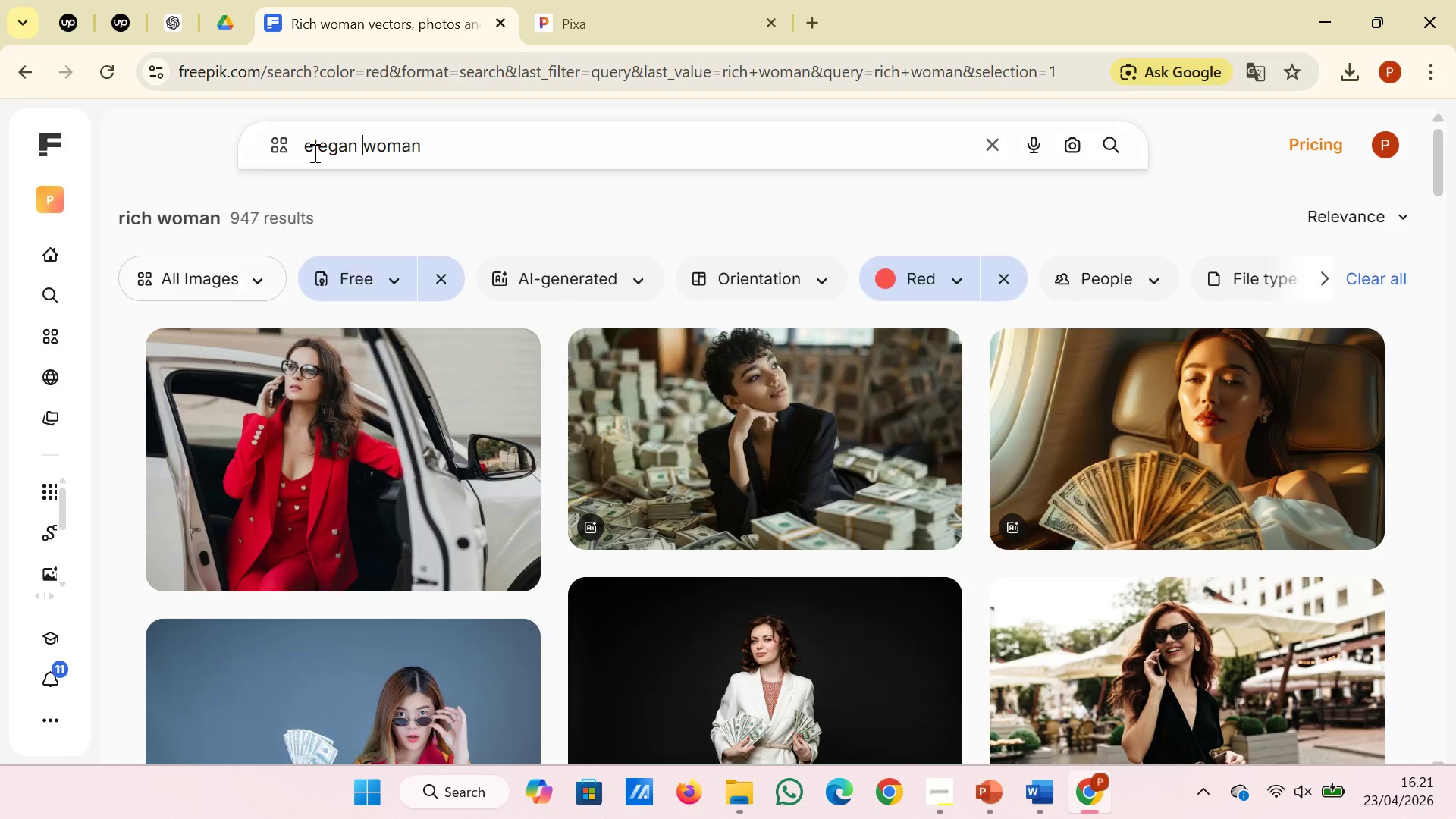 
key(Enter)
 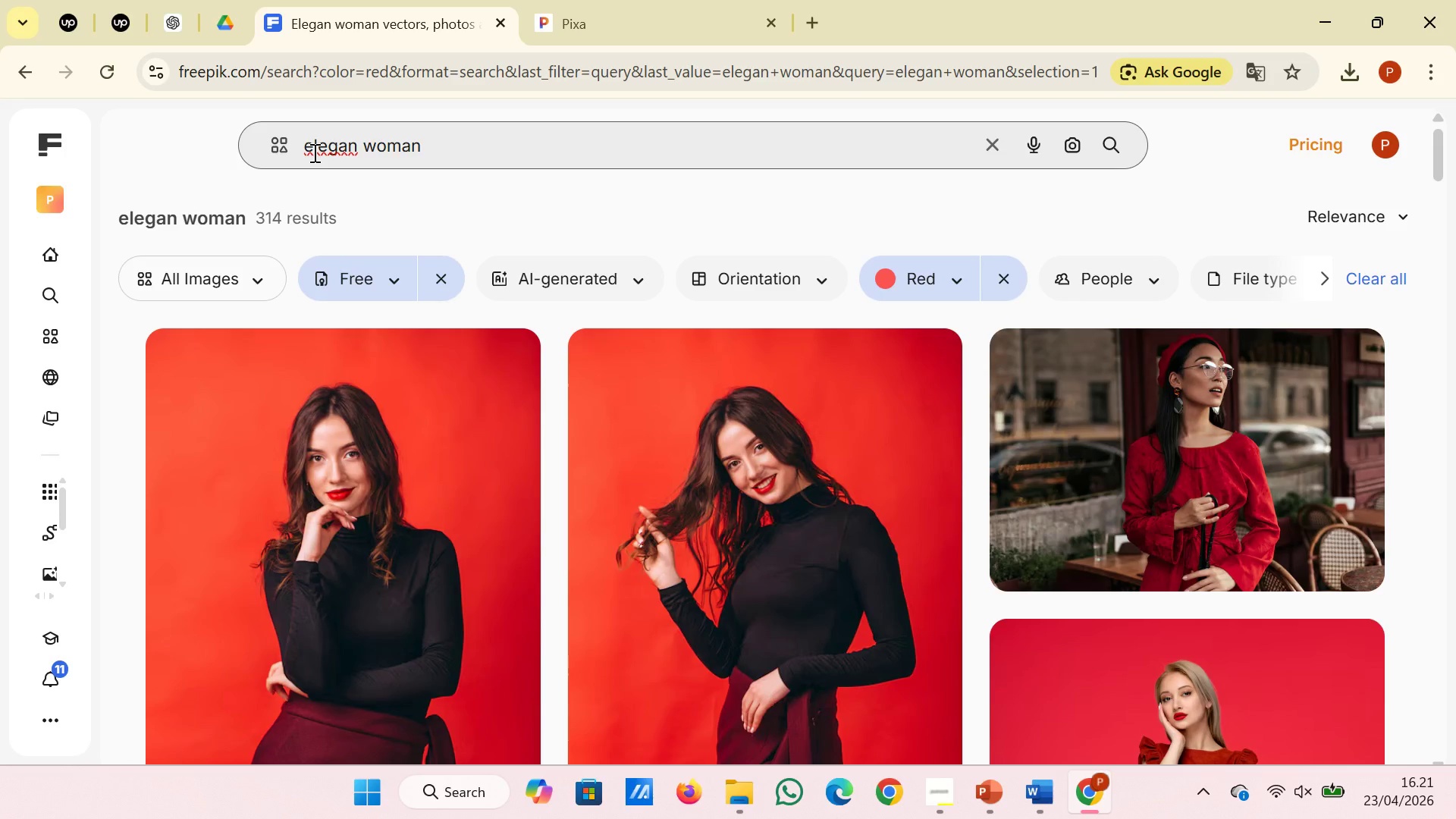 
scroll: coordinate [985, 518], scroll_direction: down, amount: 15.0
 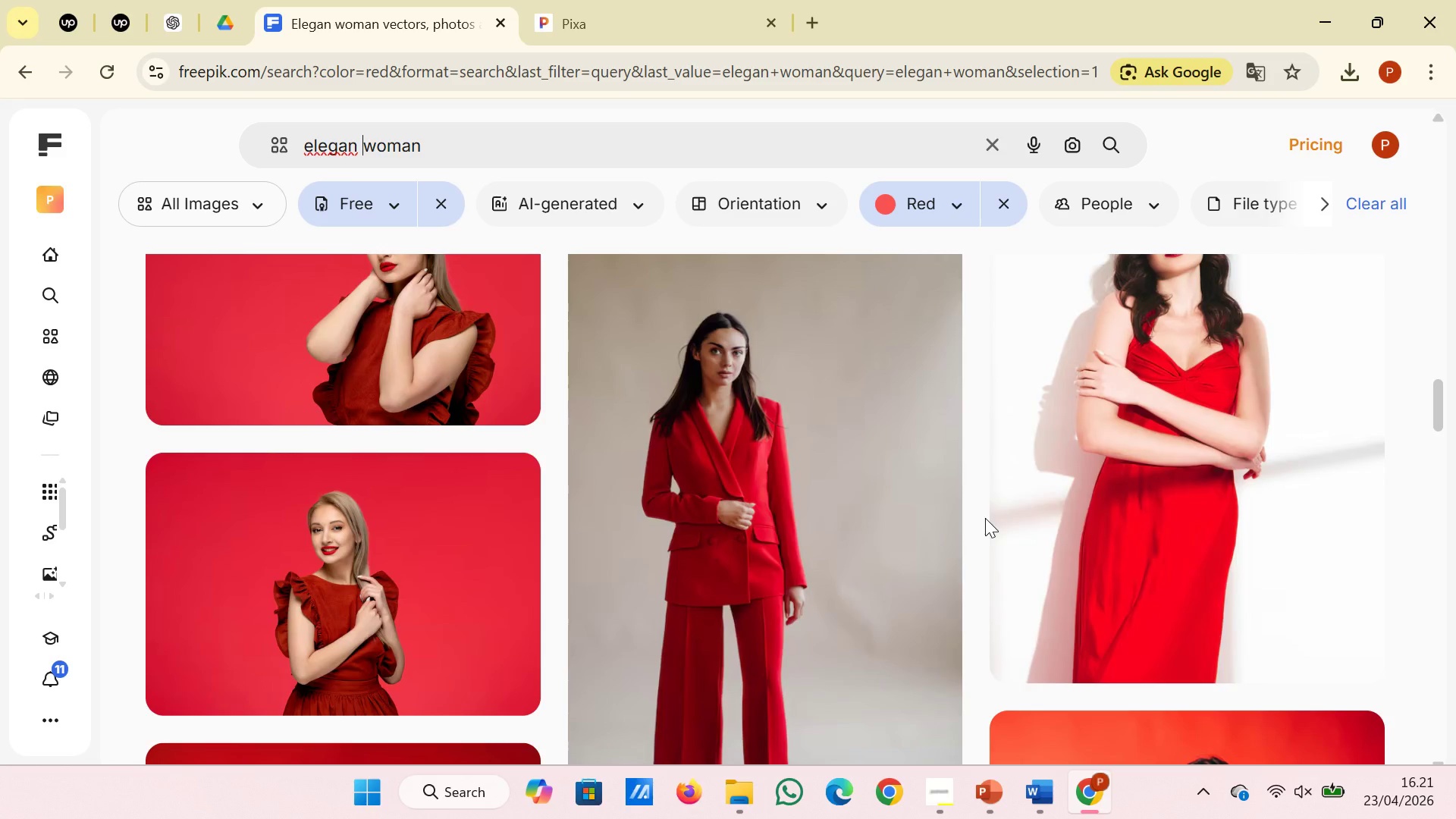 
scroll: coordinate [985, 518], scroll_direction: down, amount: 3.0
 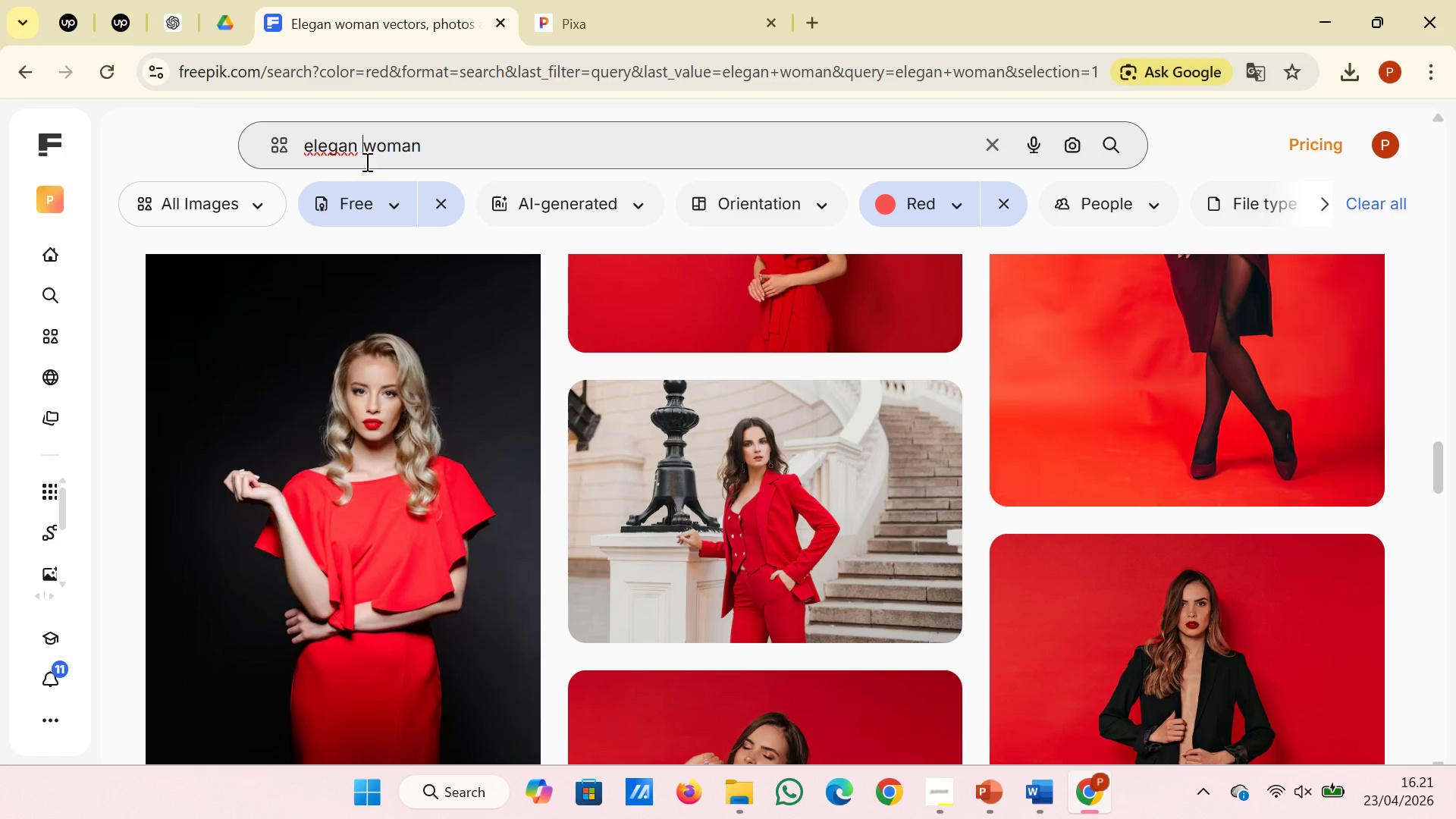 
left_click([422, 155])
 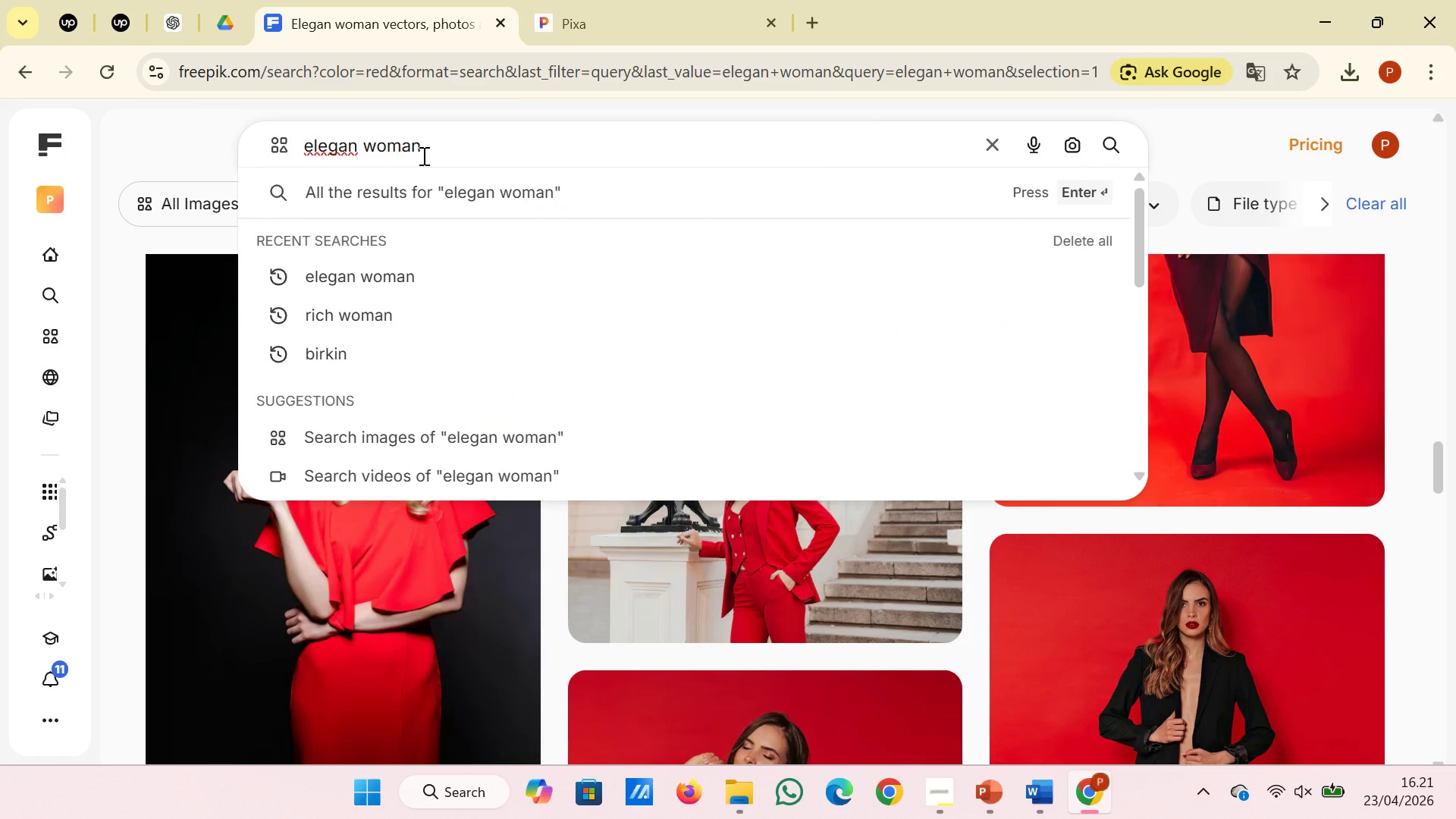 
type('s bag)
 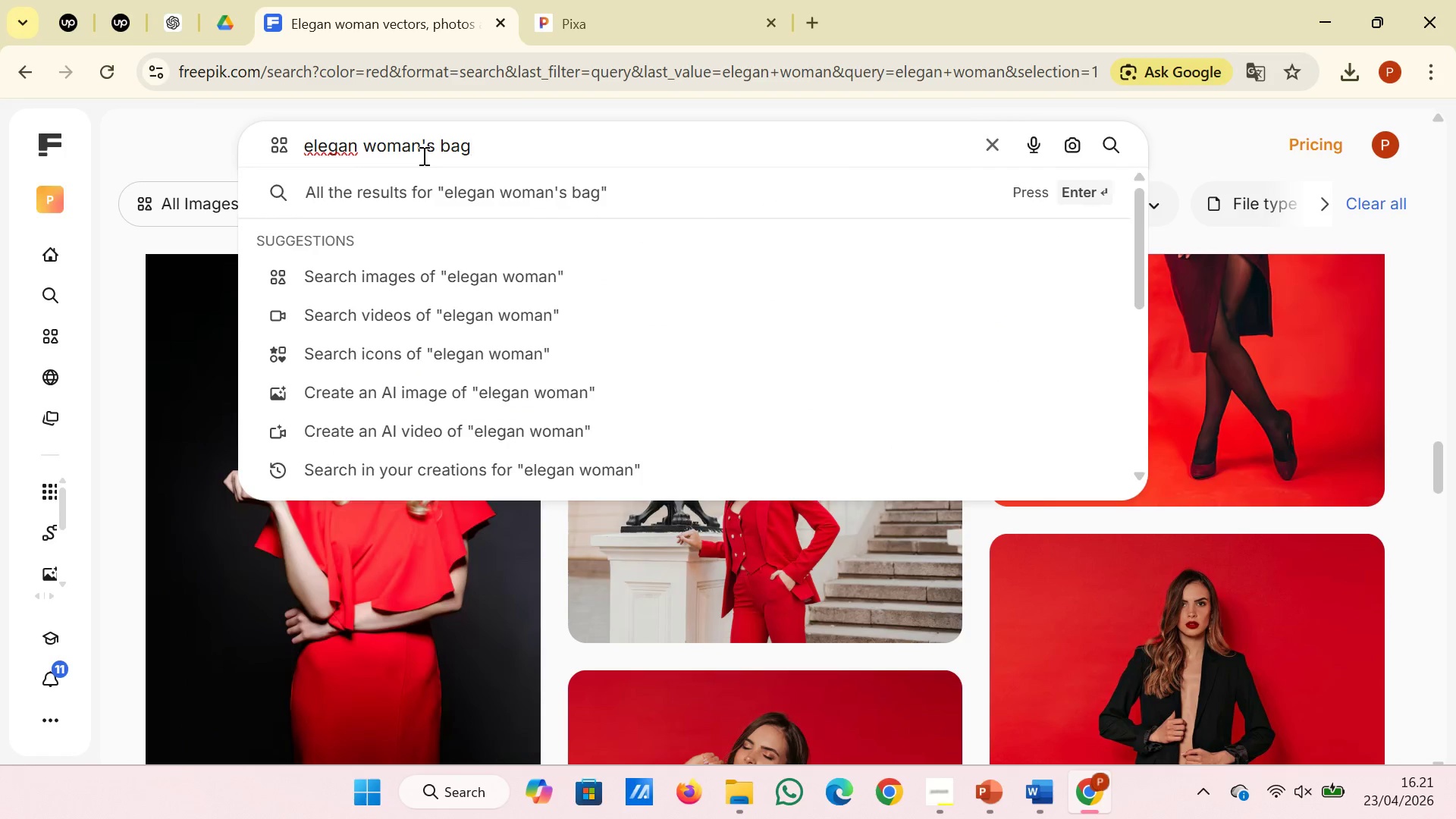 
key(Enter)
 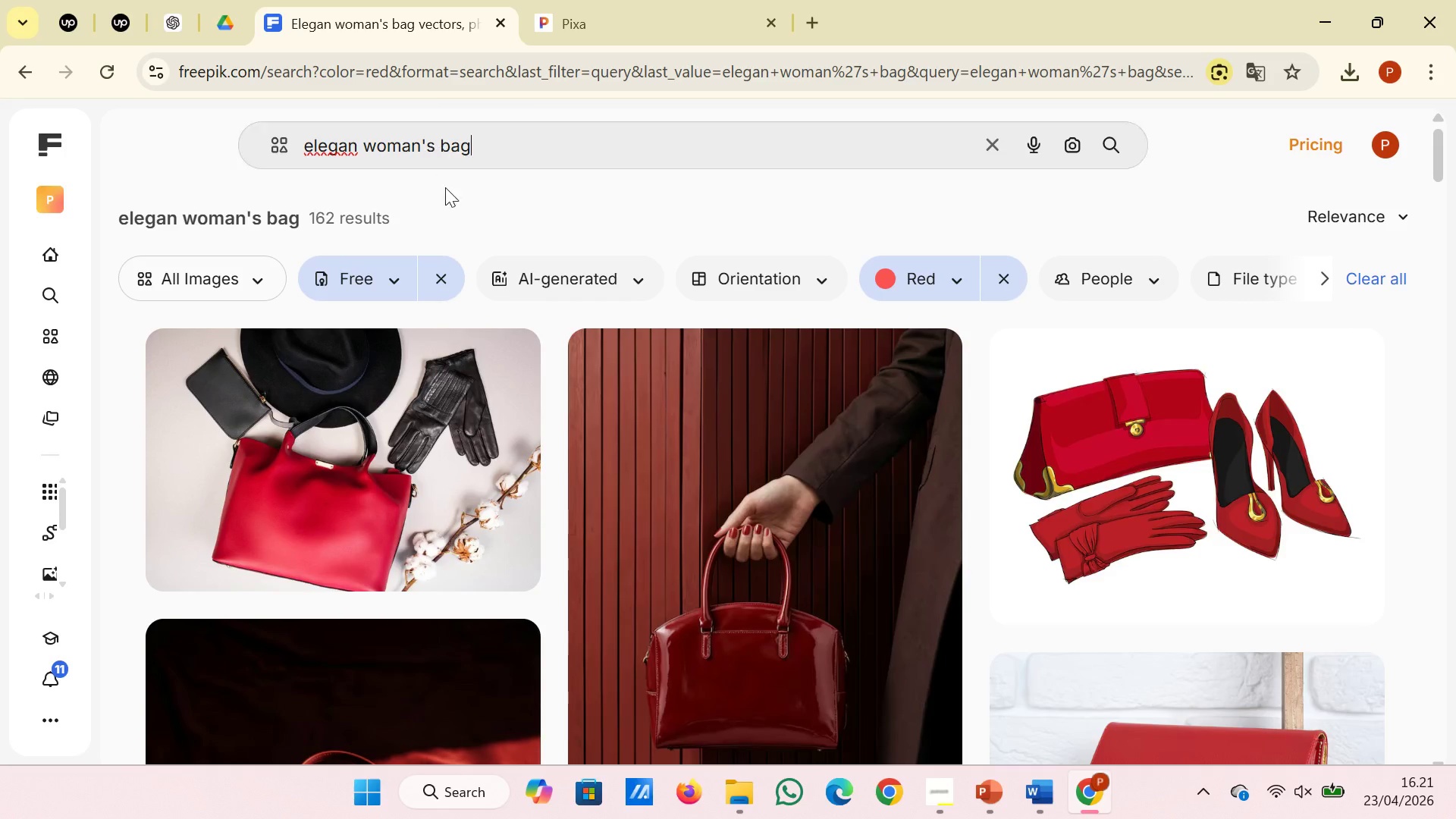 
scroll: coordinate [613, 388], scroll_direction: down, amount: 4.0
 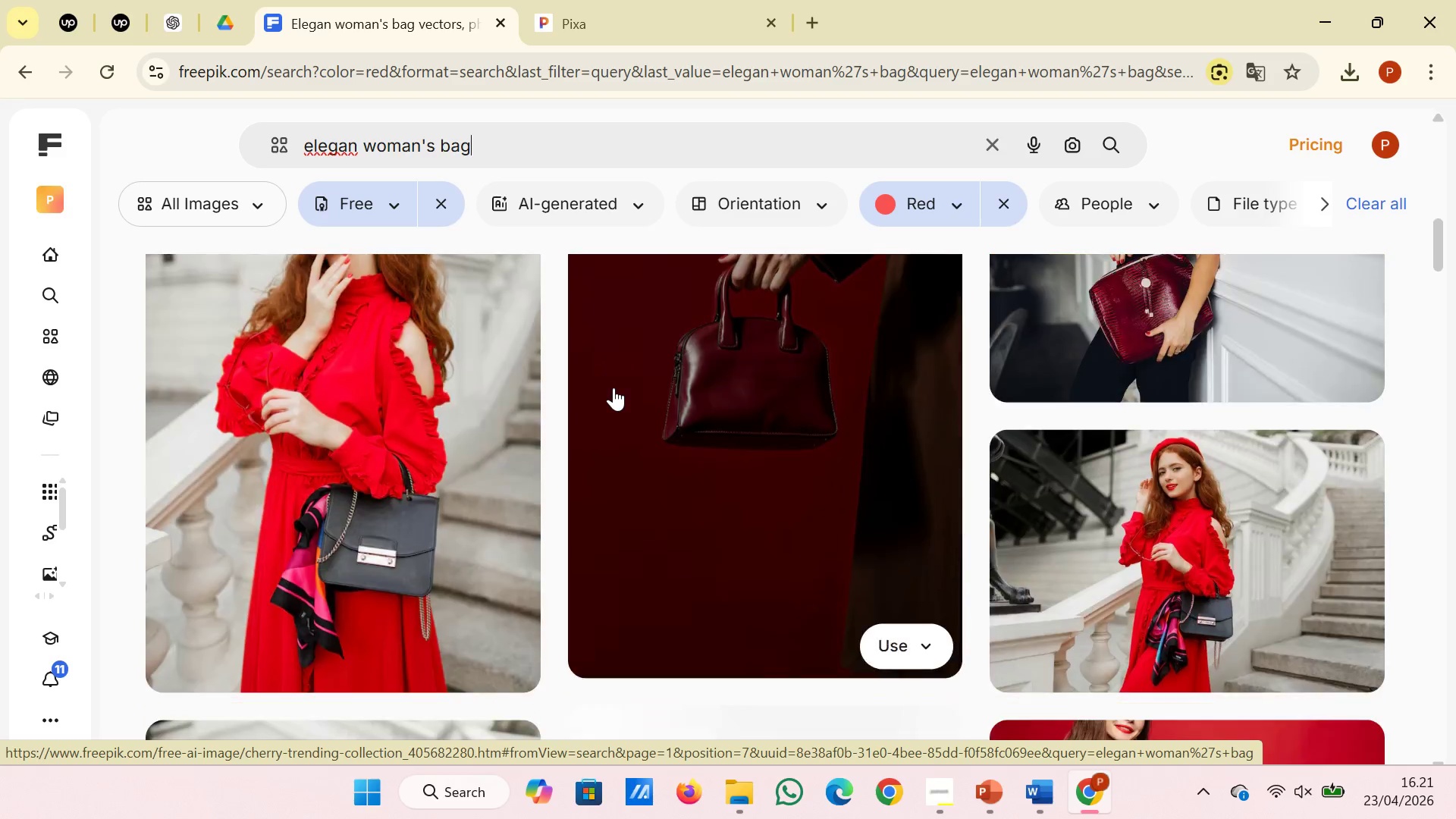 
scroll: coordinate [613, 388], scroll_direction: up, amount: 1.0
 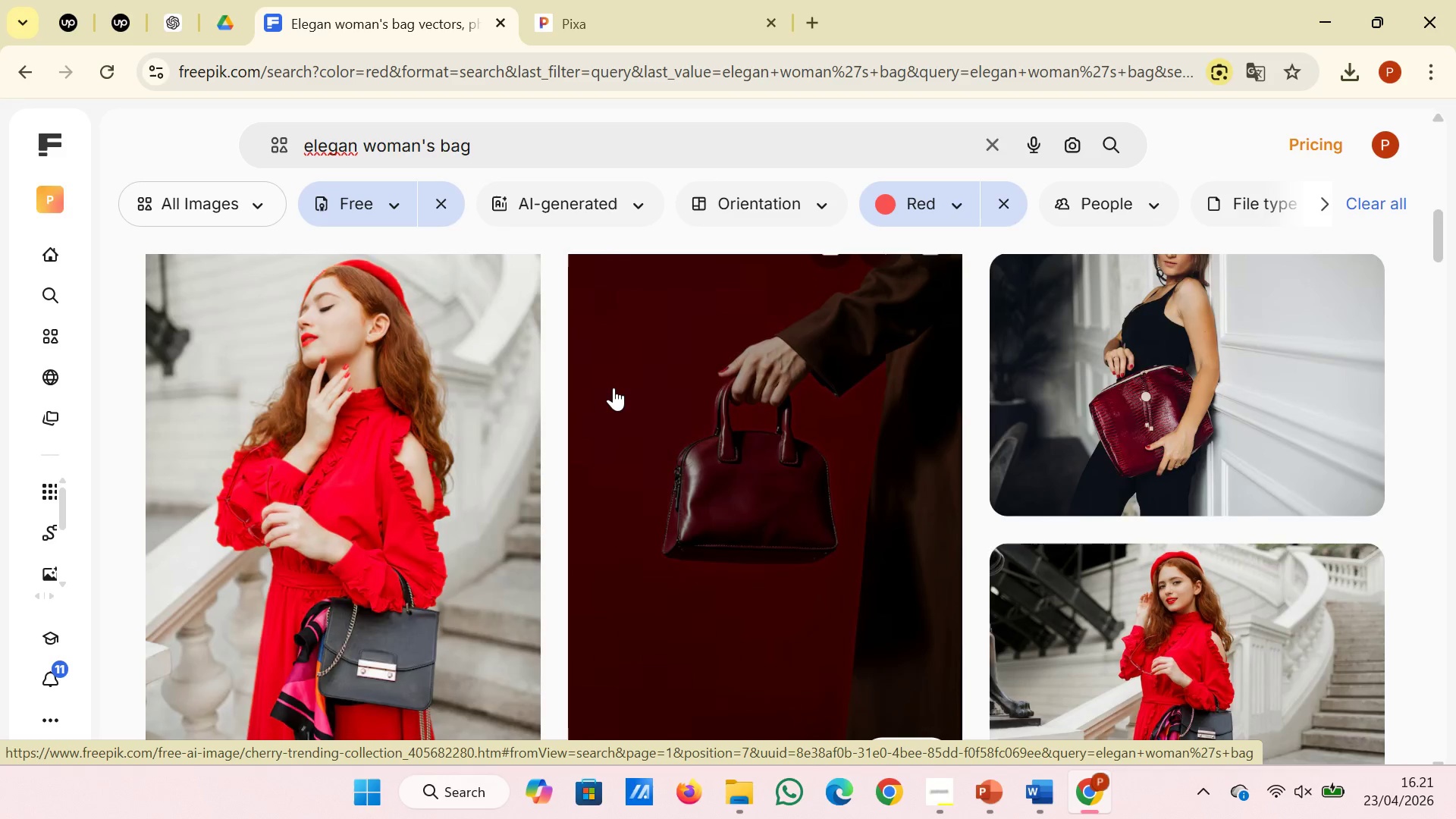 
scroll: coordinate [613, 388], scroll_direction: down, amount: 6.0
 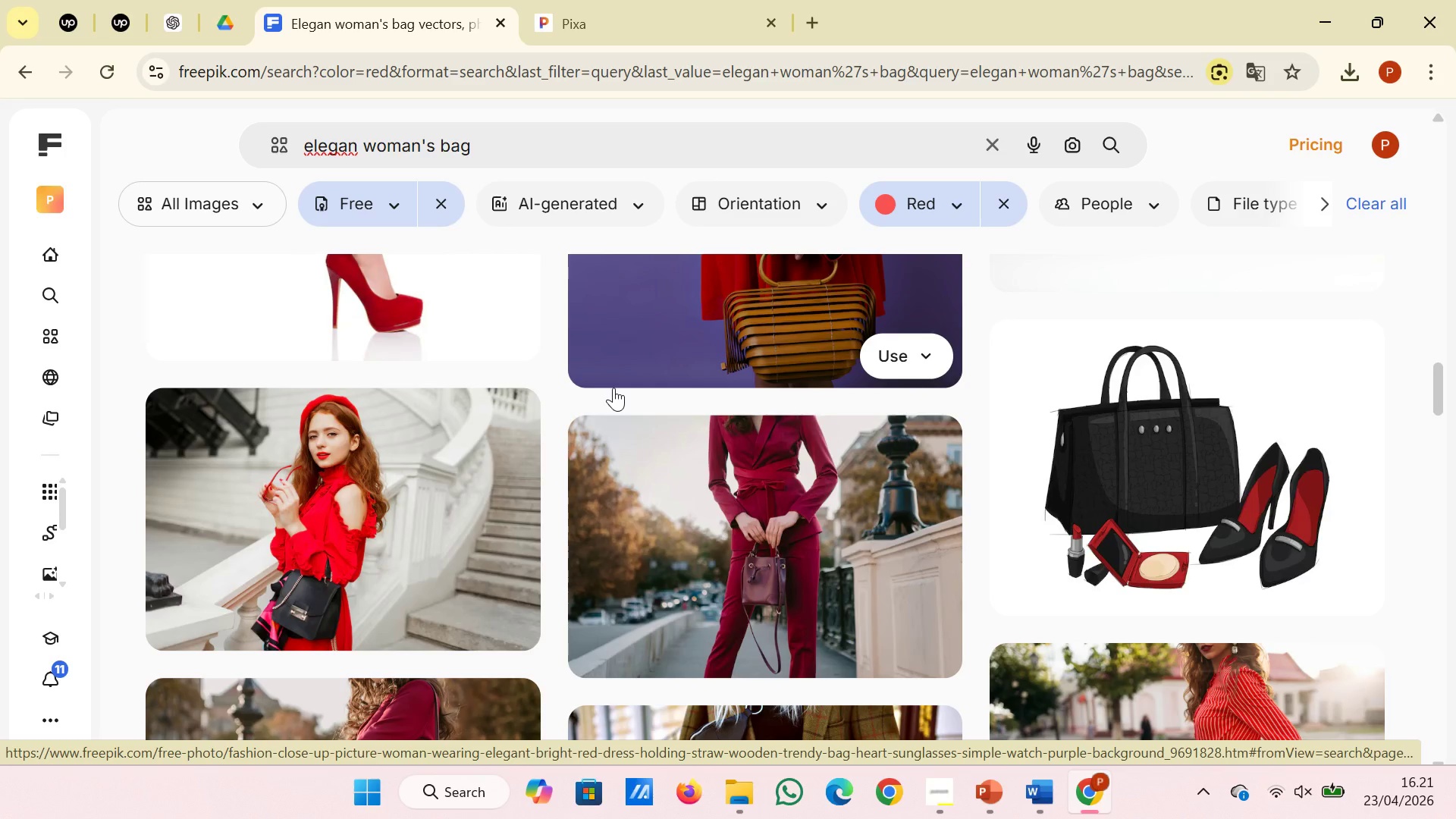 
wait(7.11)
 